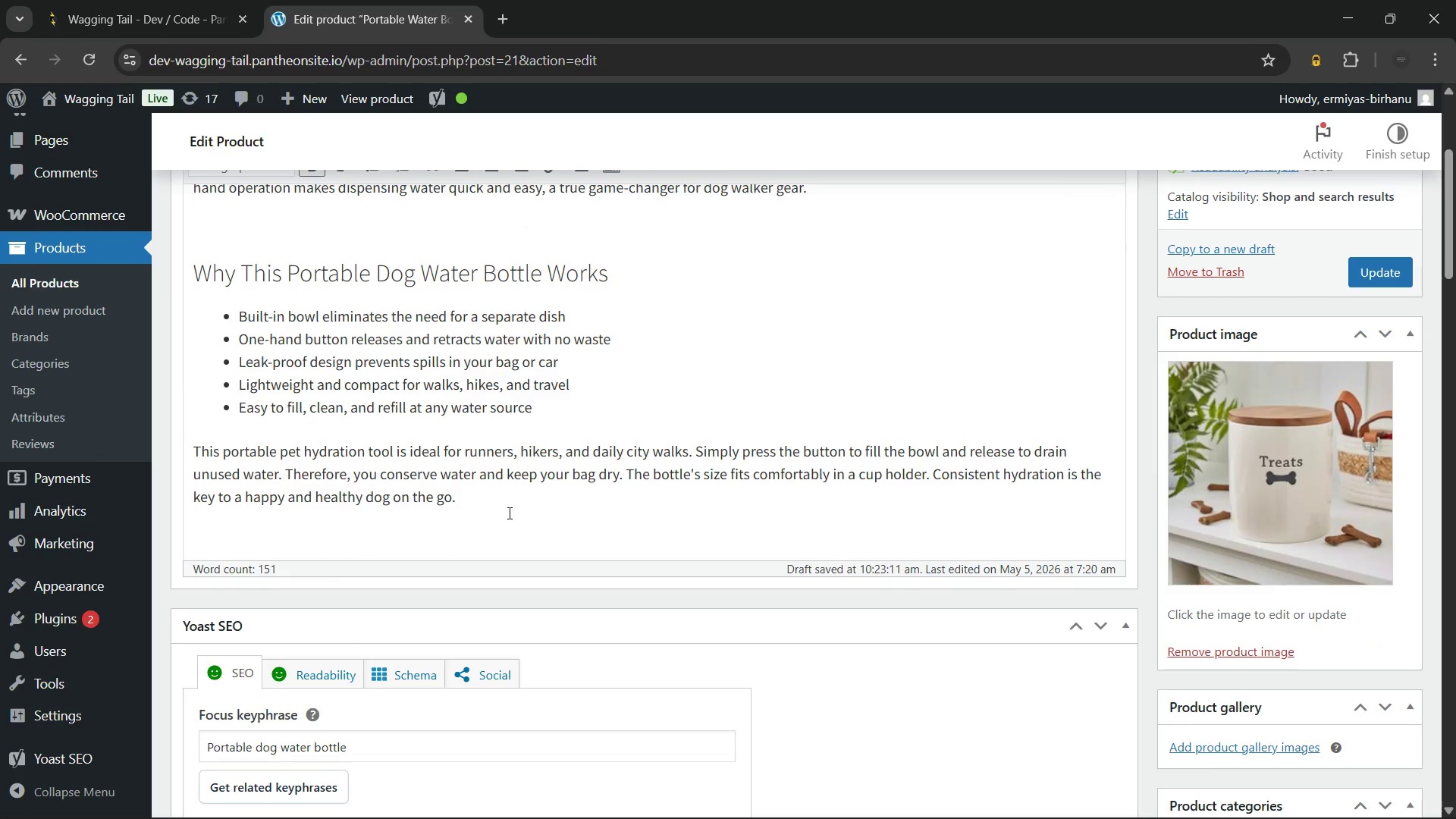 
left_click([508, 513])
 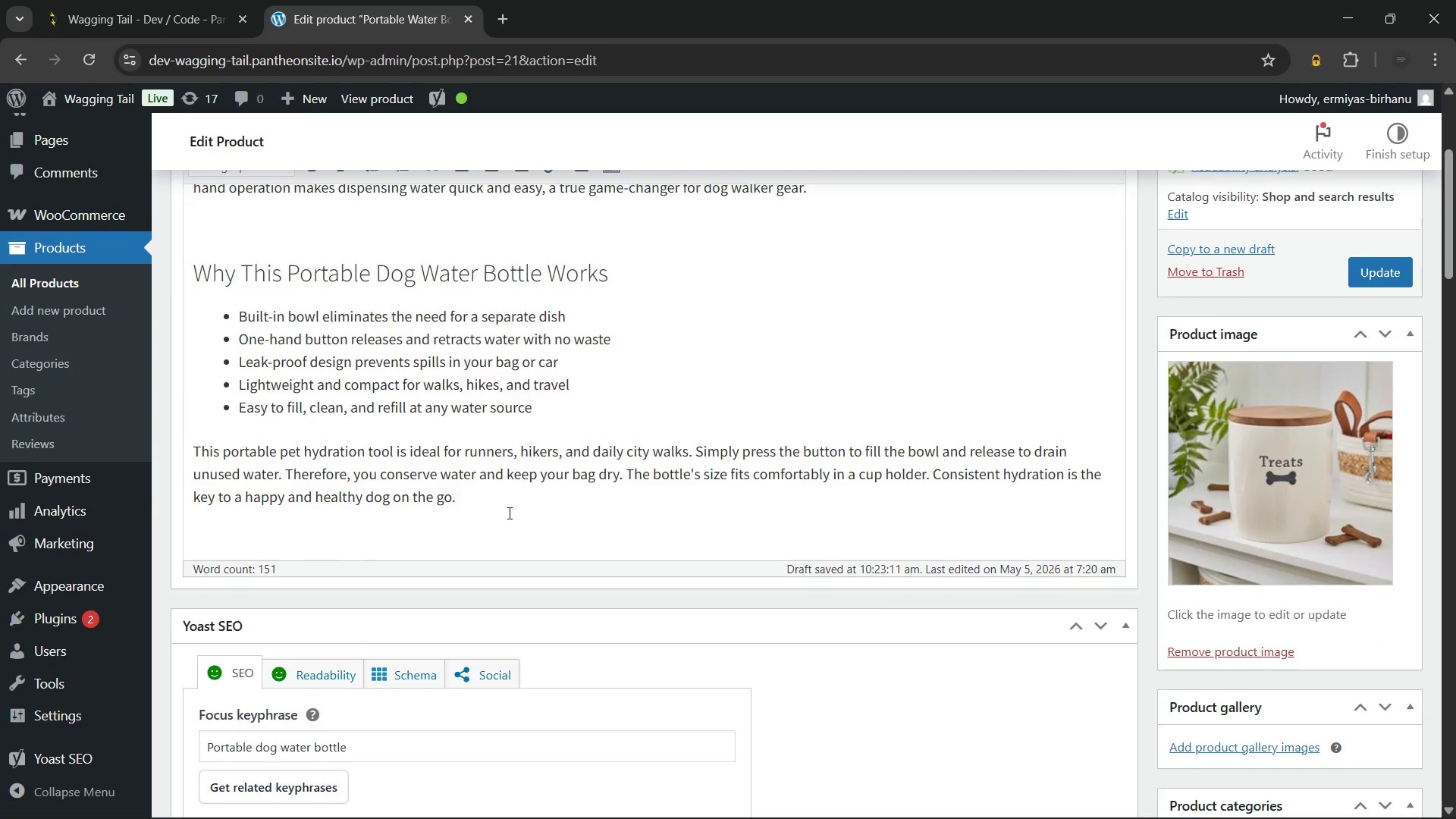 
scroll: coordinate [508, 513], scroll_direction: none, amount: 0.0
 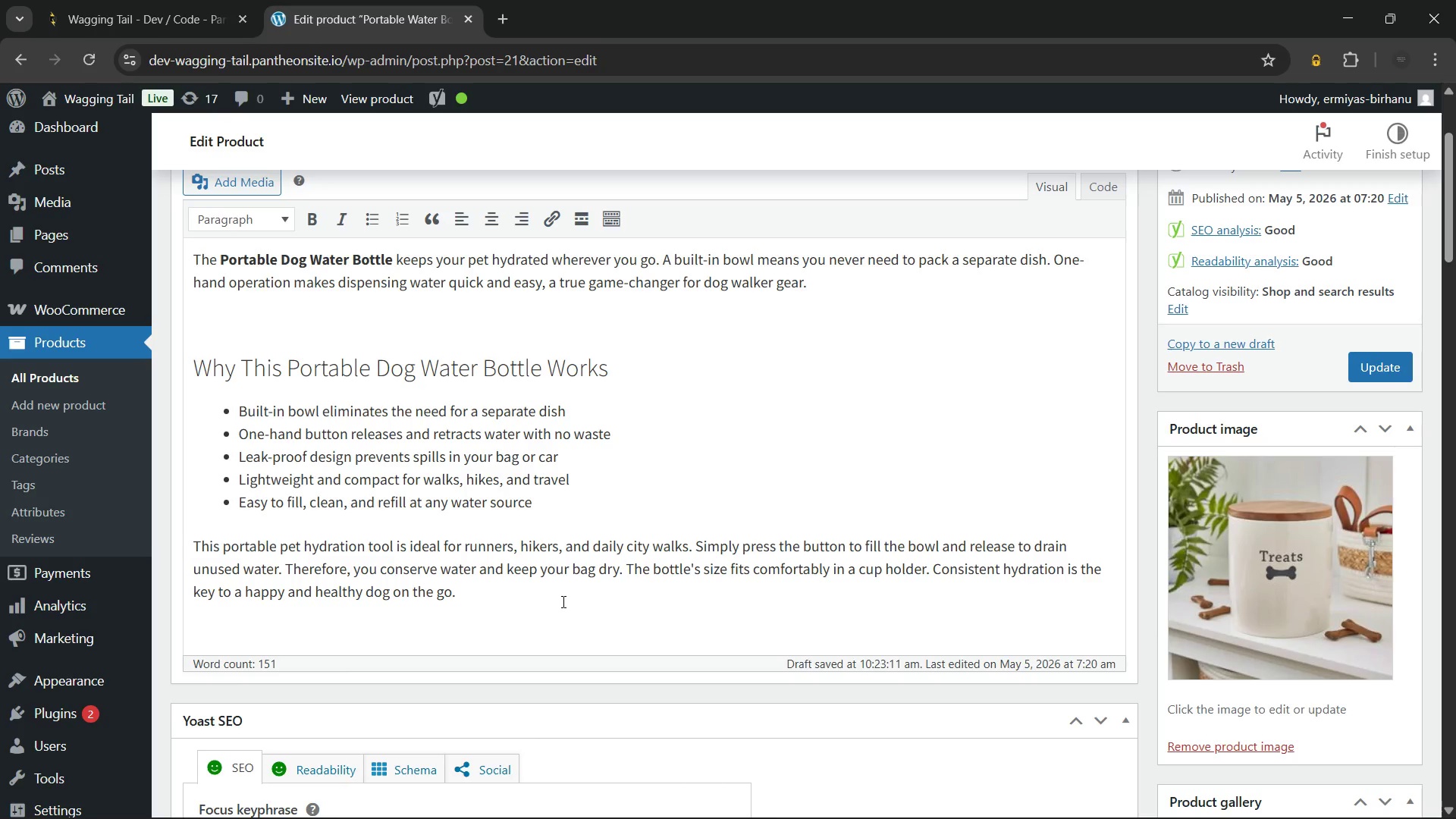 
scroll: coordinate [689, 565], scroll_direction: up, amount: 4.0
 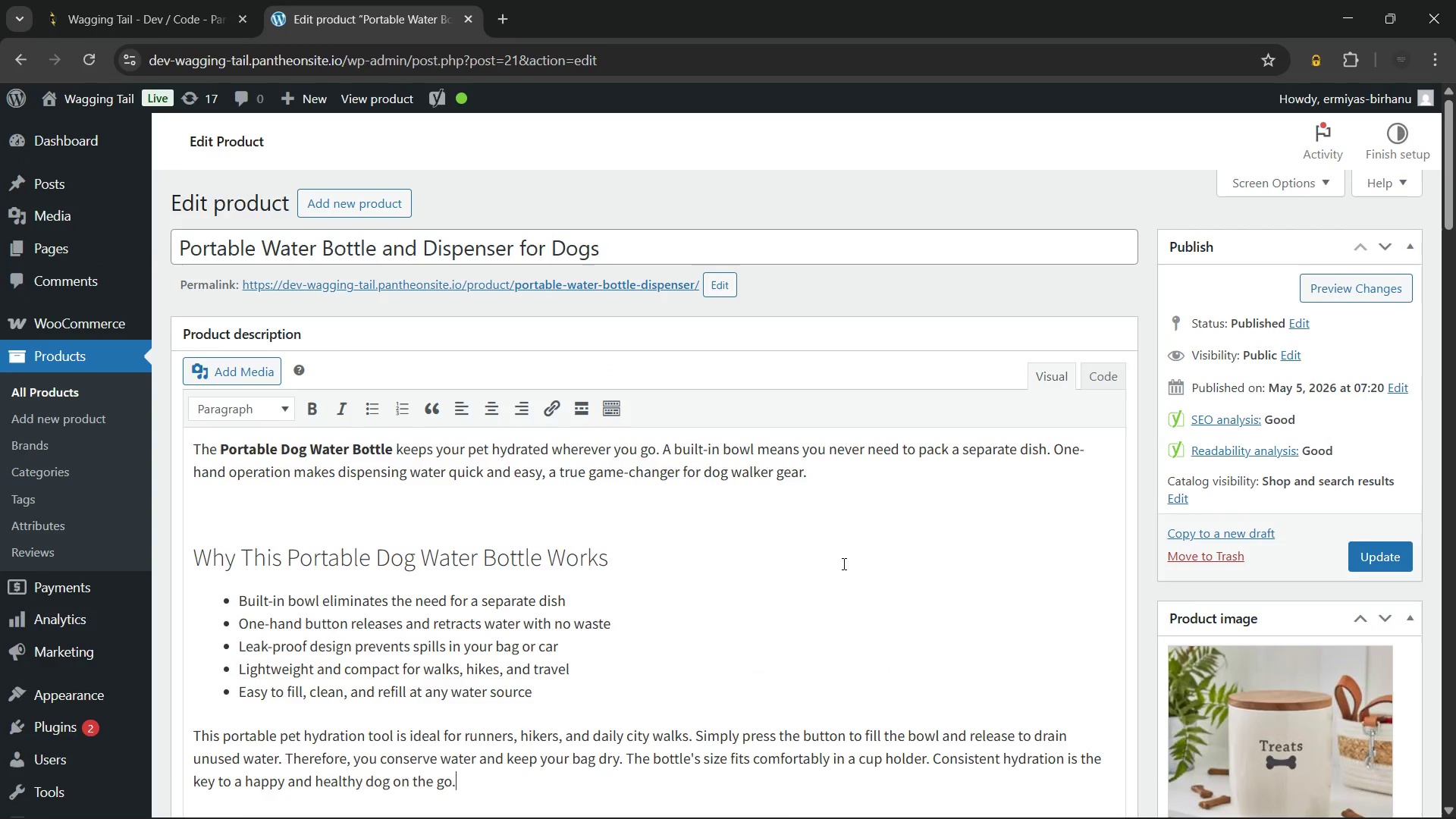 
scroll: coordinate [841, 563], scroll_direction: down, amount: 8.0
 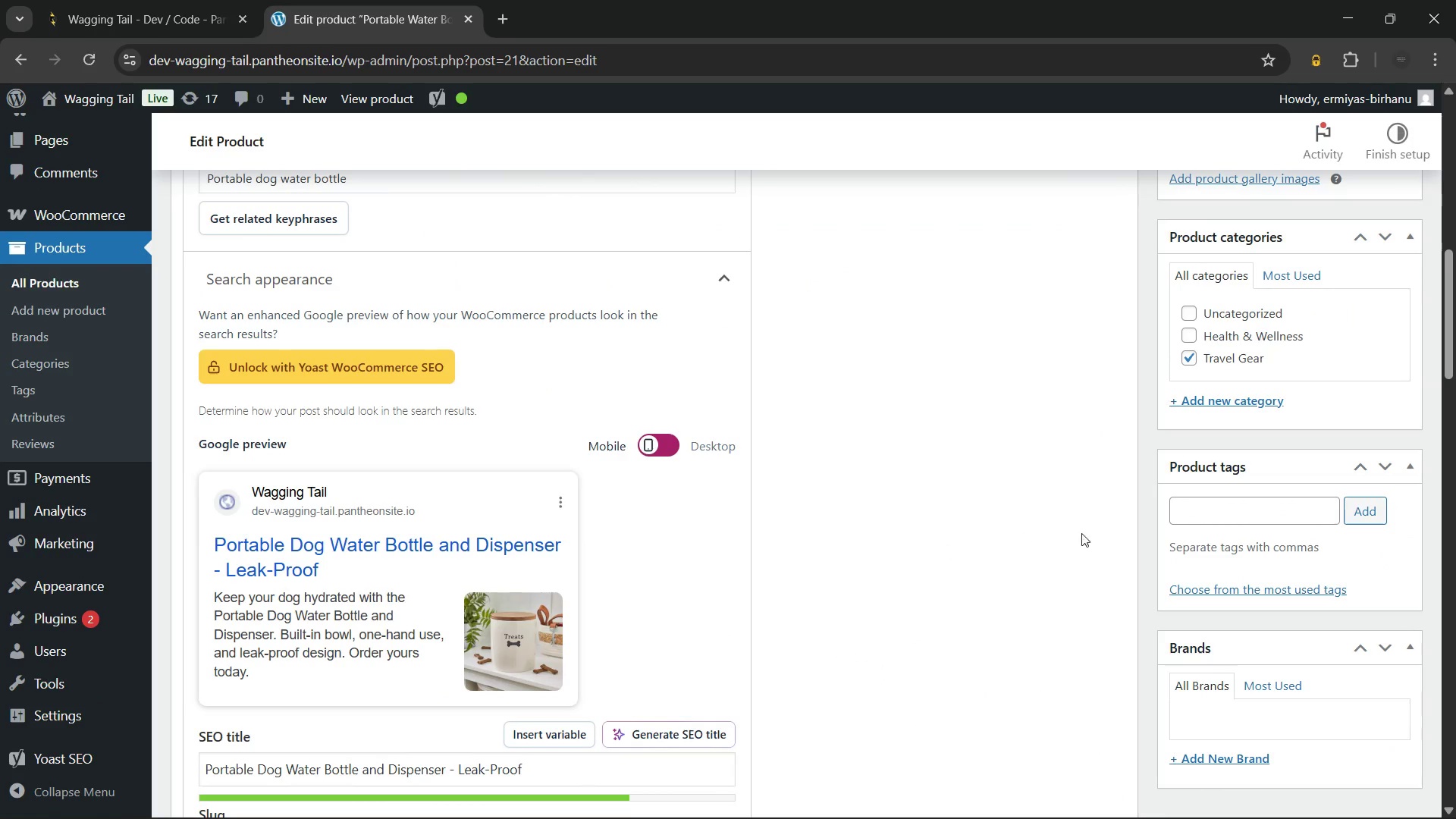 
left_click([1195, 512])
 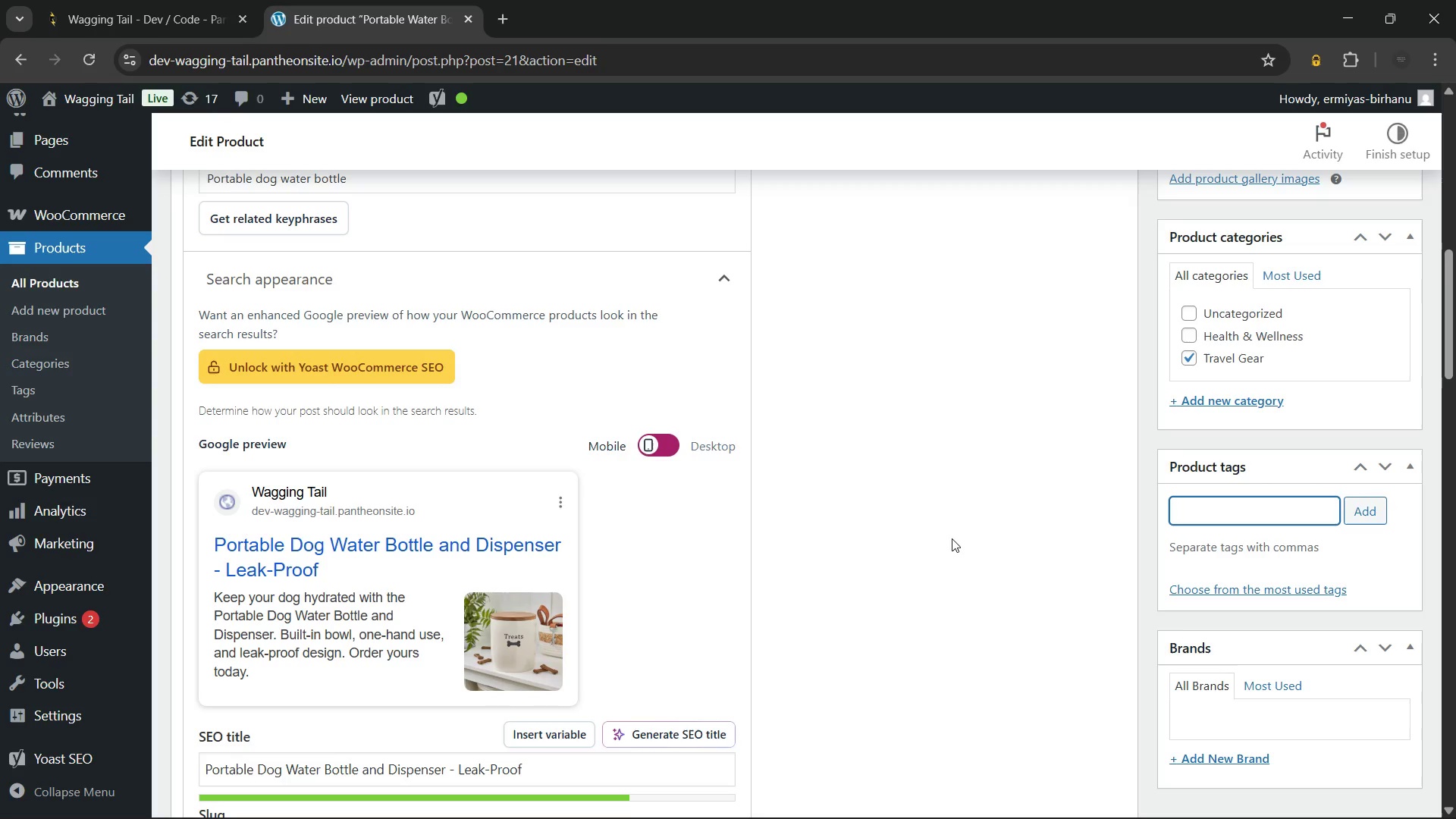 
wait(24.78)
 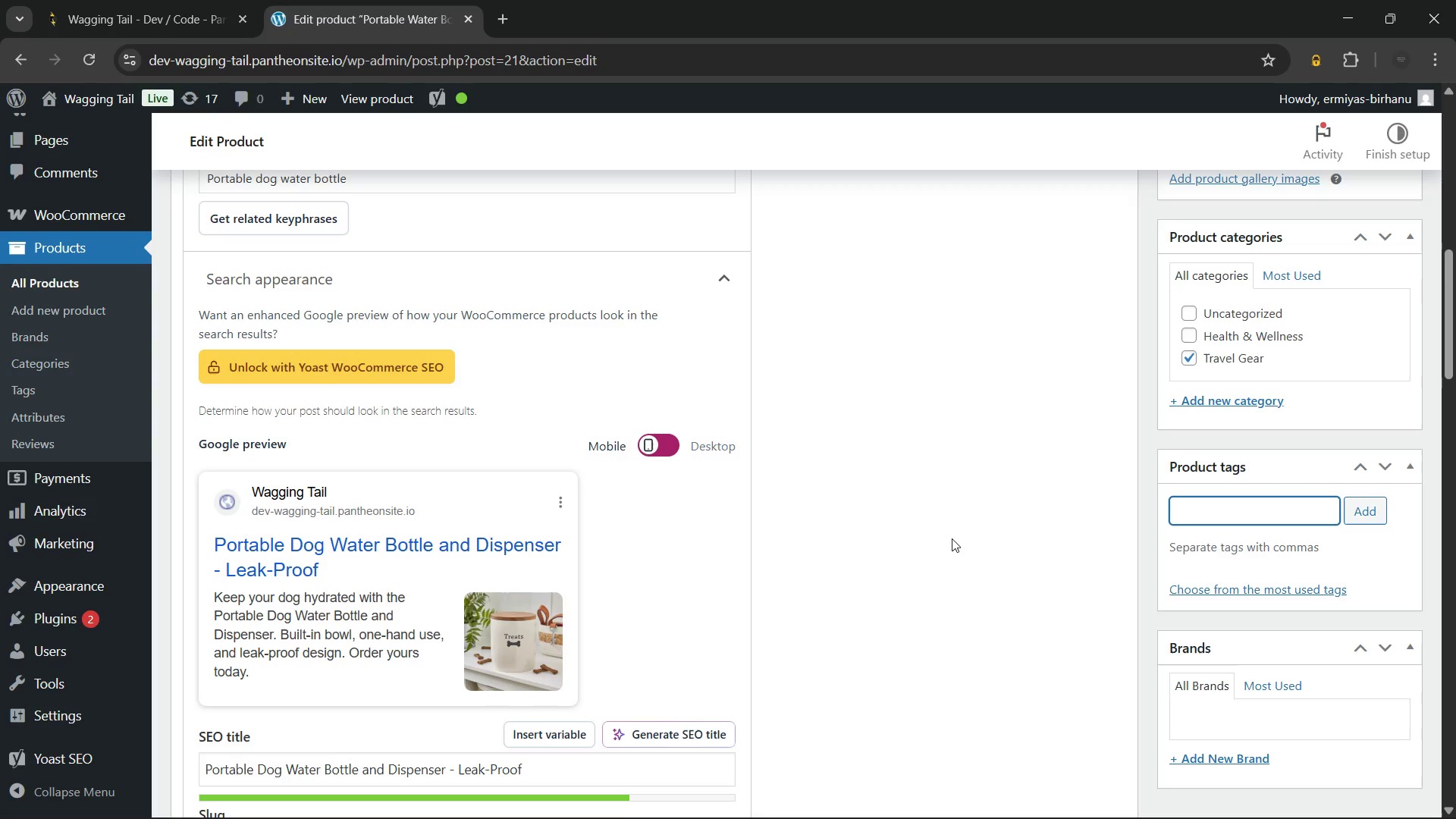 
type(wate)
 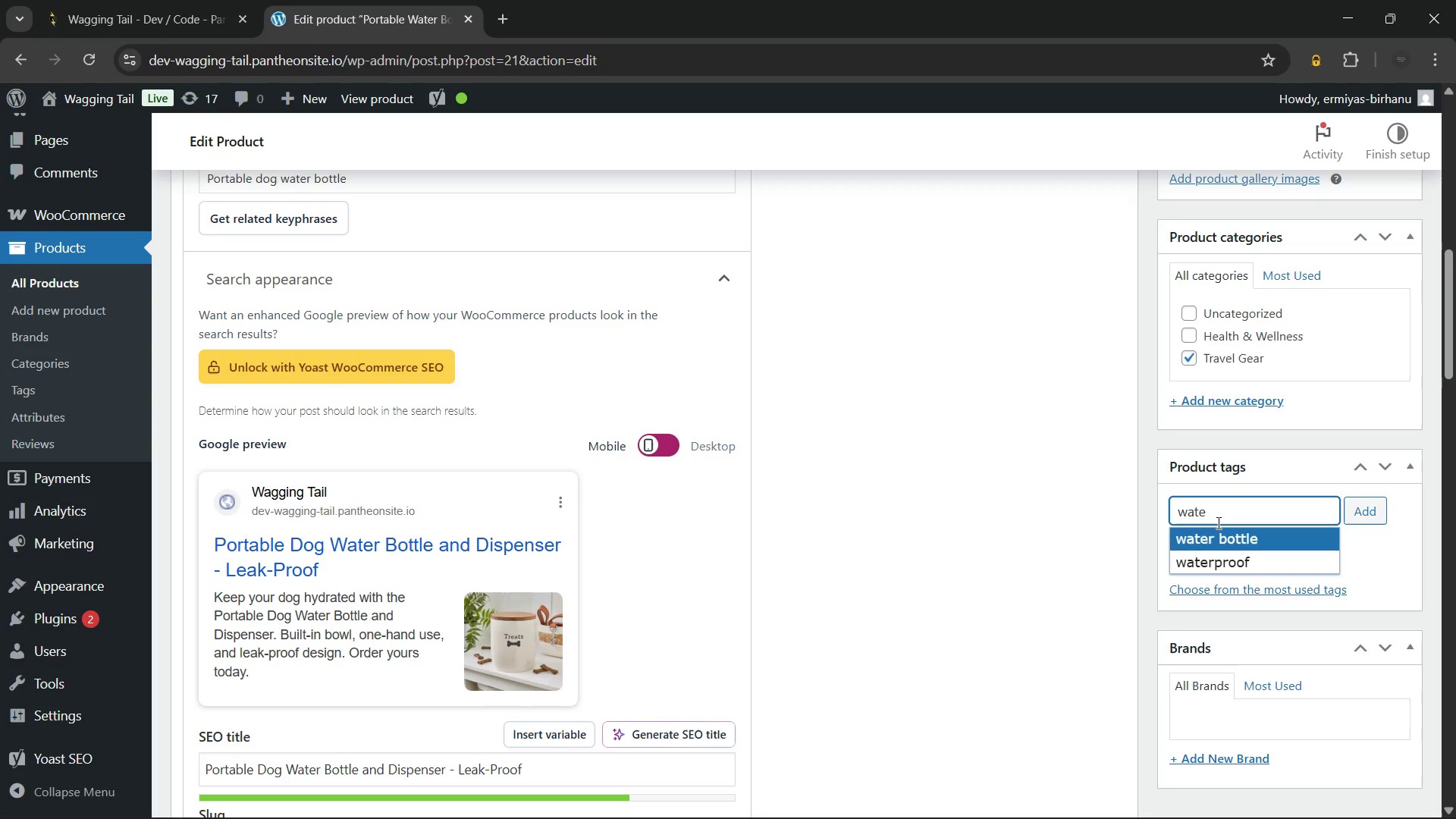 
left_click([1204, 540])
 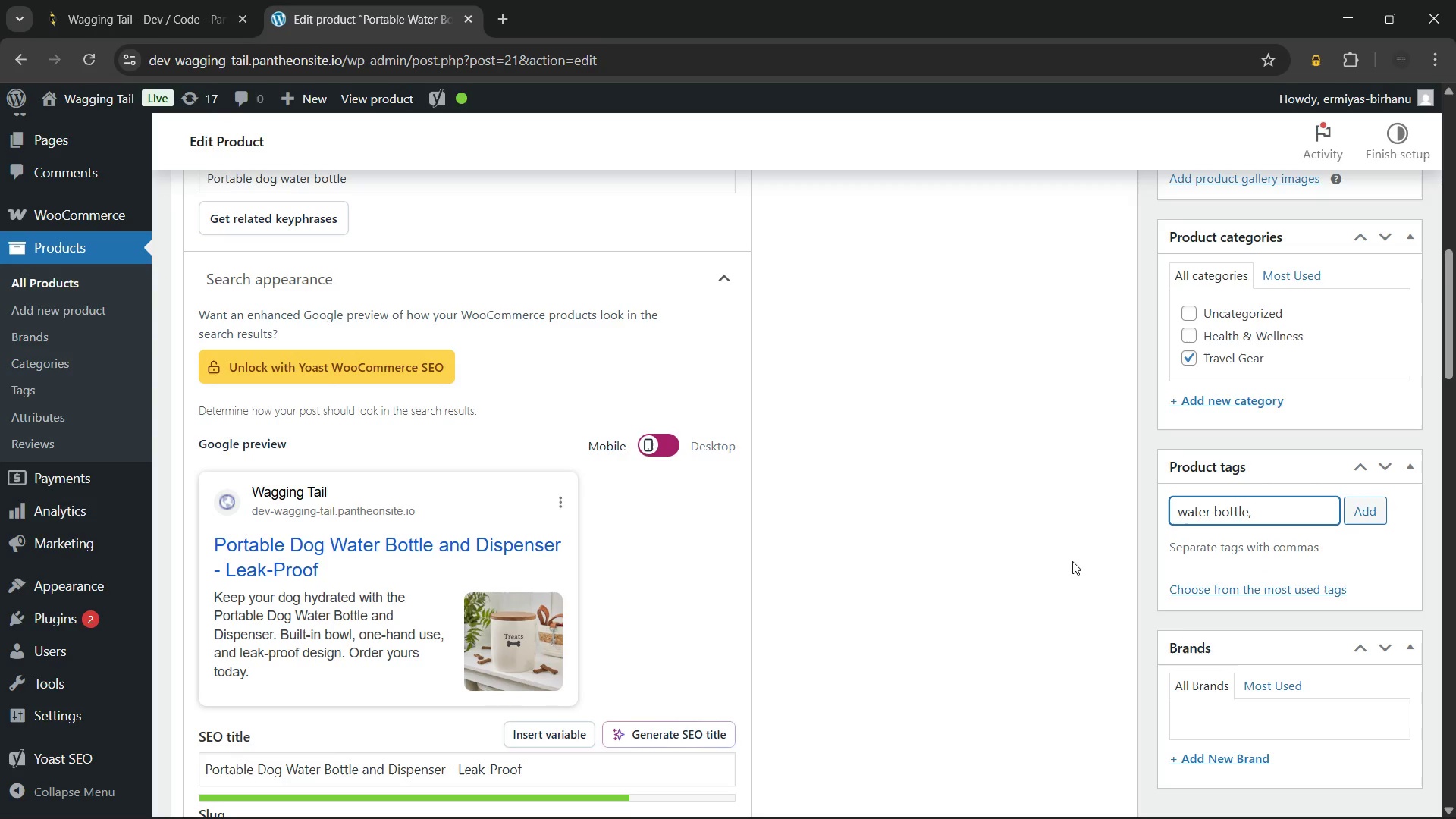 
type(port)
 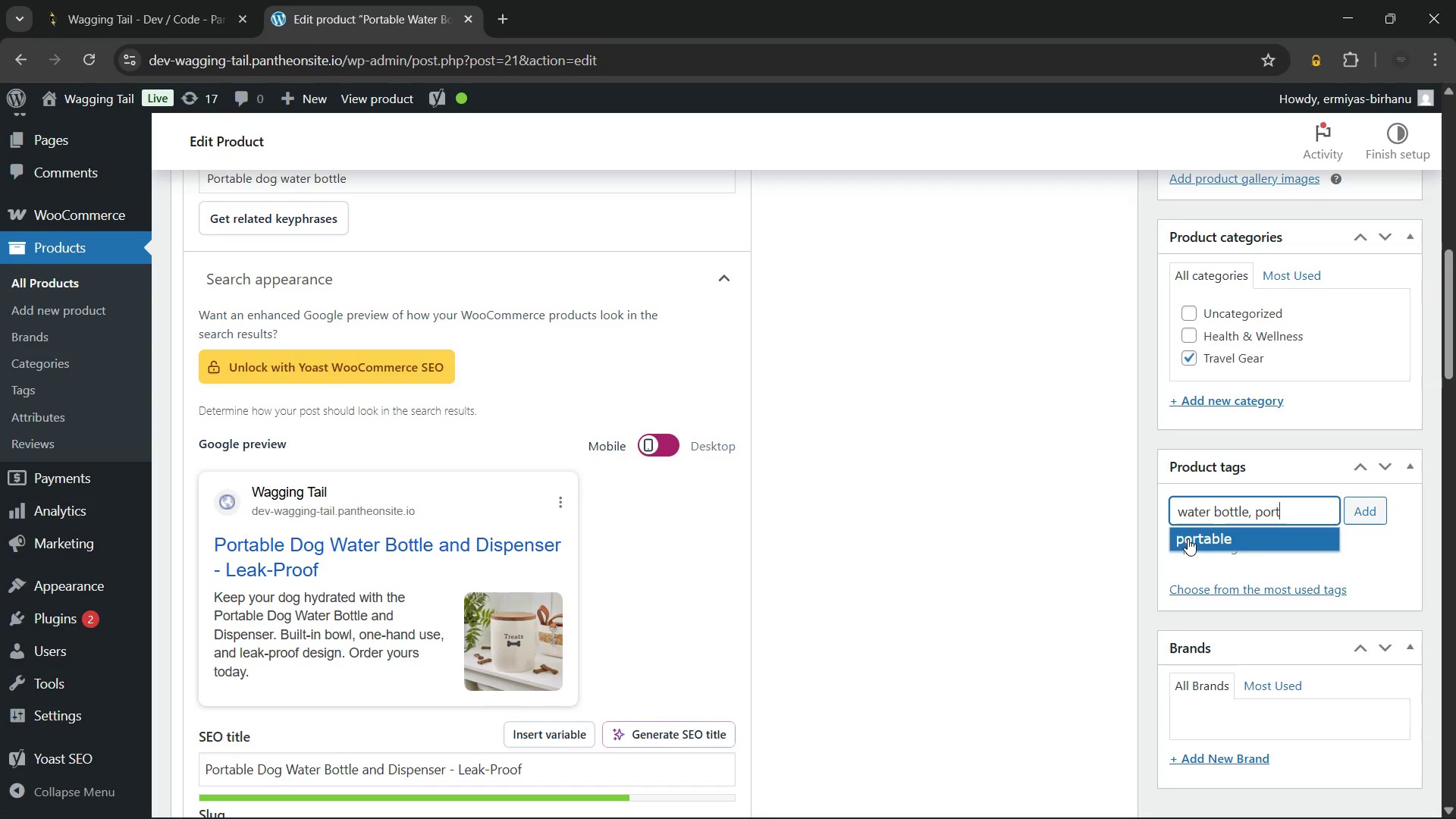 
left_click([1188, 538])
 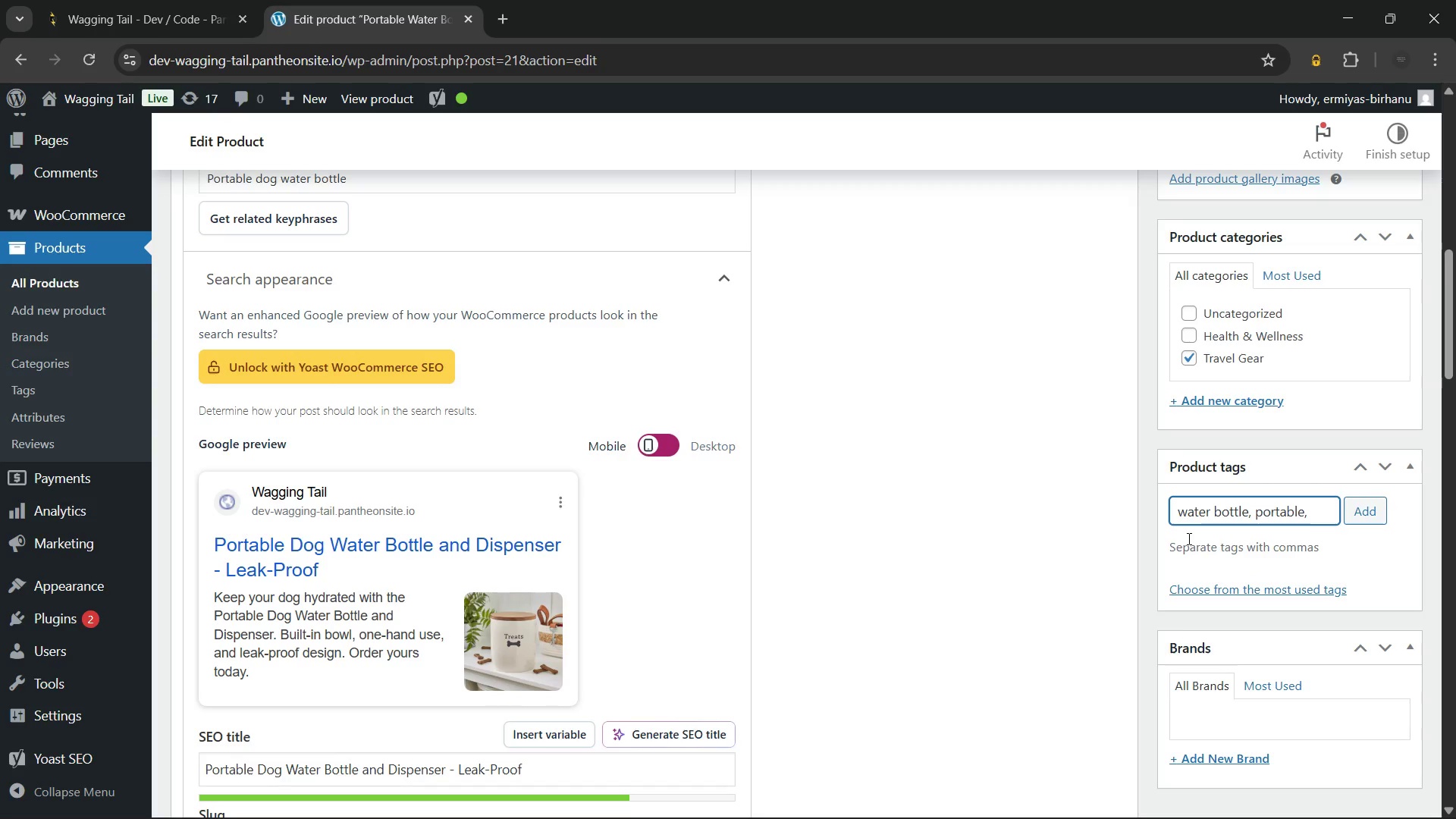 
type(dog h)
 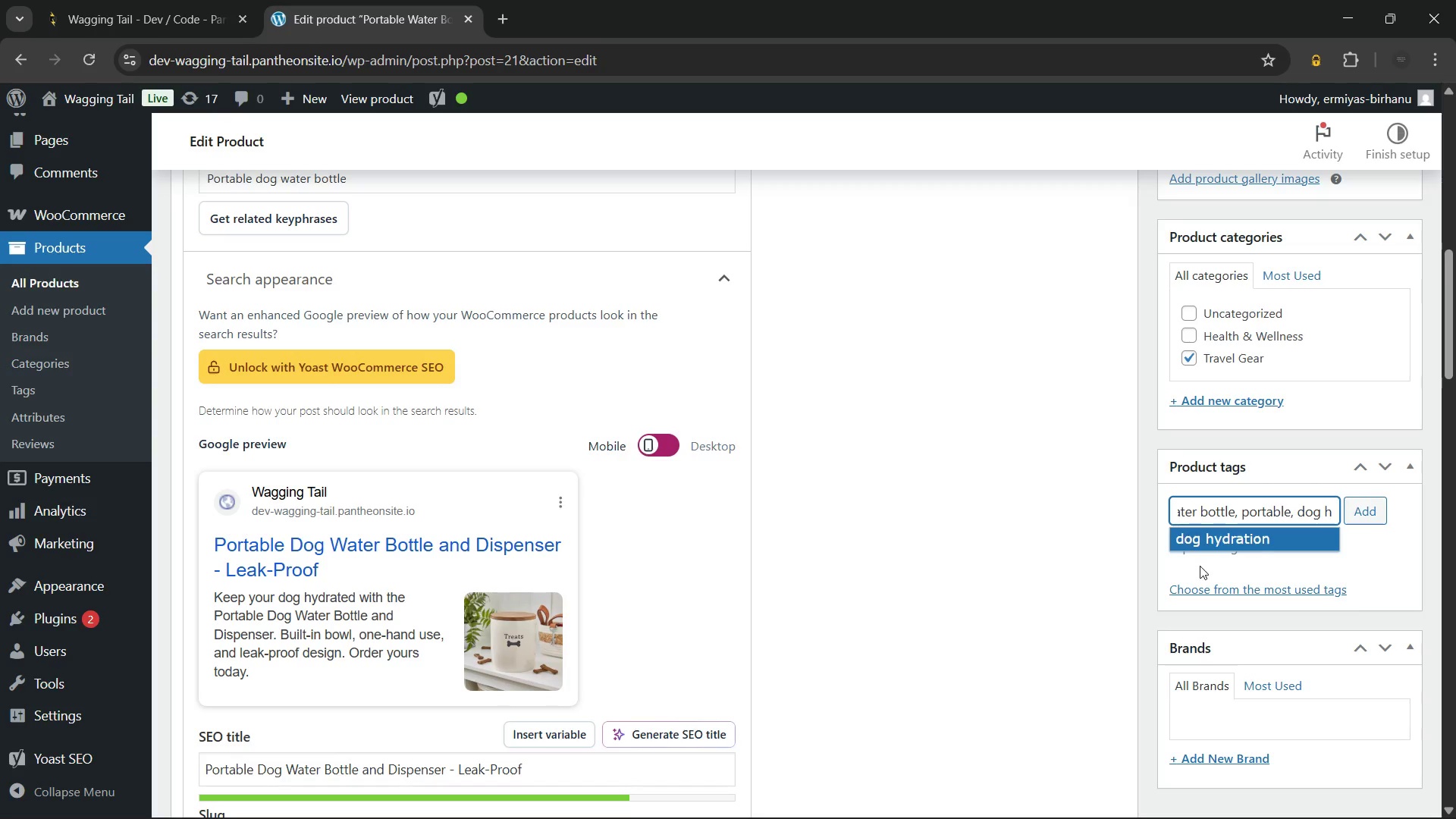 
left_click([1256, 535])
 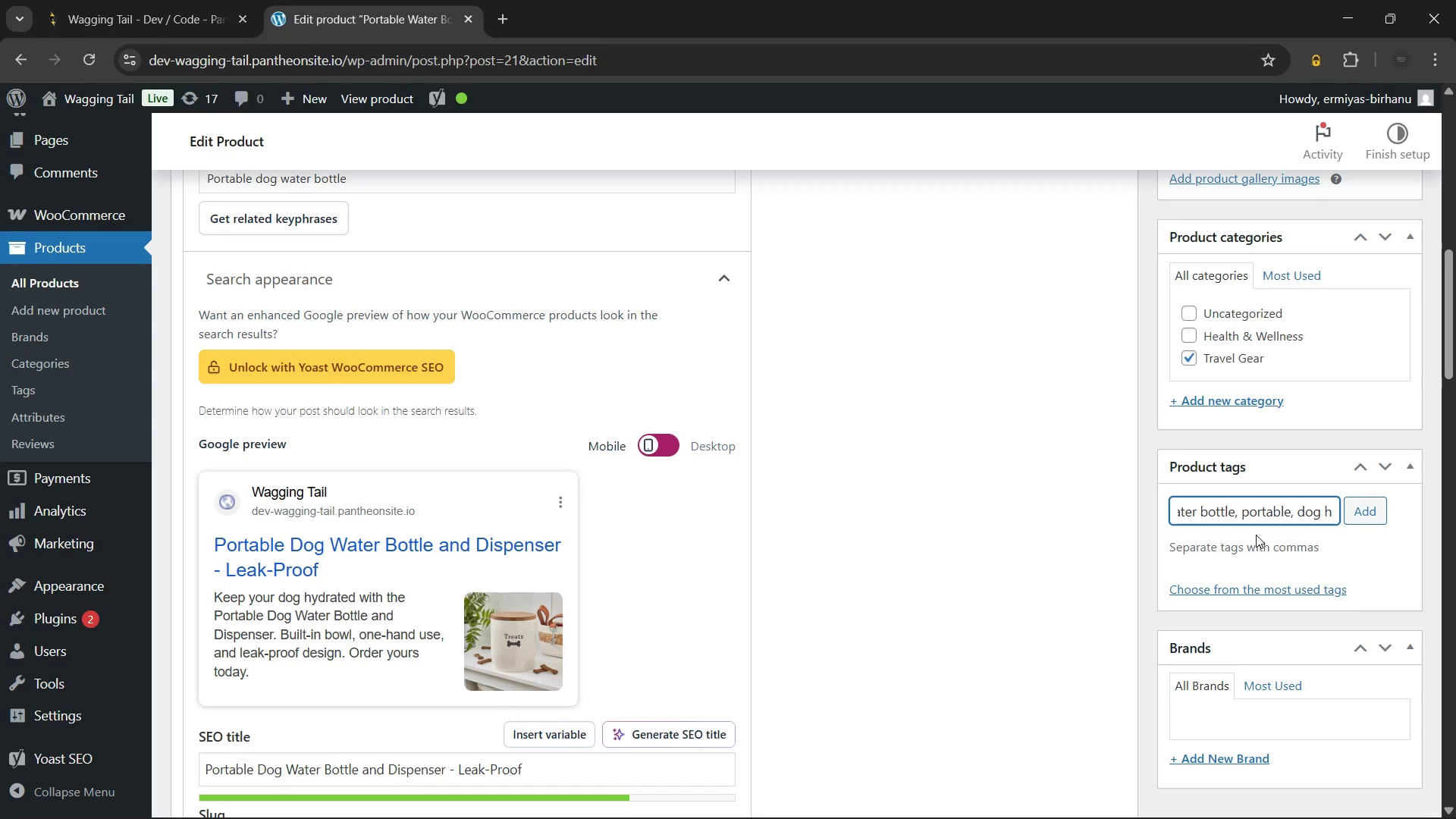 
type(trav)
 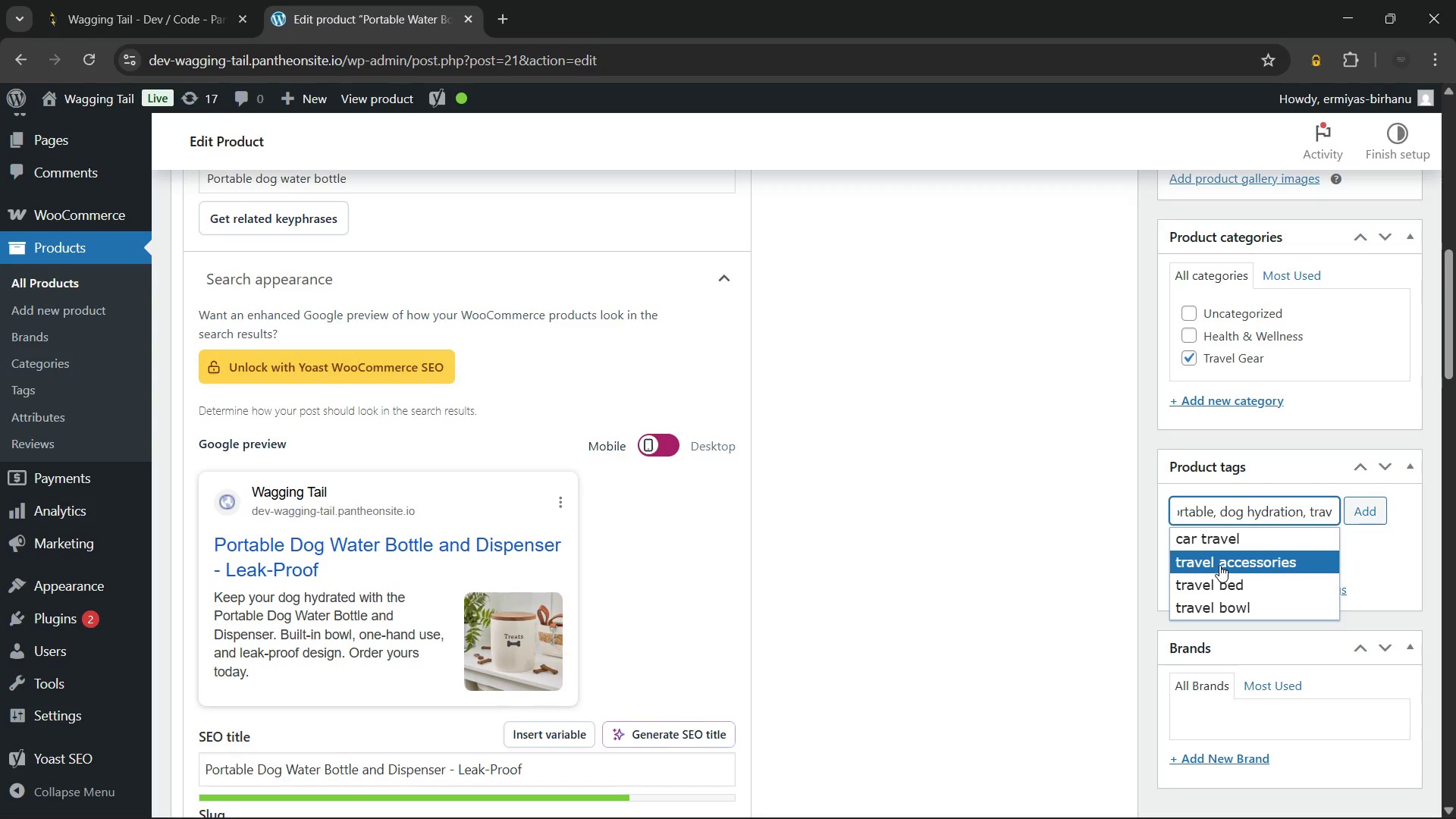 
wait(7.67)
 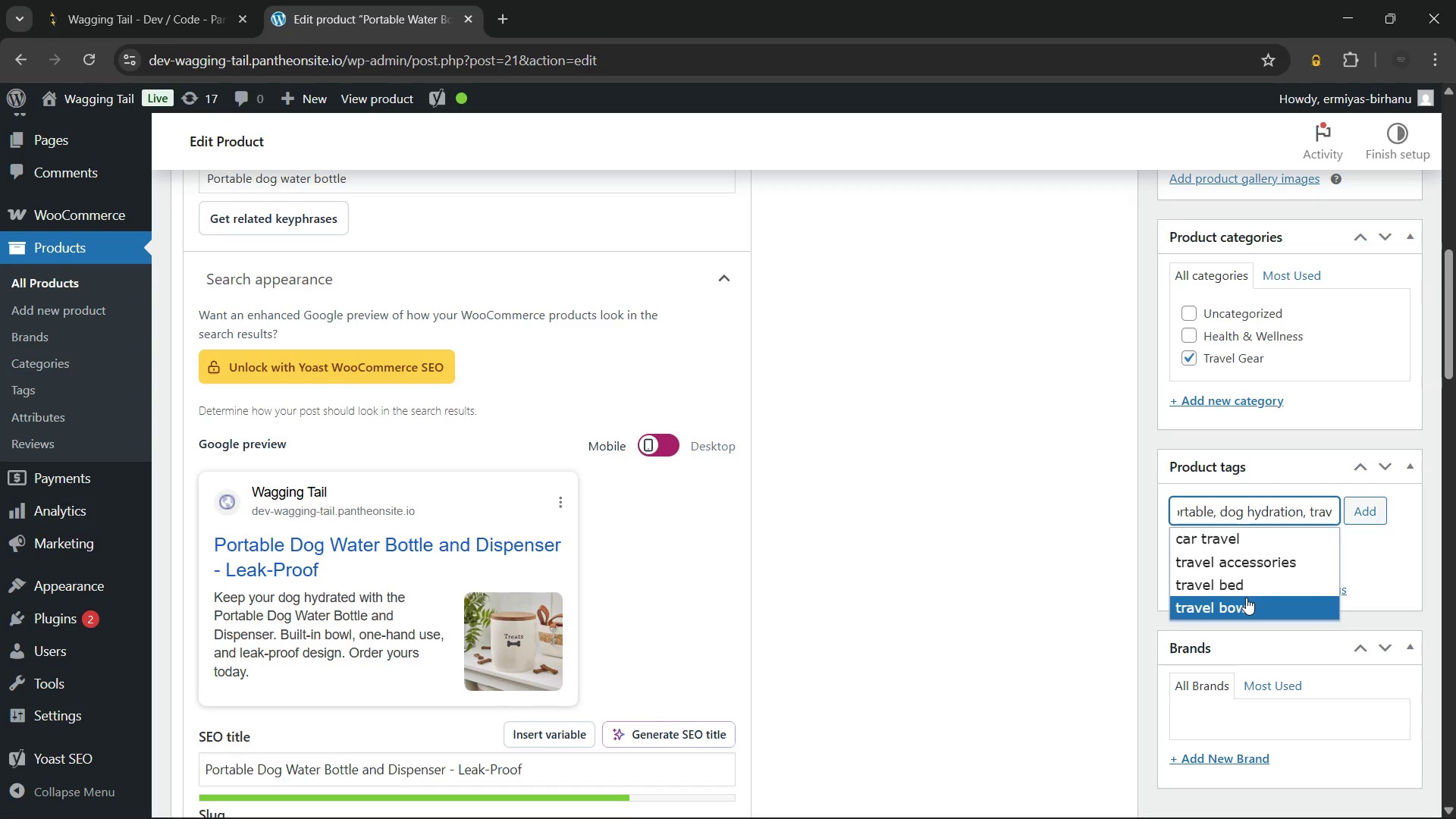 
left_click([1090, 556])
 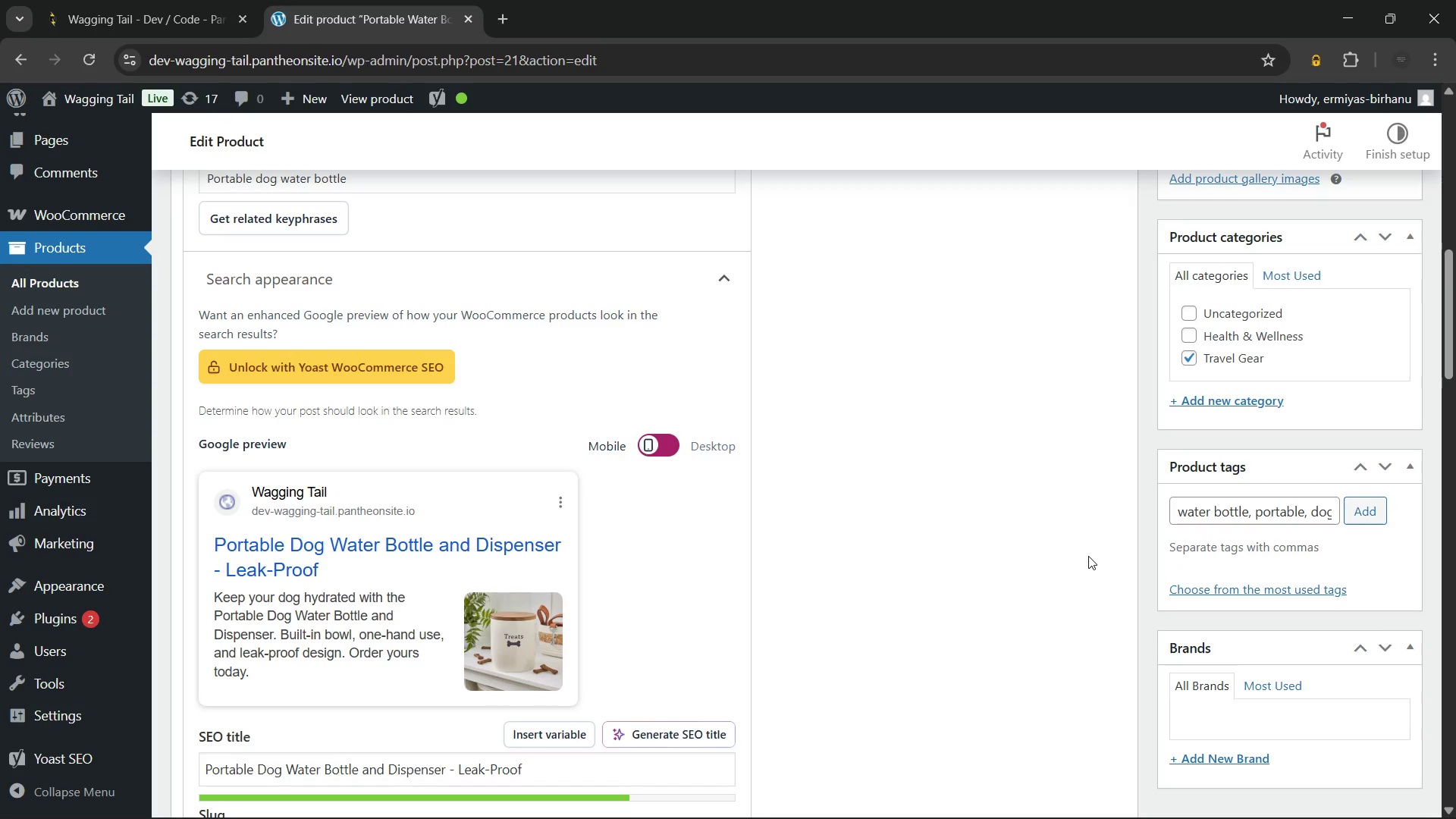 
key(Backslash)
 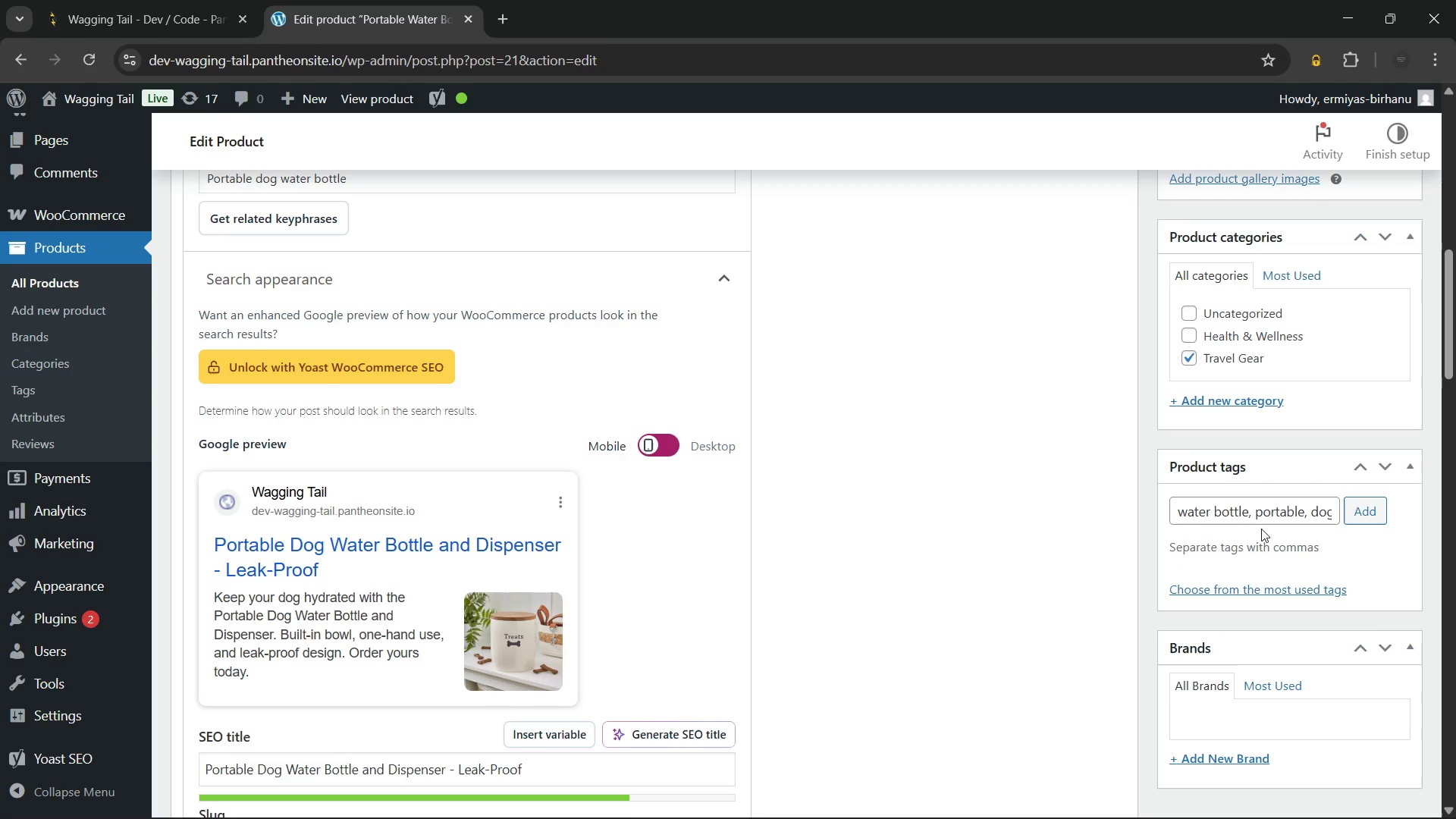 
left_click([1277, 522])
 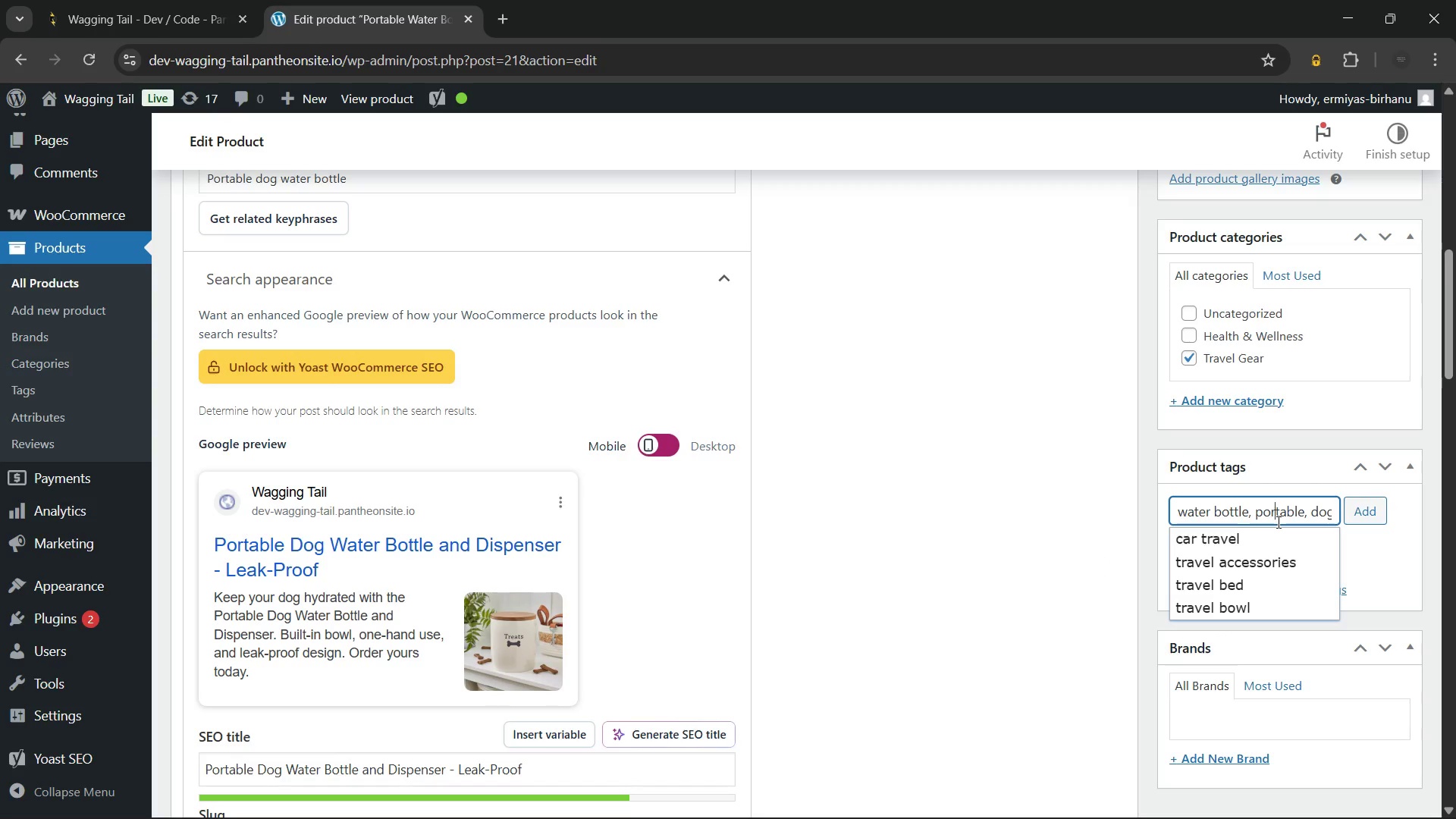 
hold_key(key=ArrowRight, duration=1.52)
 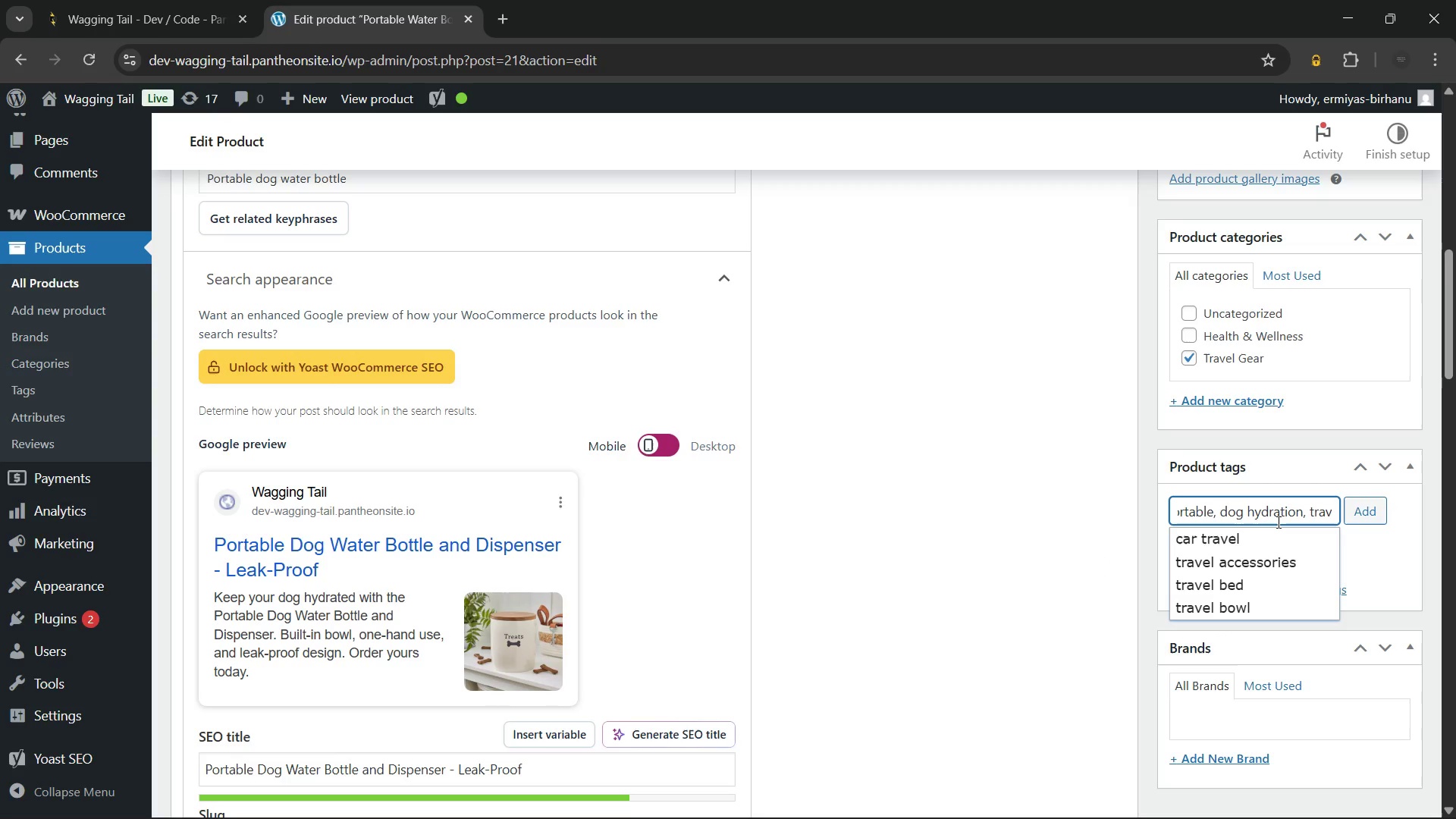 
hold_key(key=ArrowRight, duration=0.33)
 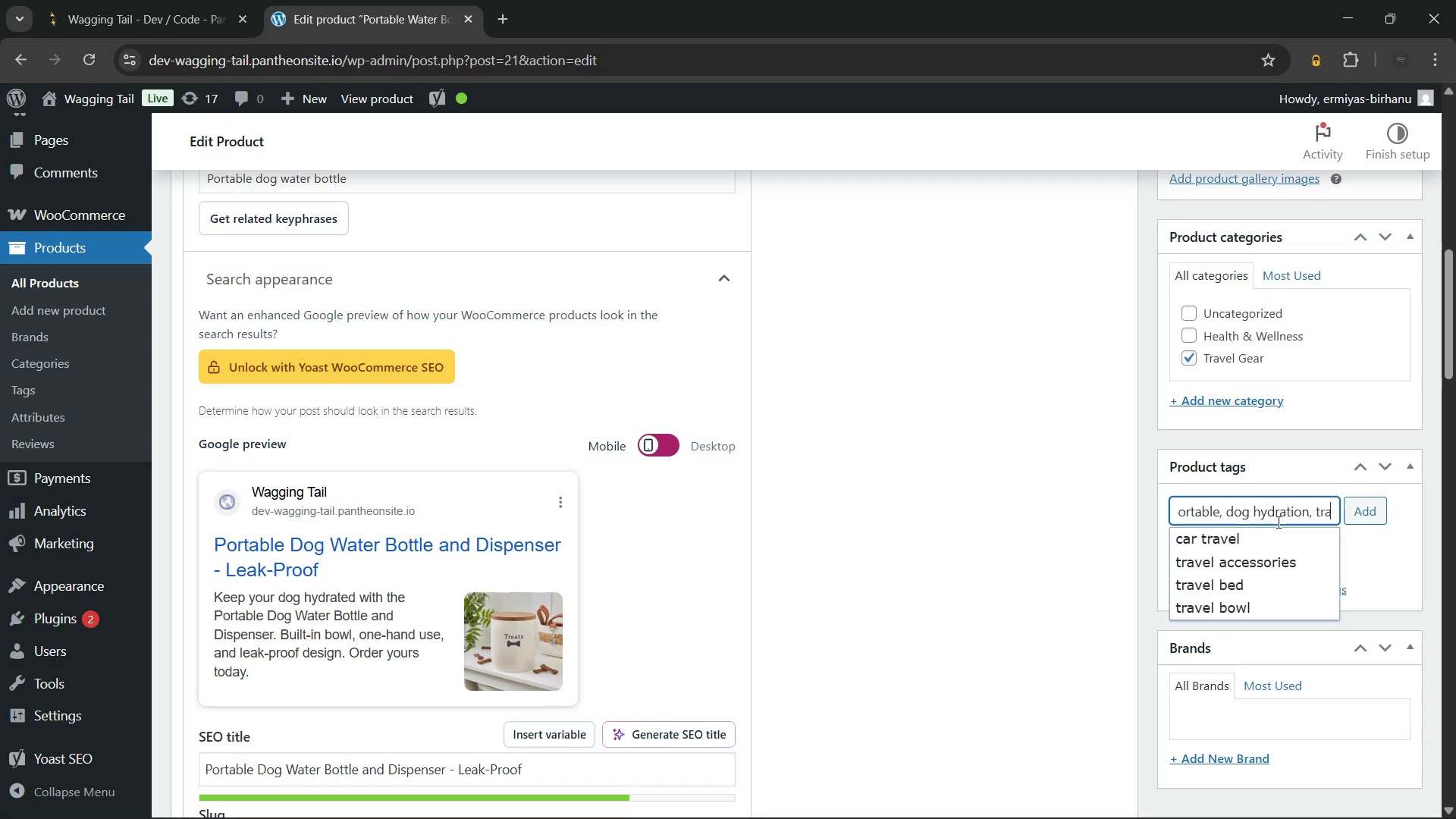 
key(Backspace)
key(Backspace)
key(Backspace)
key(Backspace)
type(lea)
 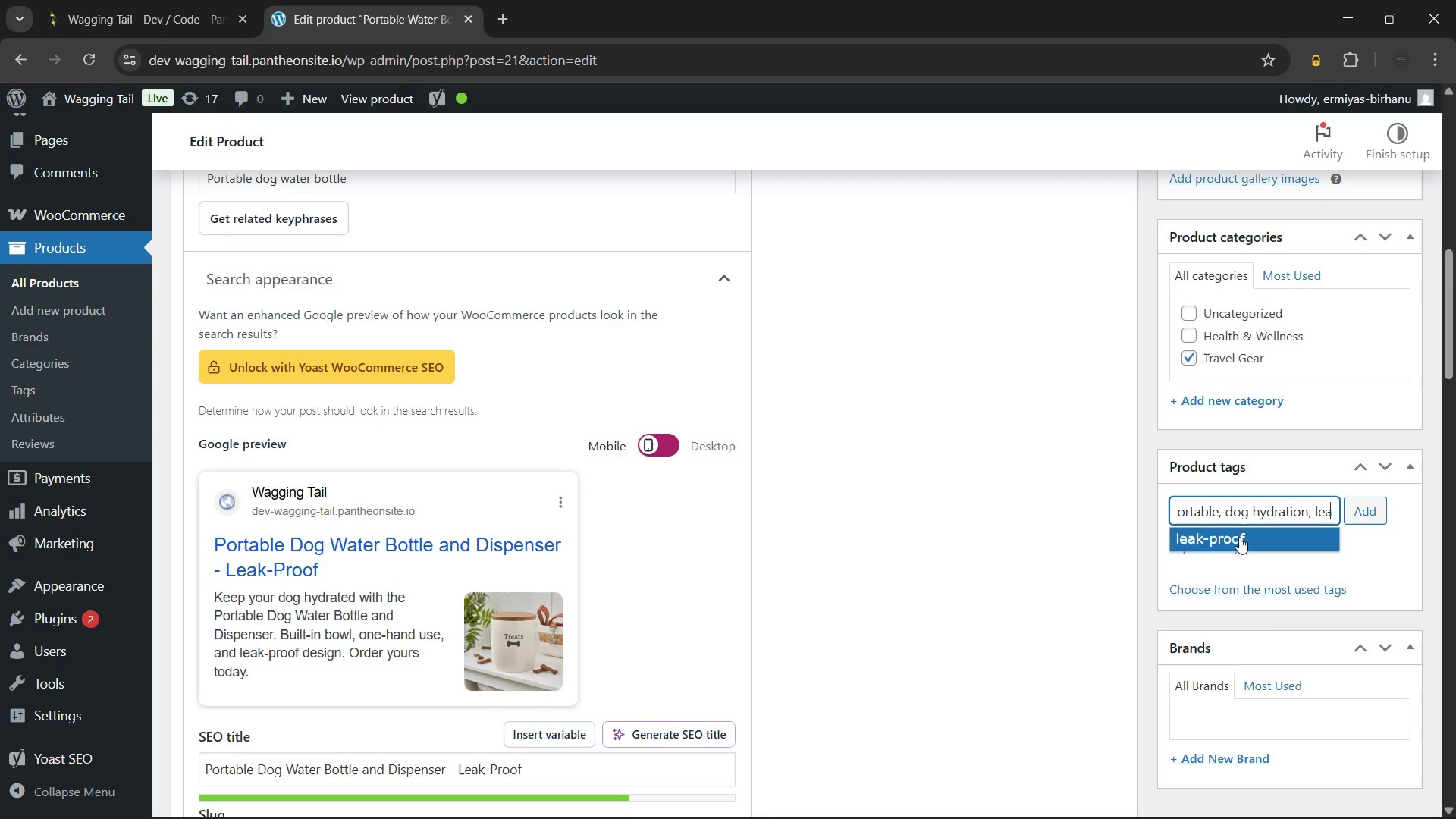 
left_click([1236, 540])
 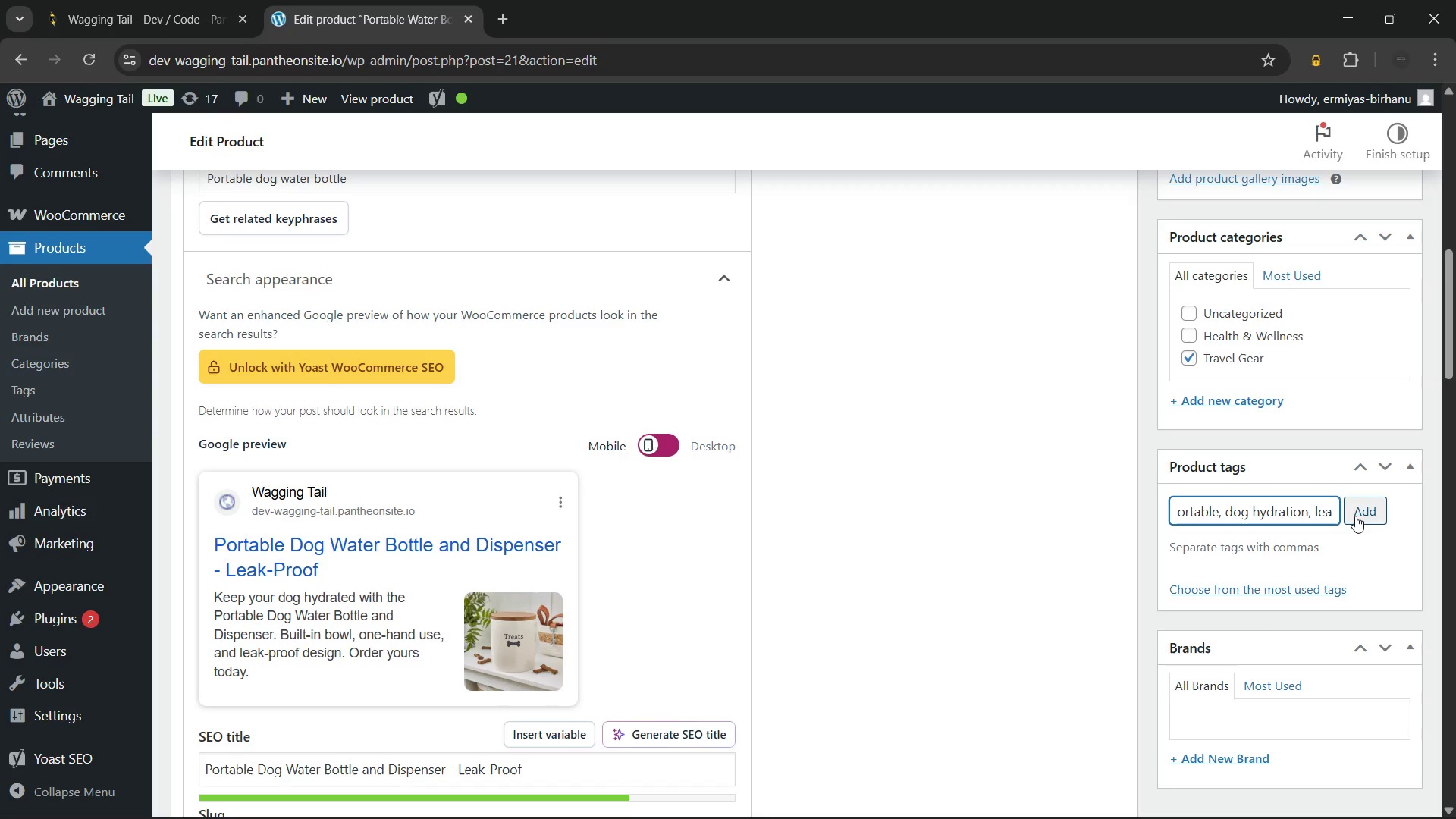 
left_click([1355, 516])
 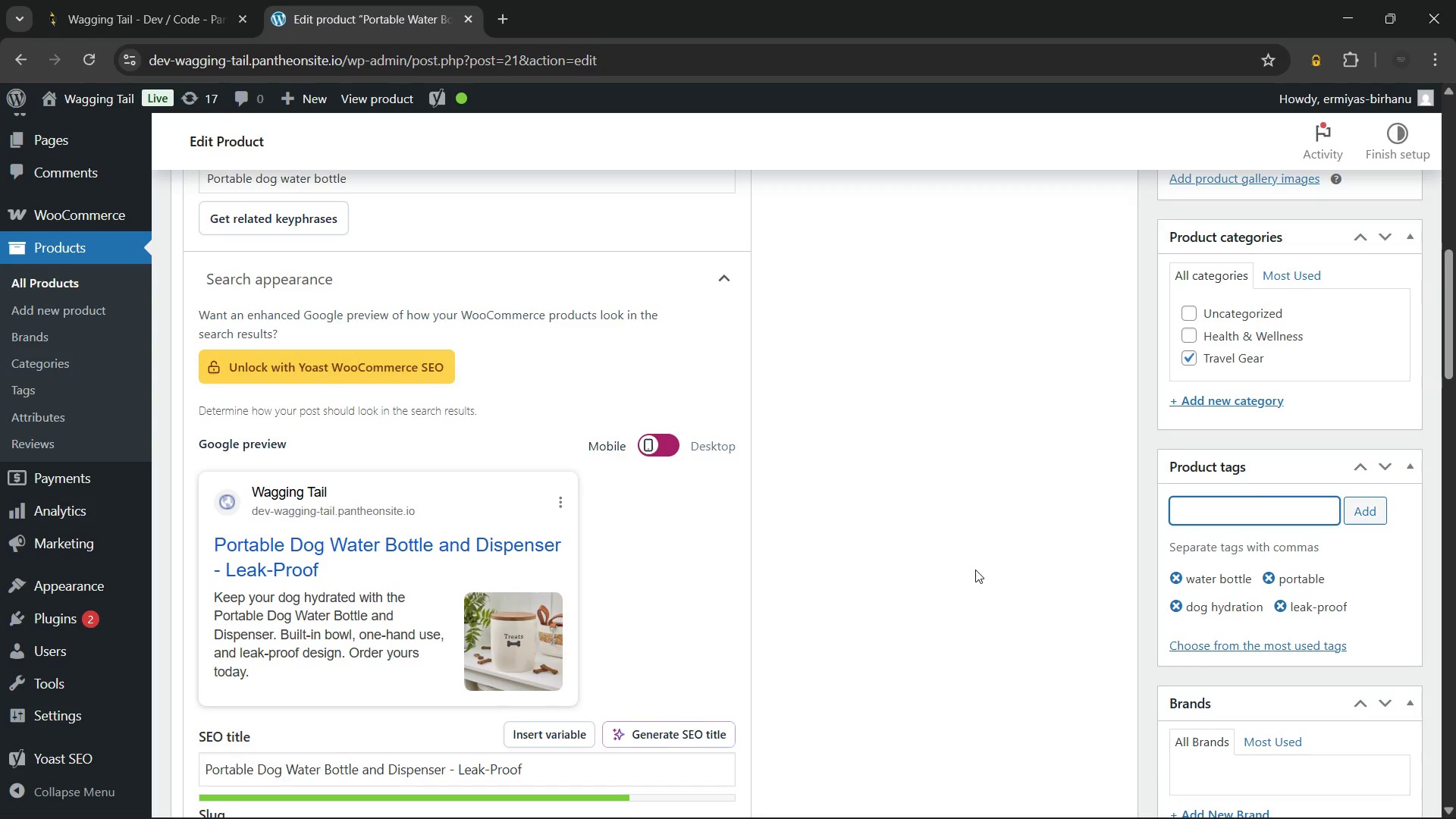 
left_click([975, 570])
 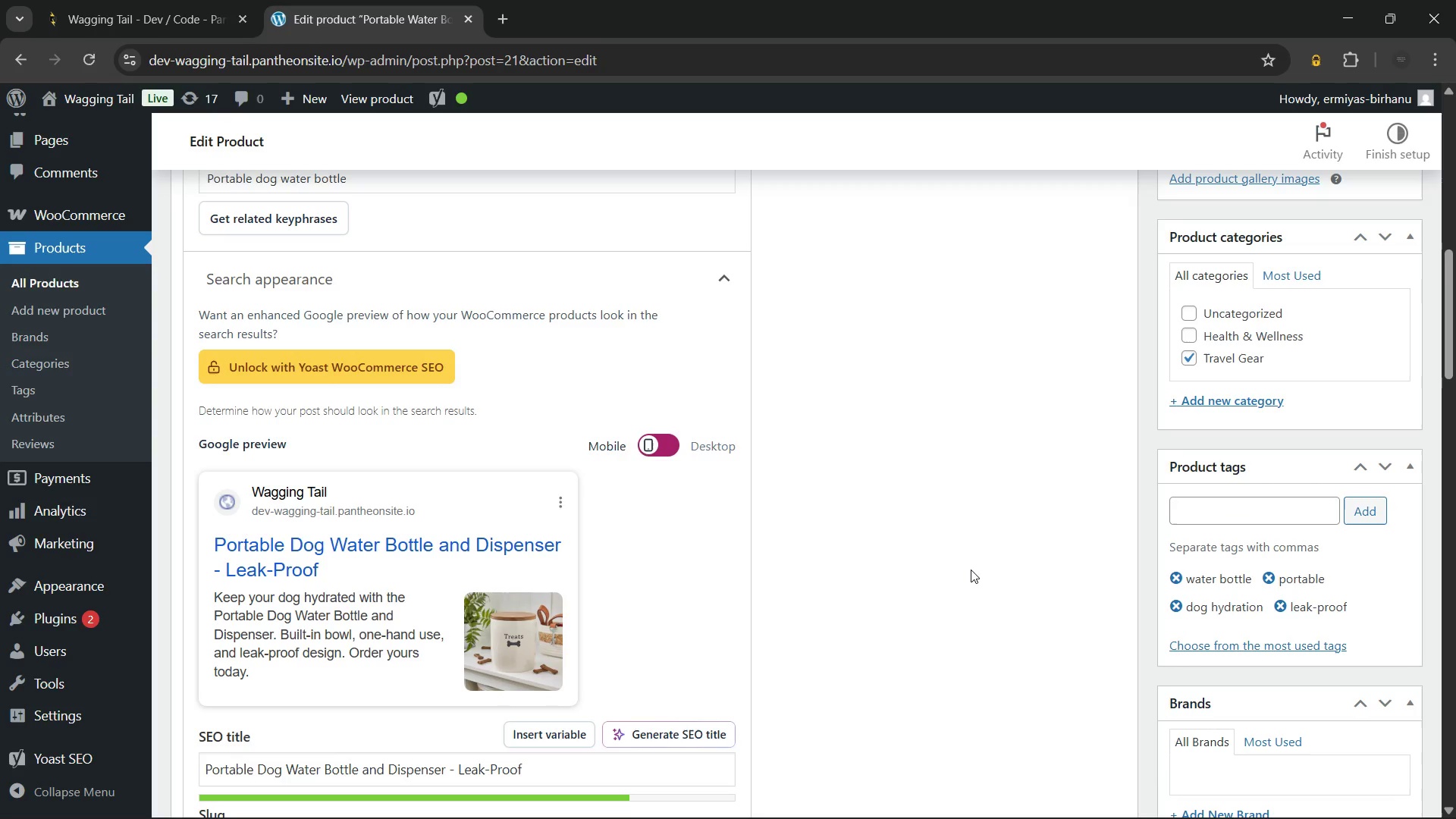 
scroll: coordinate [794, 499], scroll_direction: down, amount: 20.0
 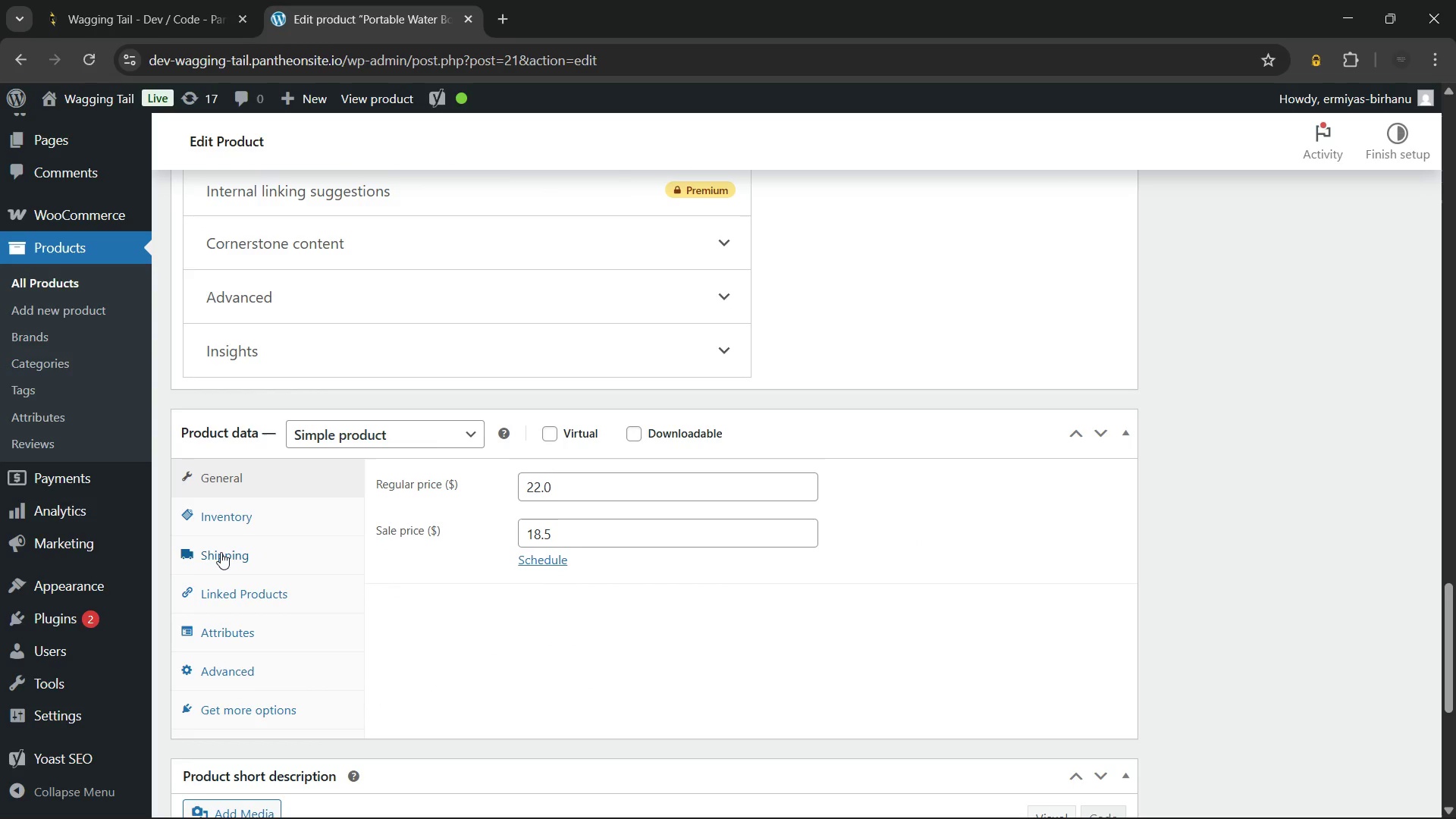 
left_click([248, 511])
 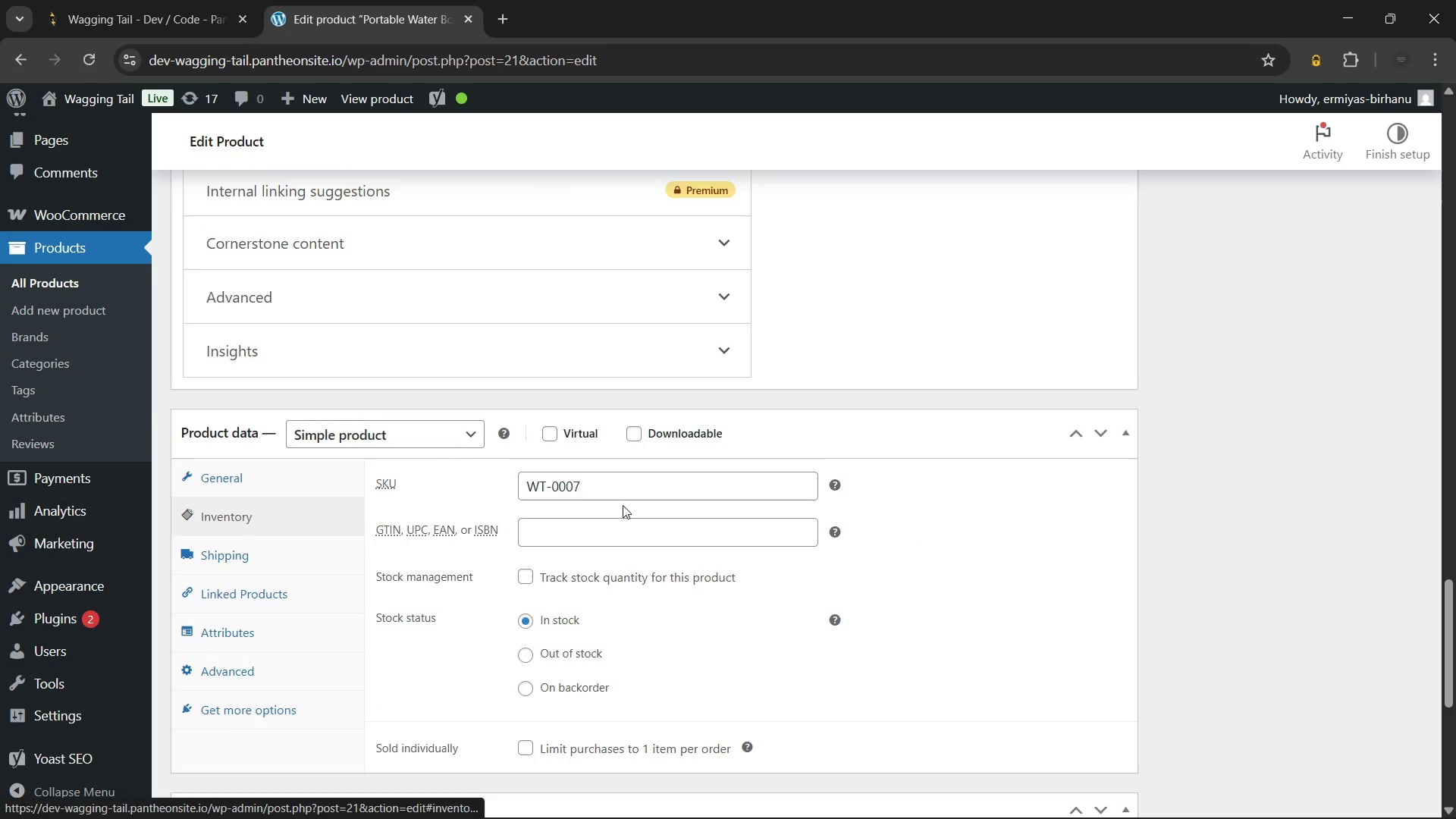 
scroll: coordinate [623, 505], scroll_direction: down, amount: 3.0
 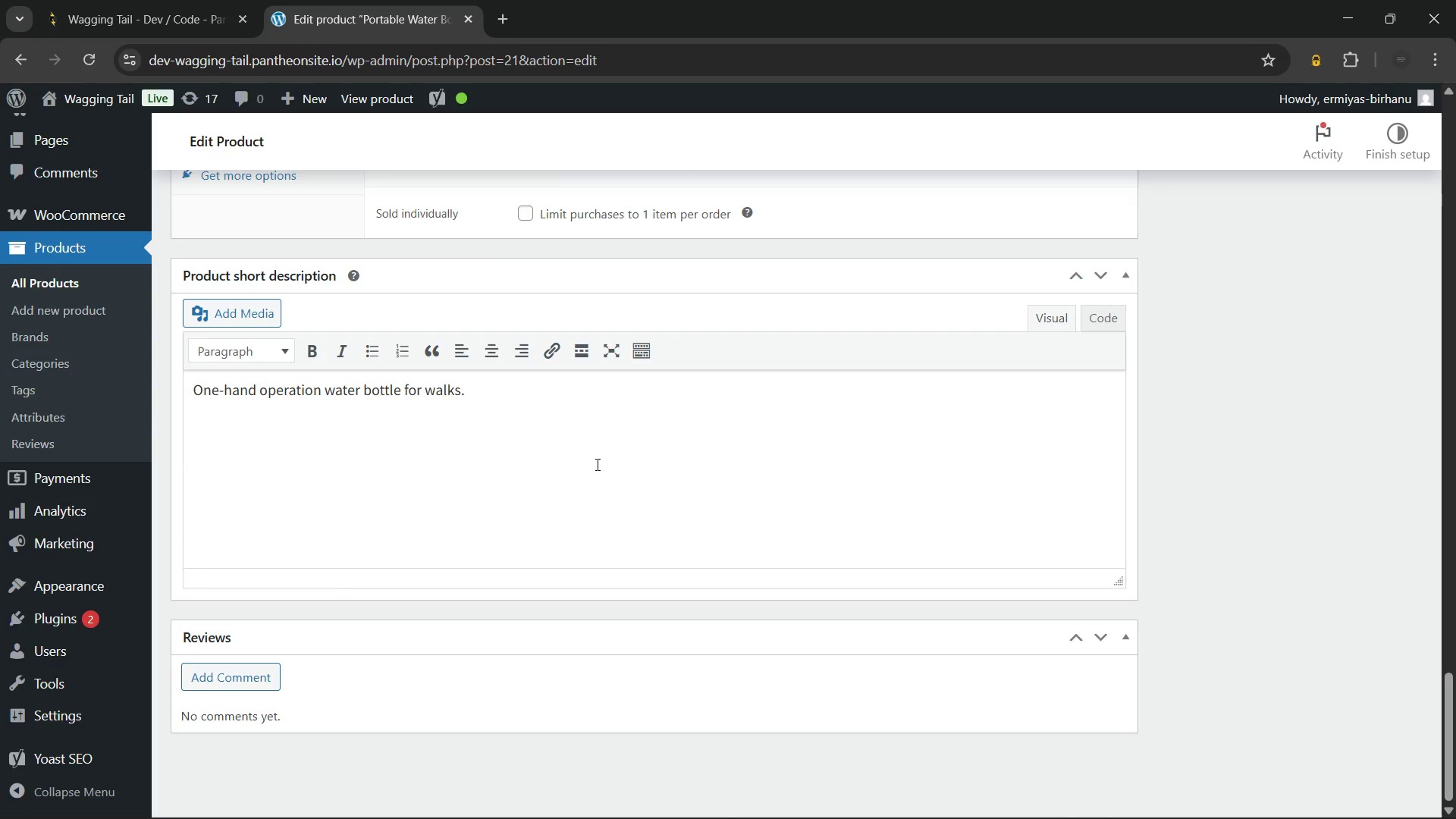 
left_click([604, 455])
 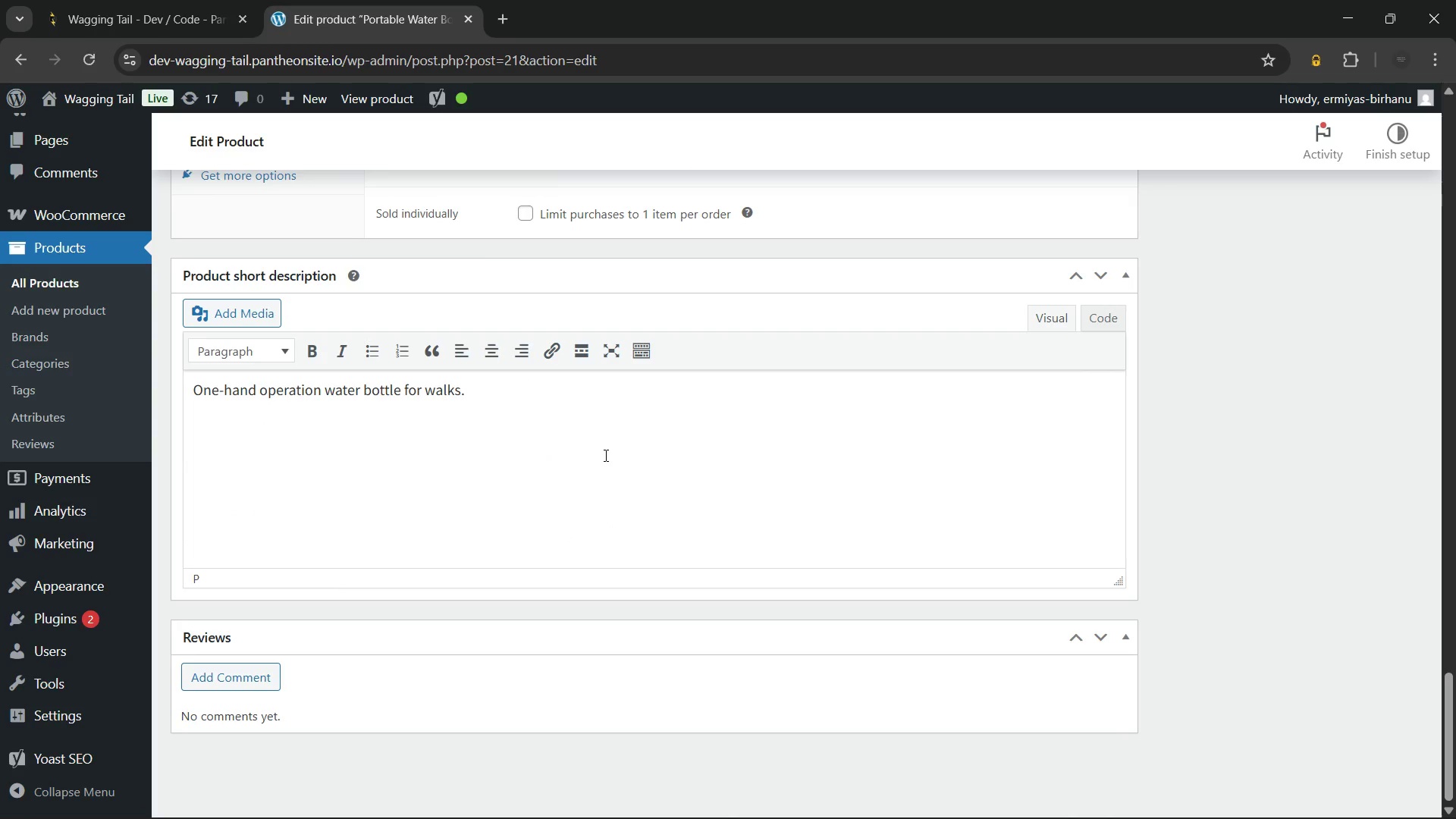 
key(Control+A)
 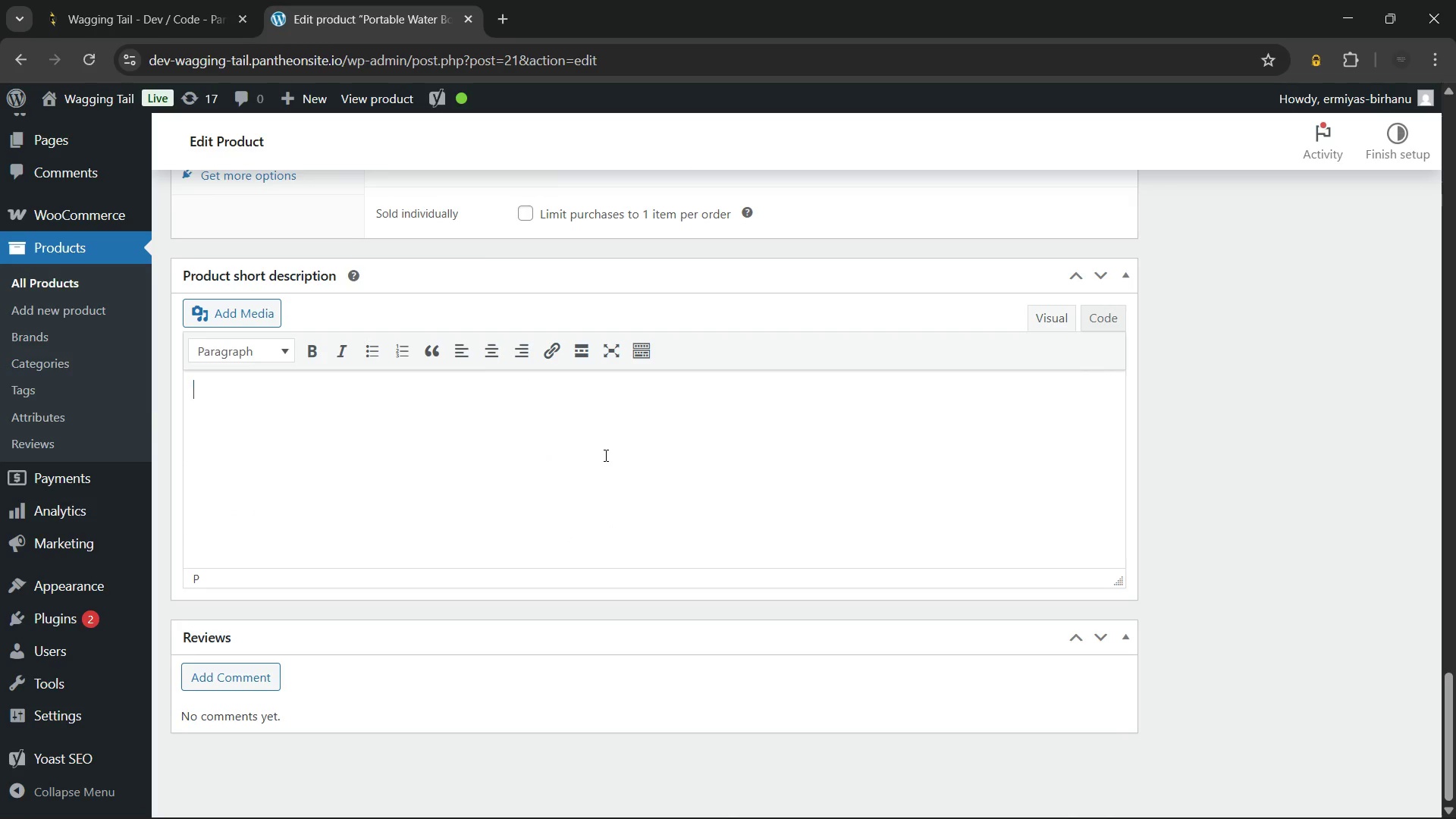 
key(Backspace)
 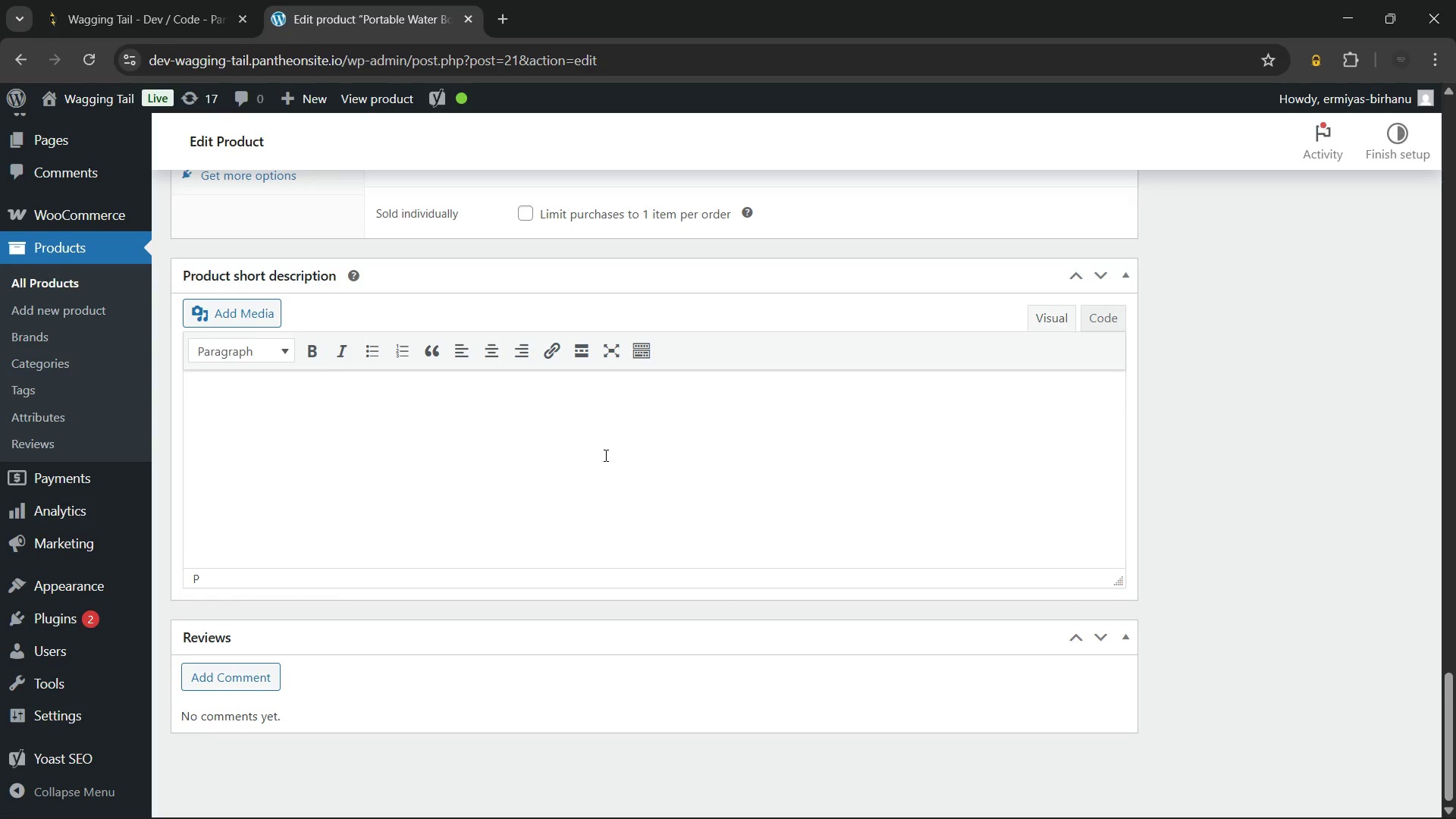 
wait(20.41)
 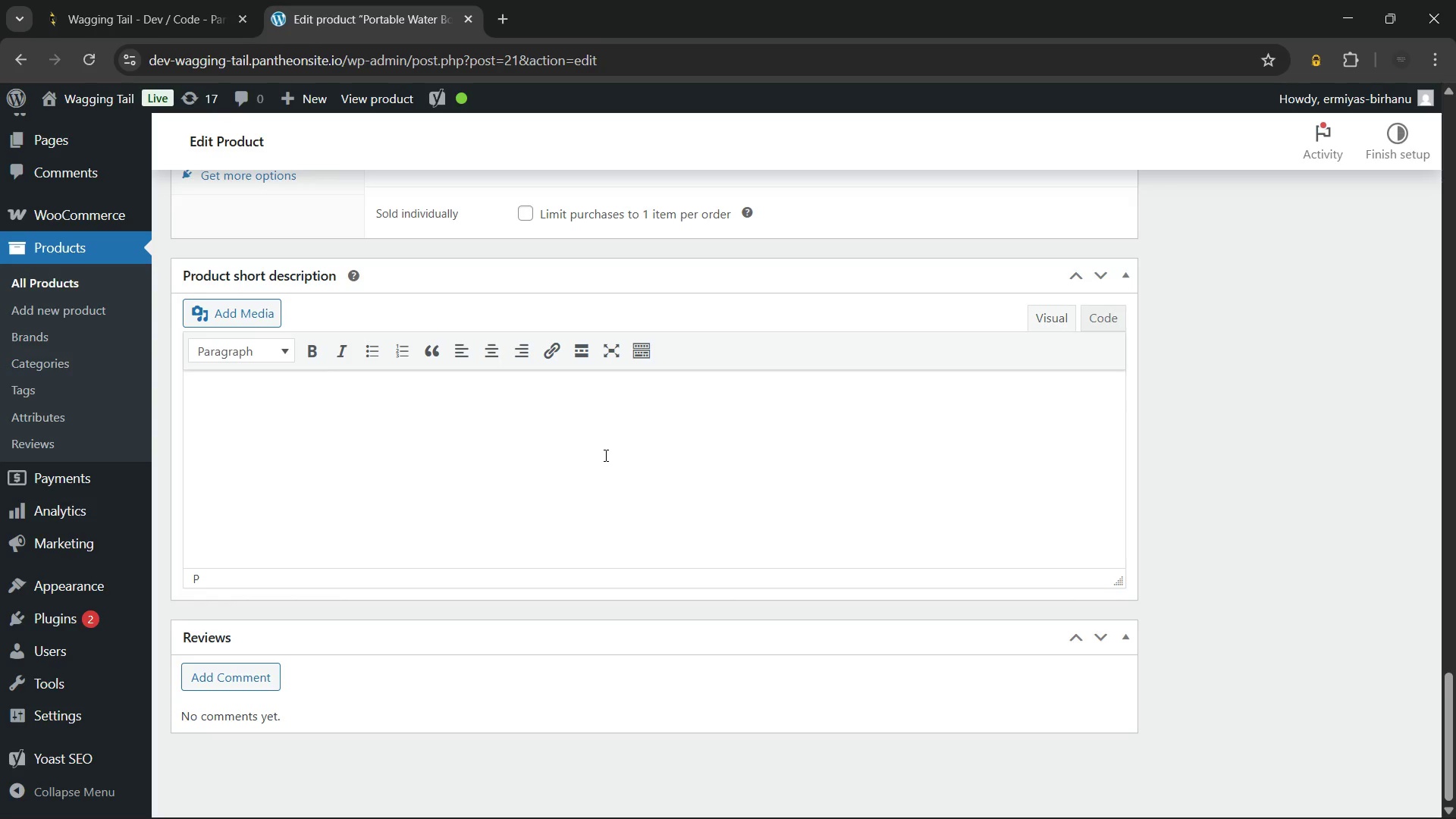 
type(This )
 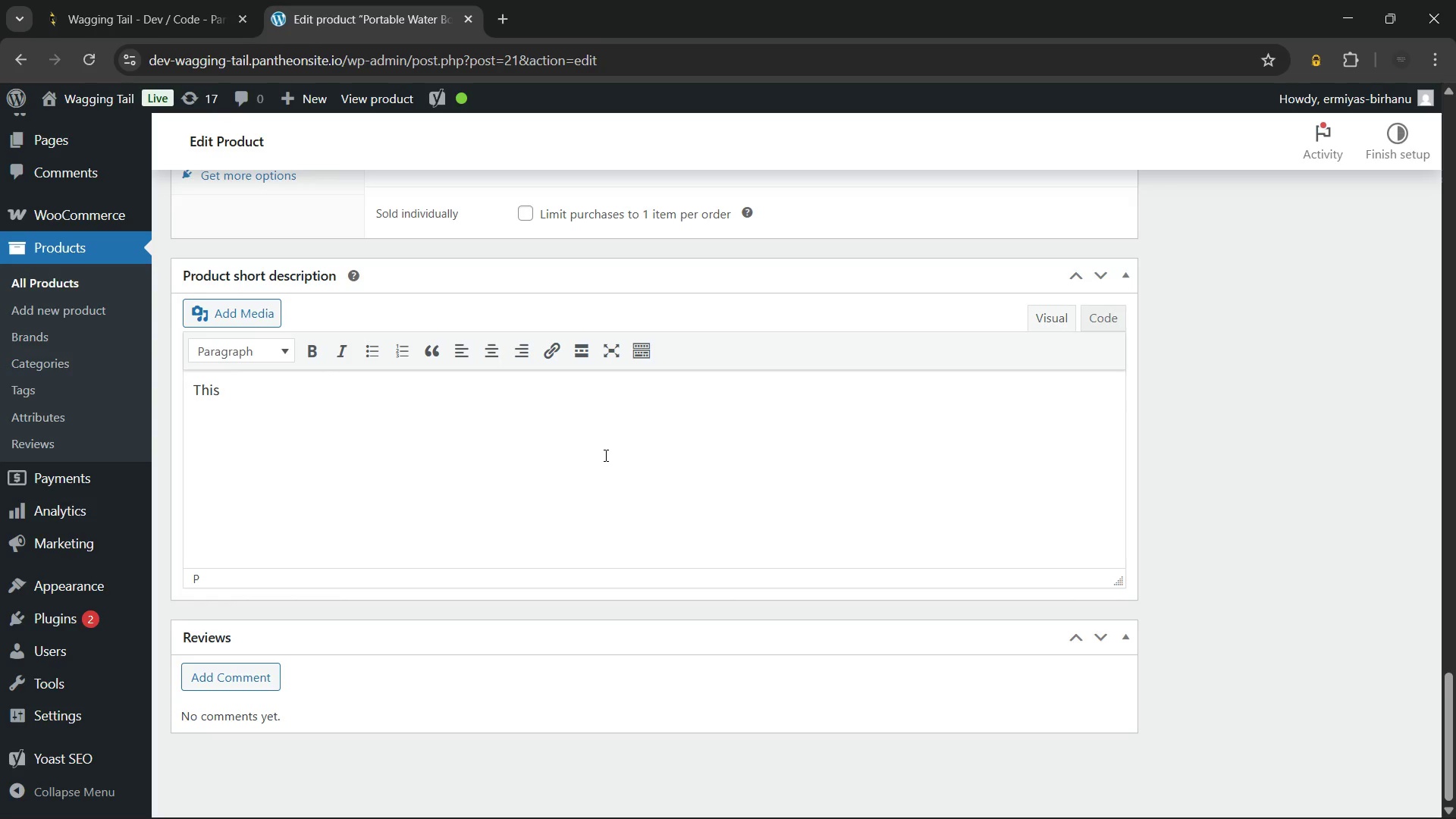 
key(Control+ControlLeft)
 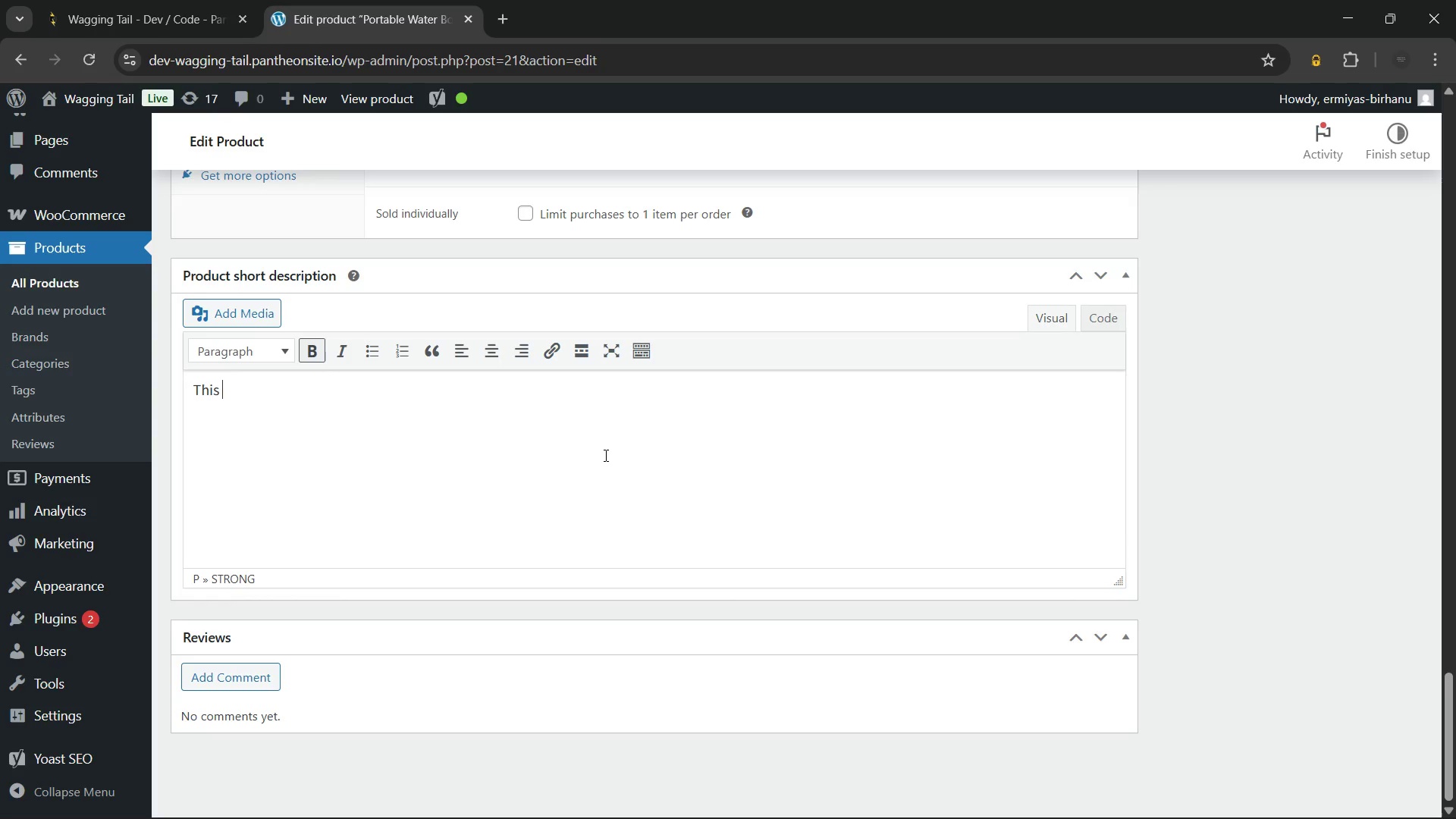 
key(Control+B)
 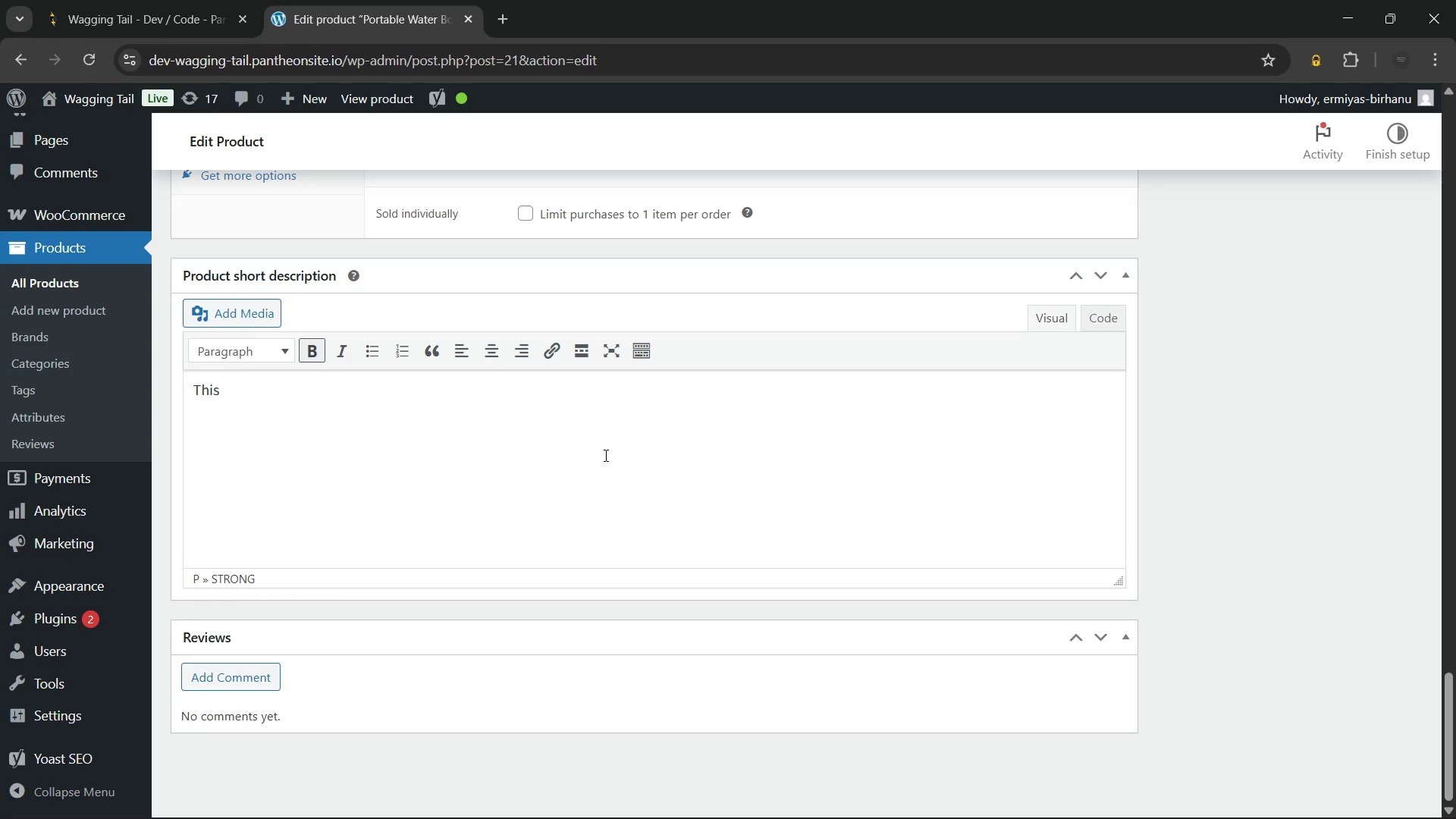 
type(Portable dog water bottle )
 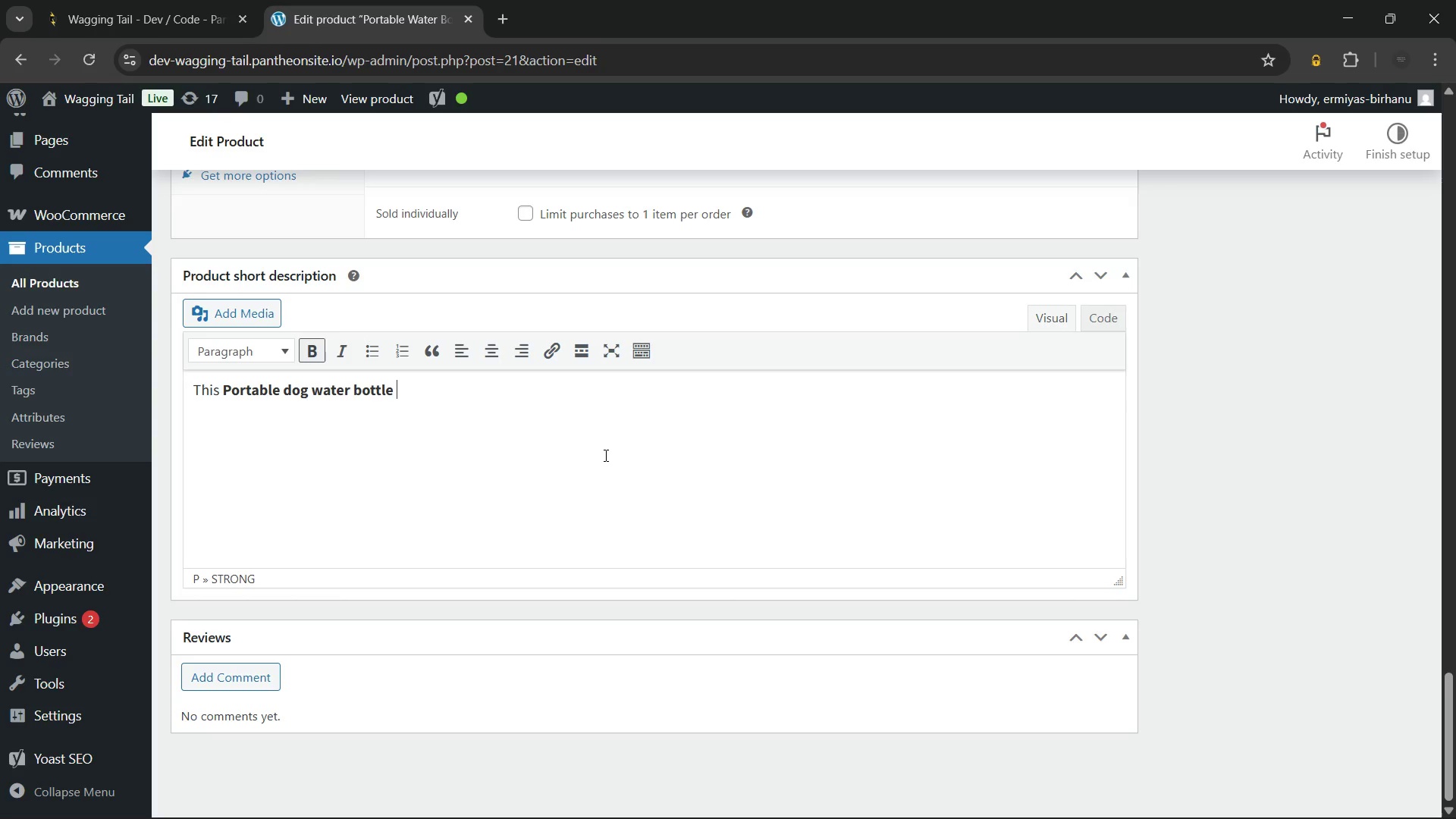 
key(Control+ControlLeft)
 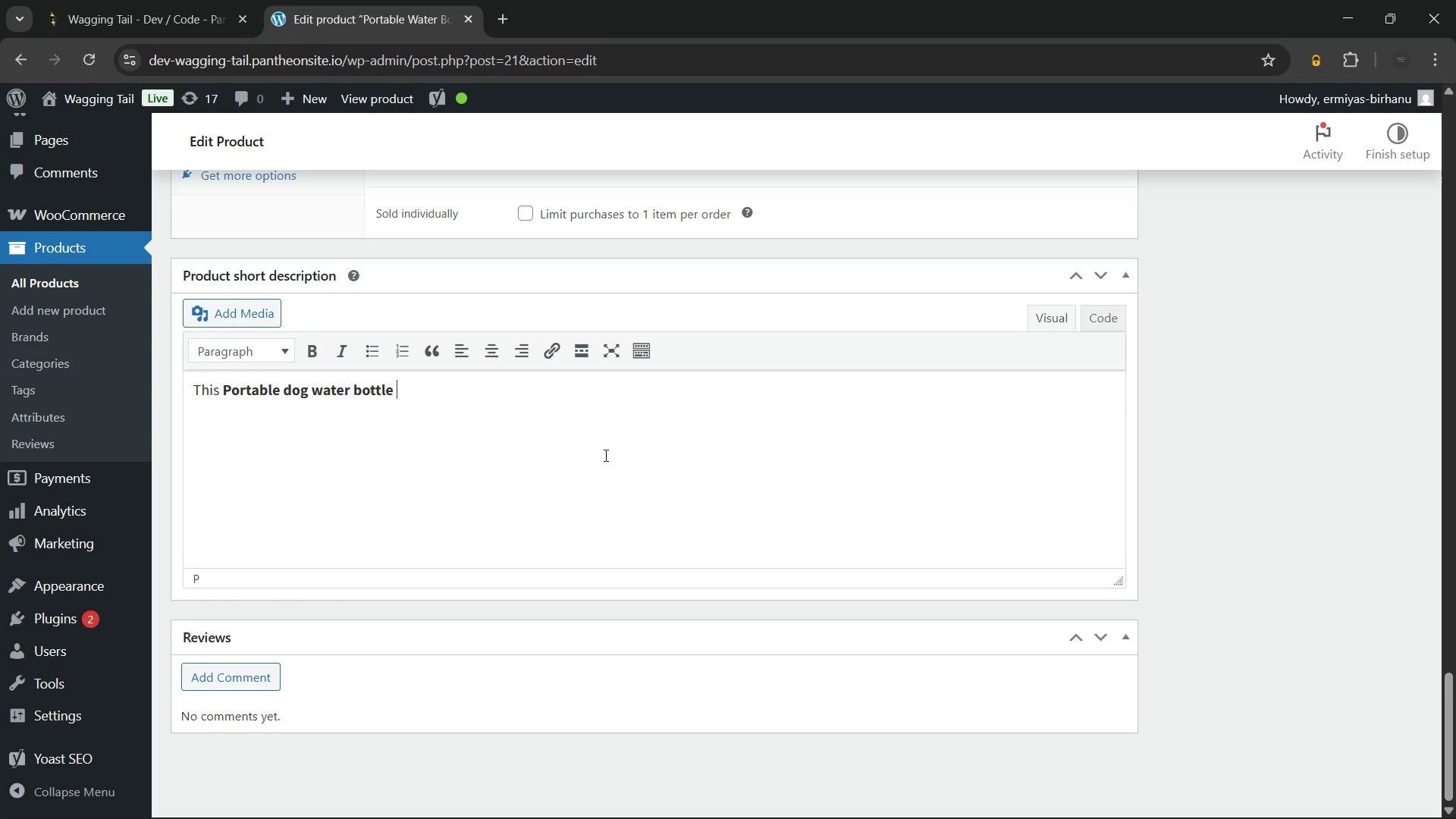 
key(Control+B)
 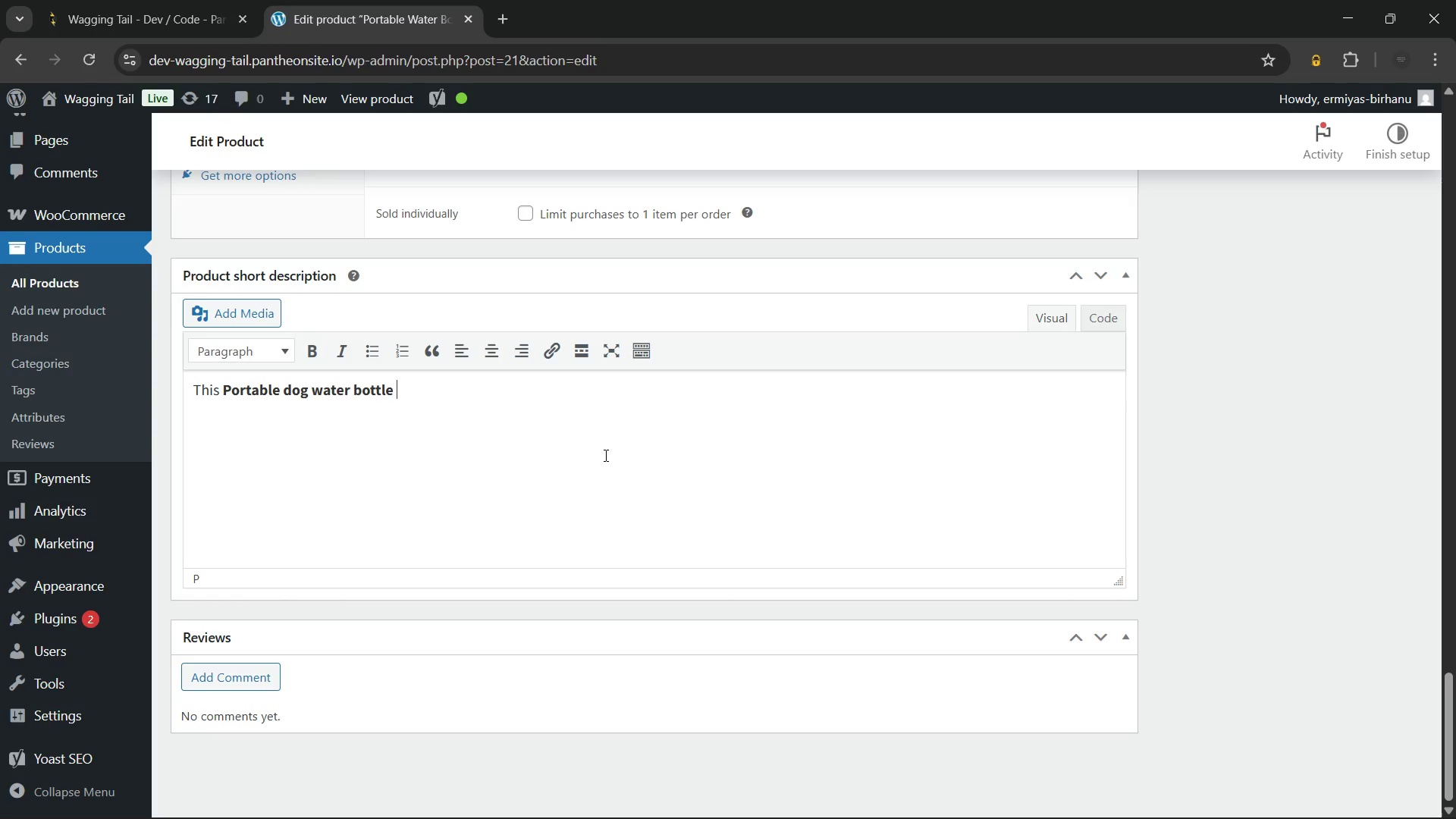 
type(features a built-in bowl and one-hand operation for wl)
key(Backspace)
type(alks, hikes, and travel. Press the button to fill the bowl, release to return unused water. Completely leak-proof and easy to carry.)
 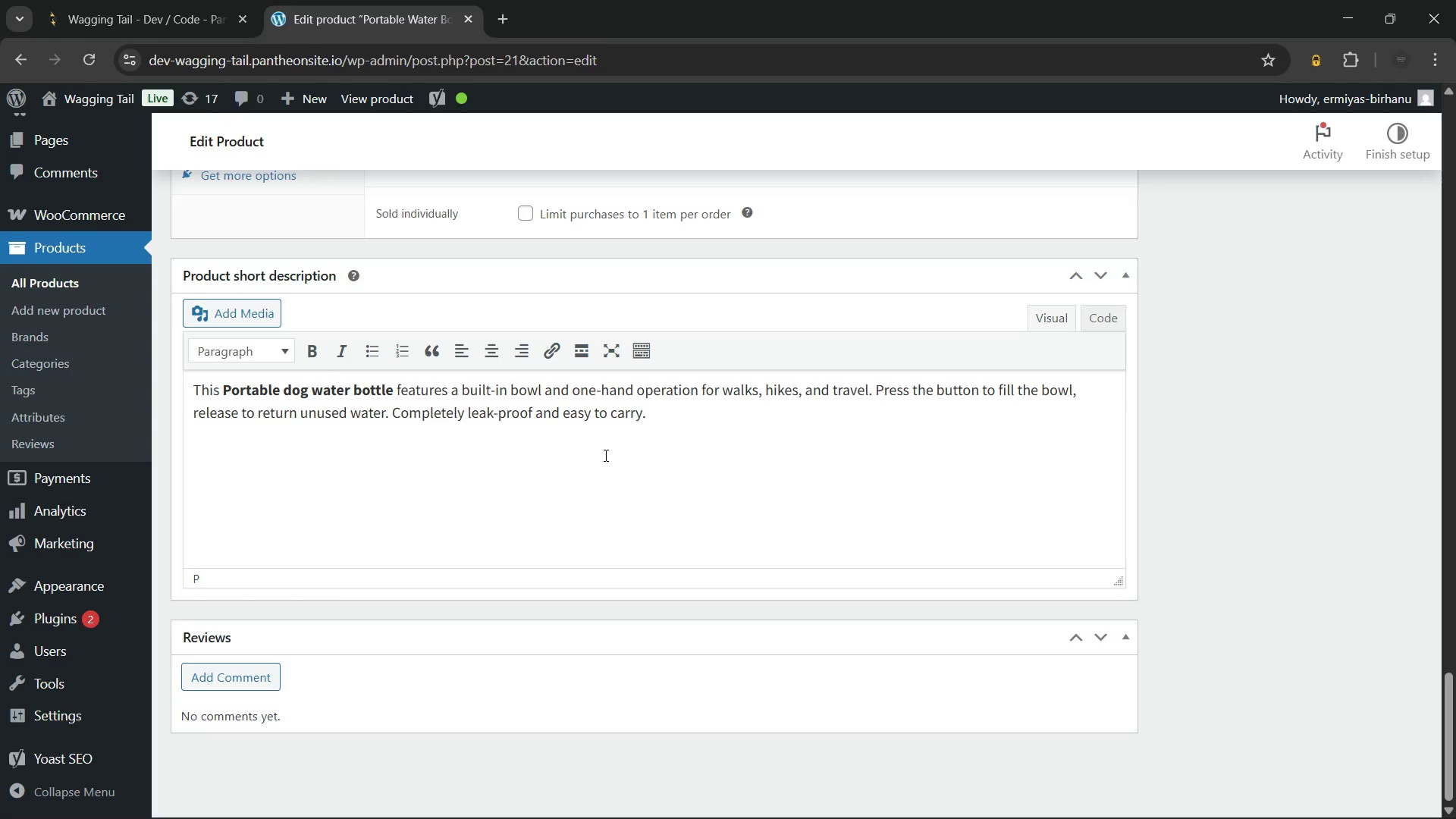 
wait(9.12)
 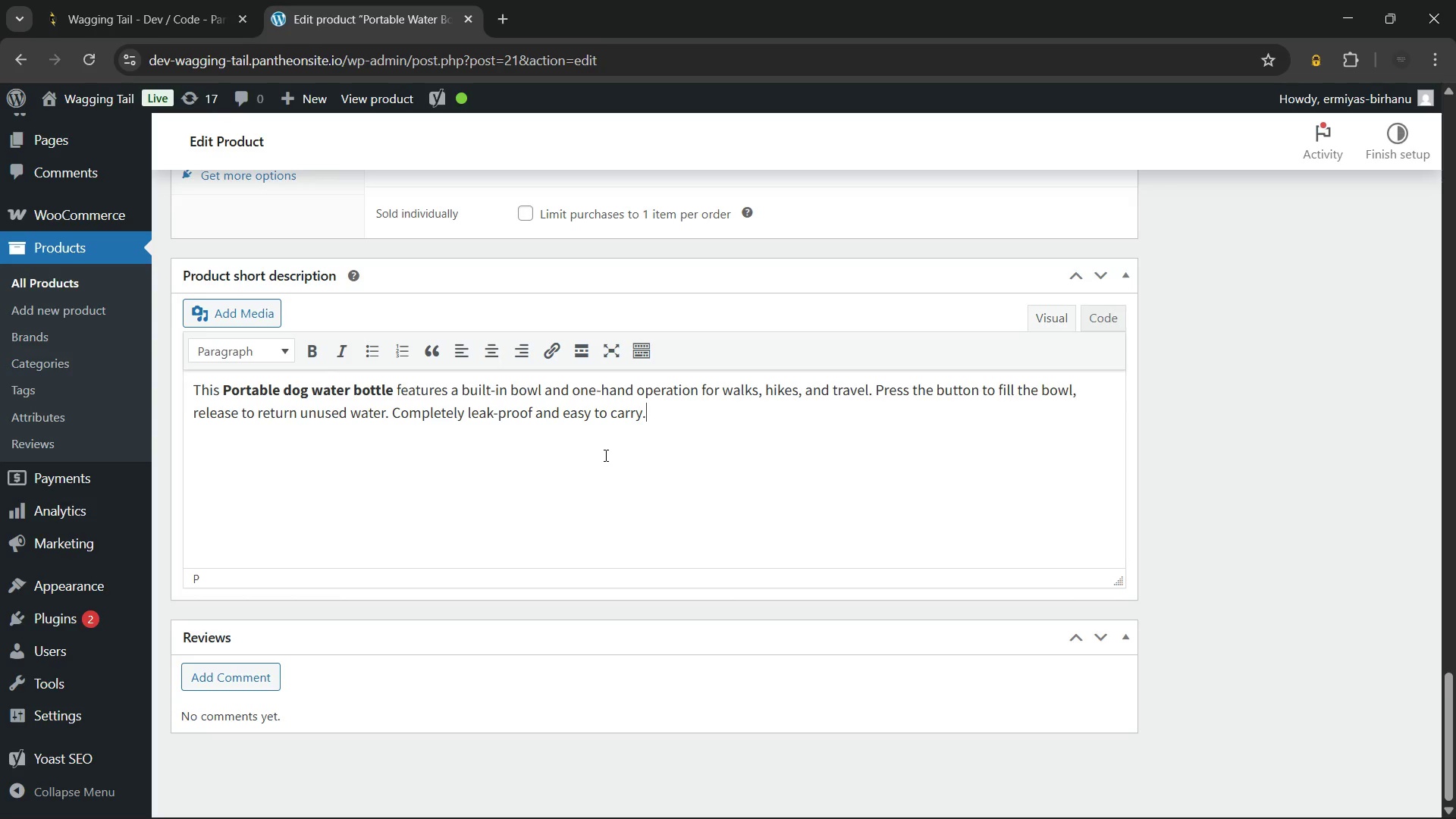 
scroll: coordinate [651, 444], scroll_direction: none, amount: 0.0
 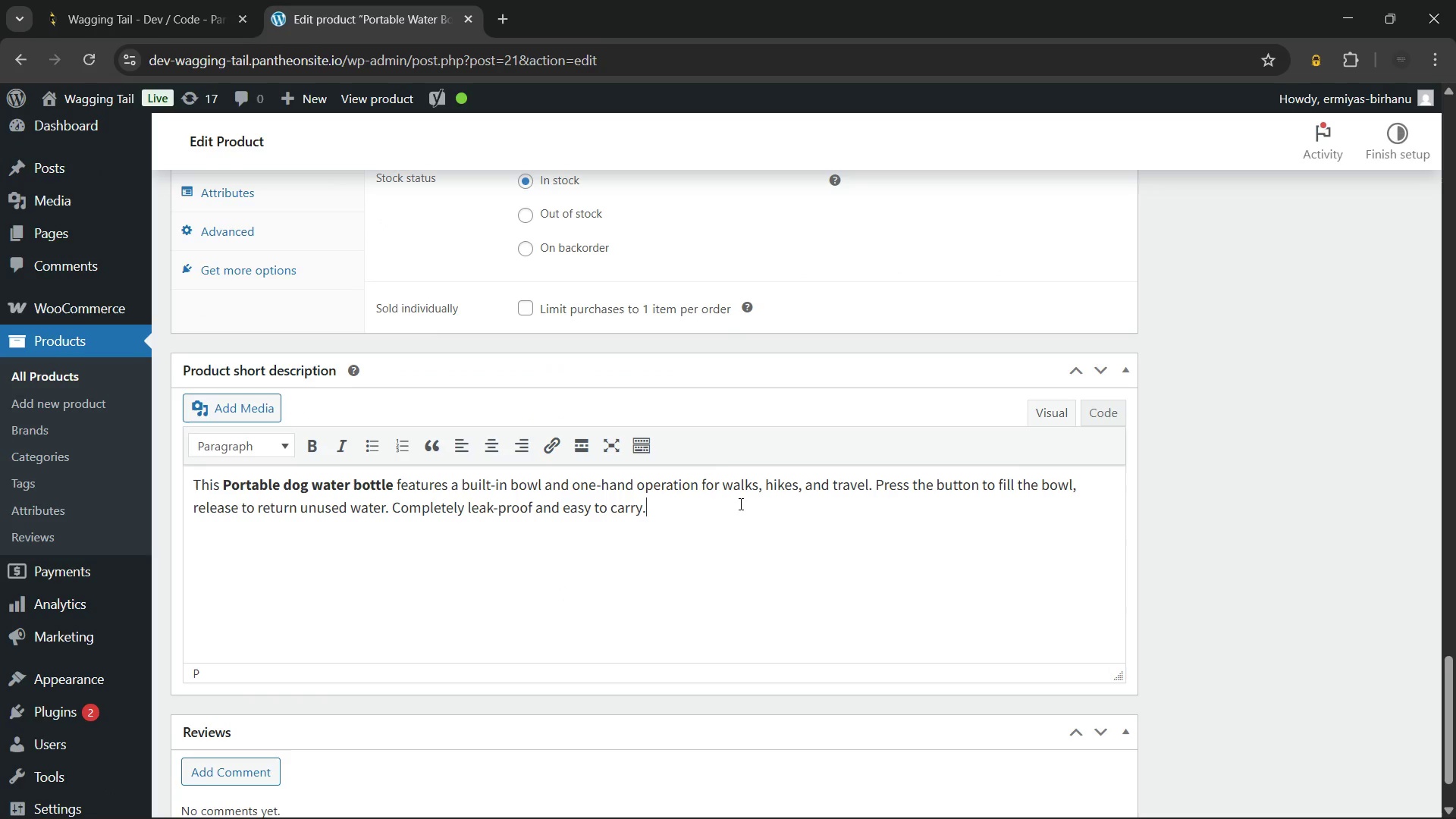 
left_click_drag(start_coordinate=[739, 504], to_coordinate=[239, 506])
 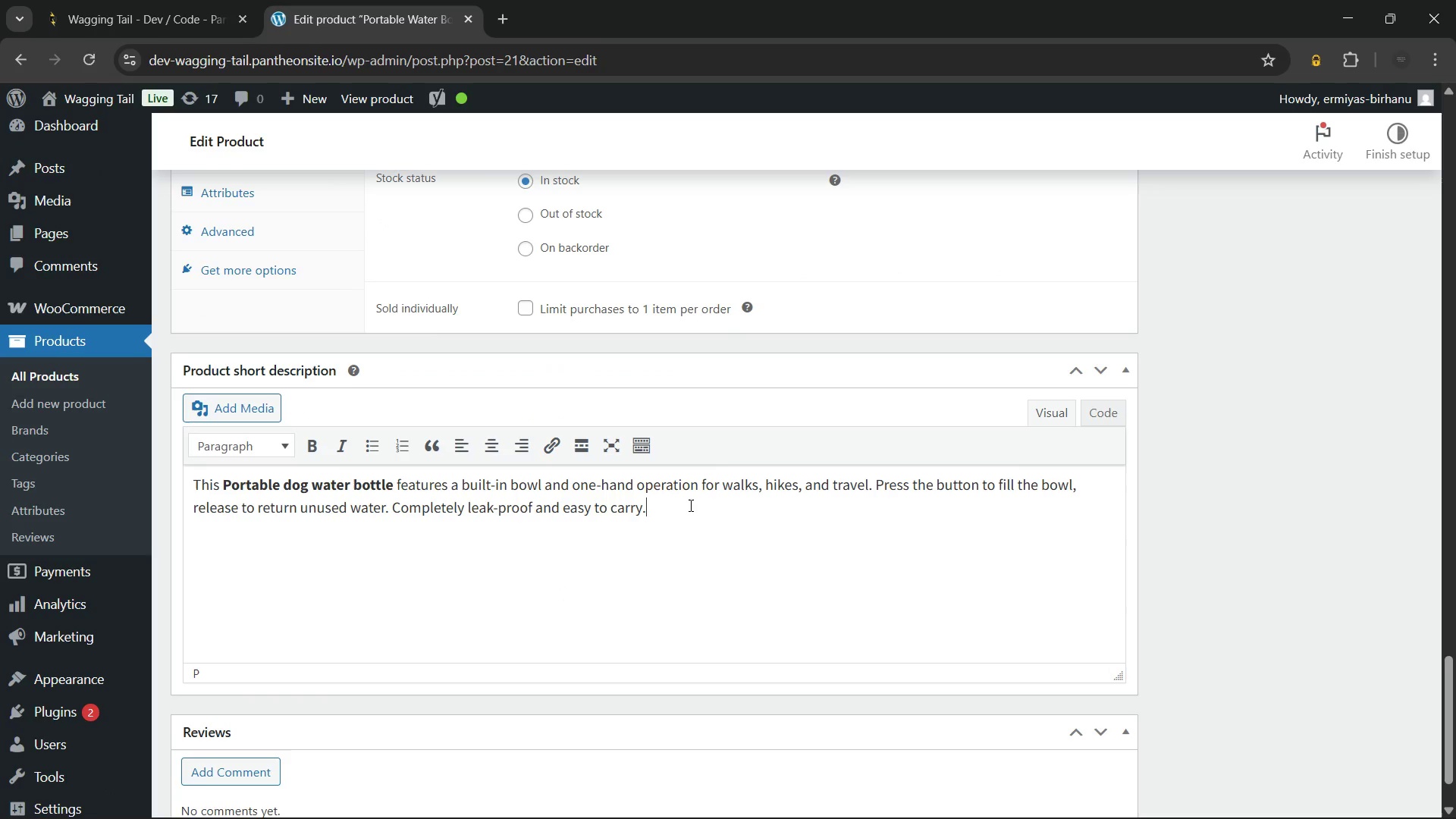 
left_click([689, 505])
 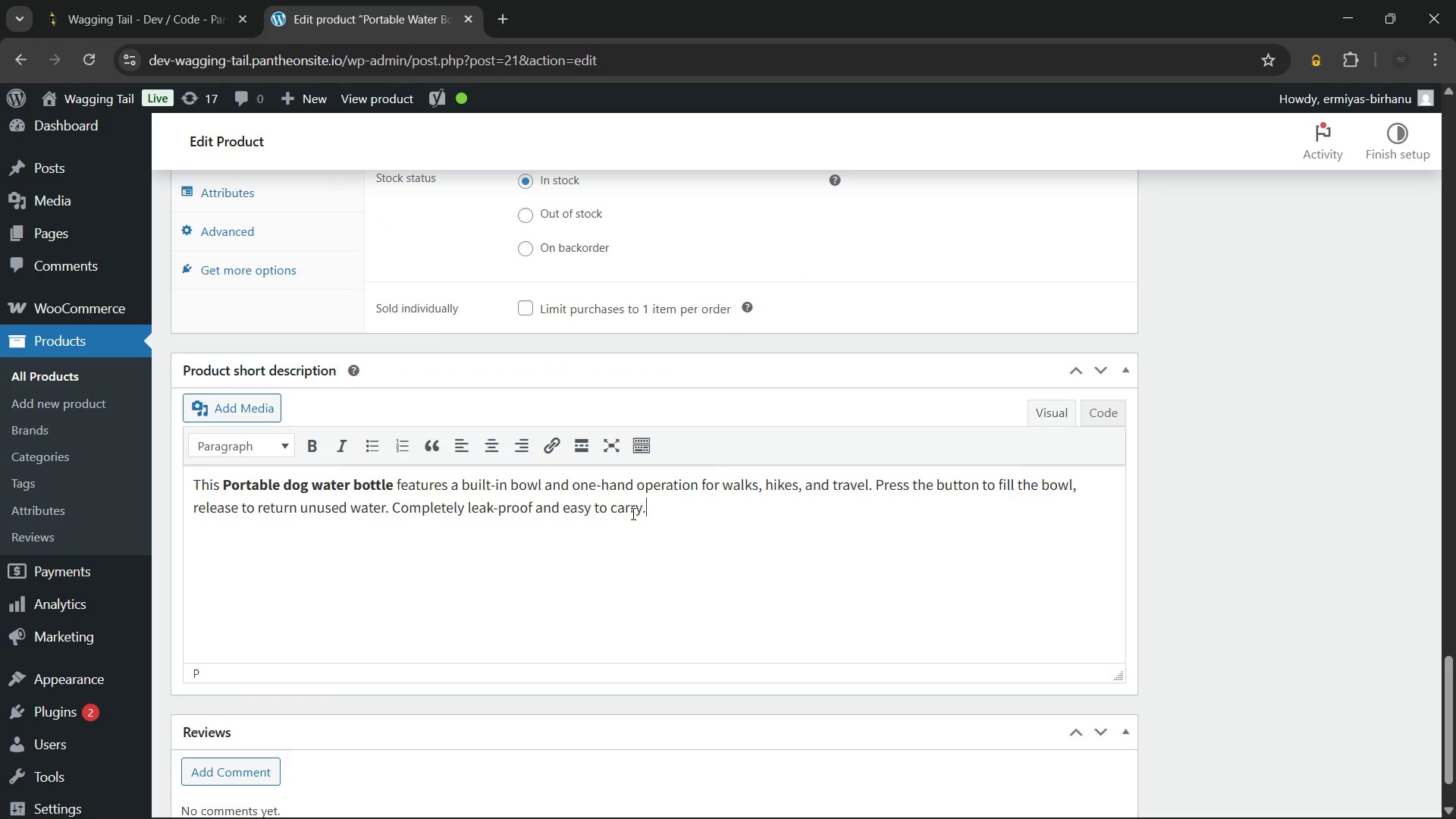 
left_click_drag(start_coordinate=[679, 513], to_coordinate=[156, 485])
 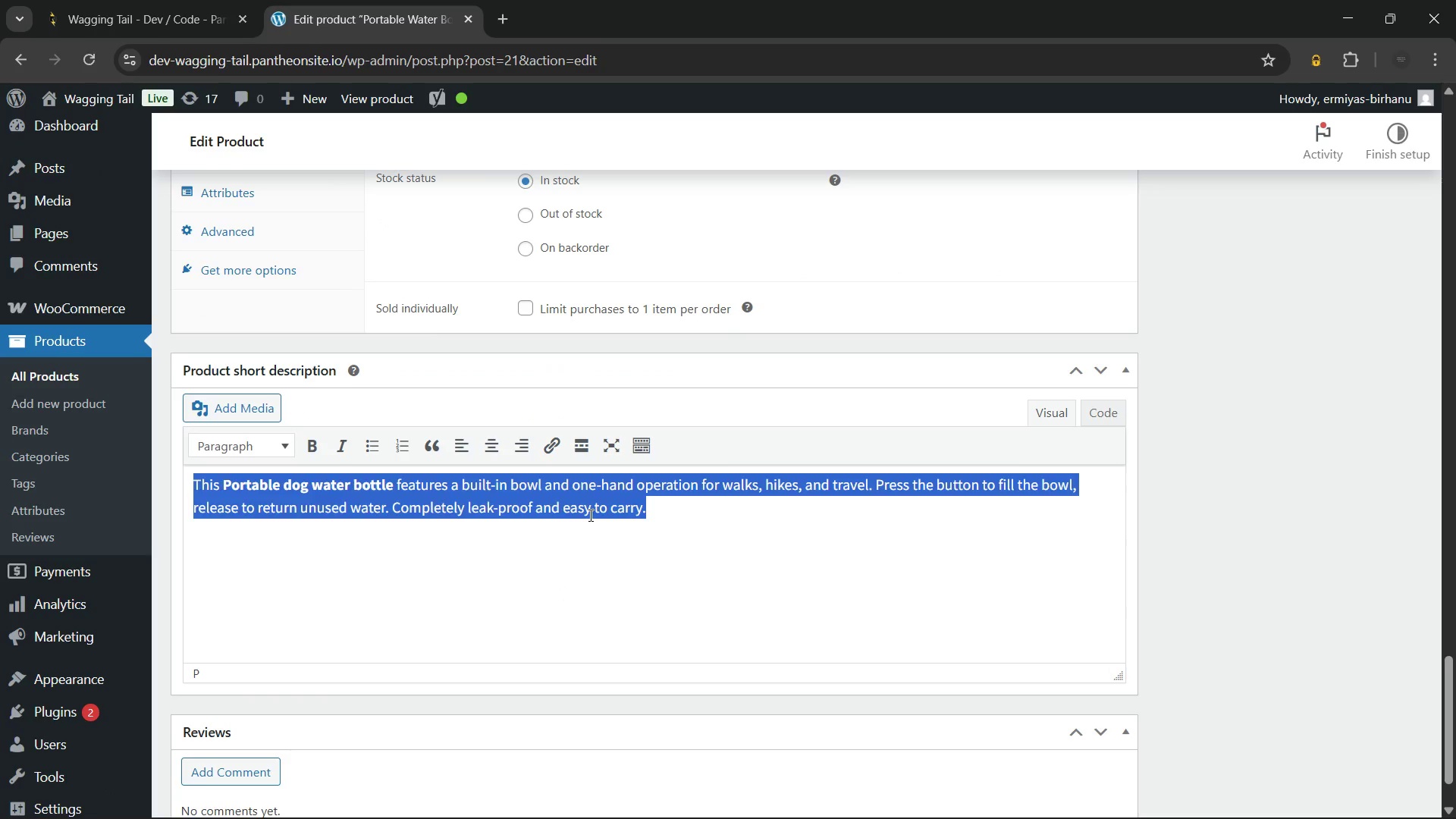 
left_click([589, 515])
 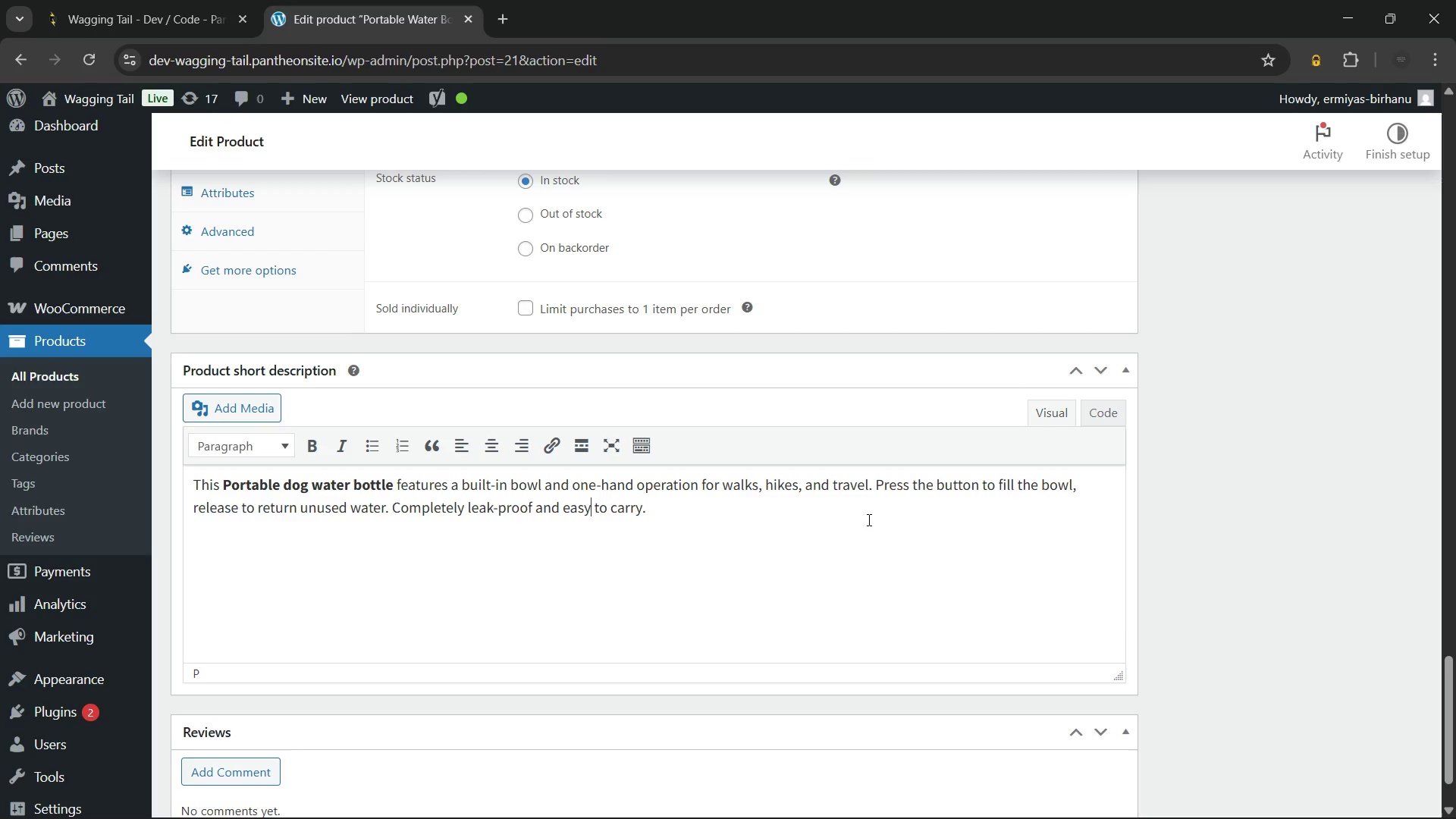 
wait(35.84)
 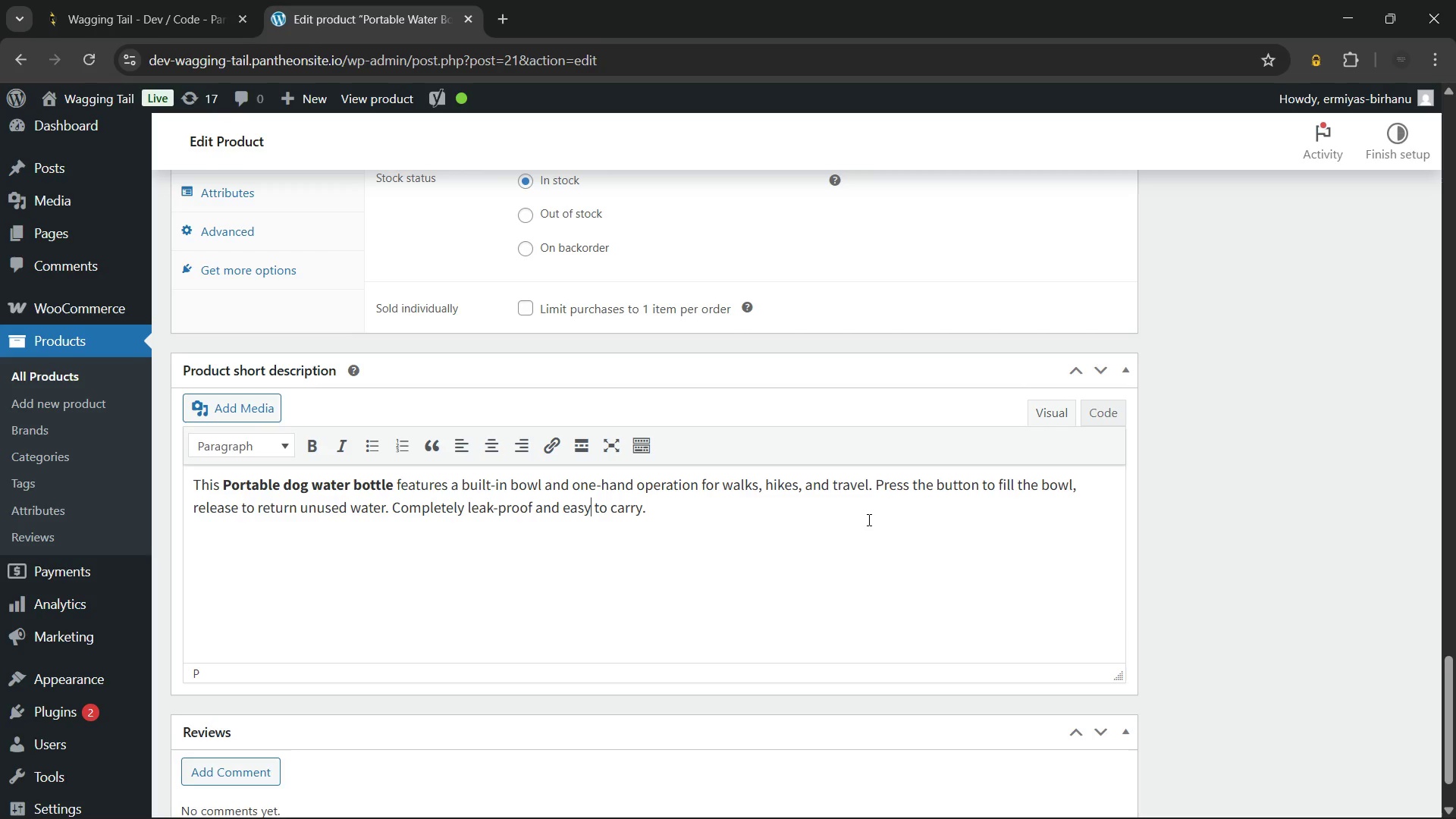 
left_click([861, 520])
 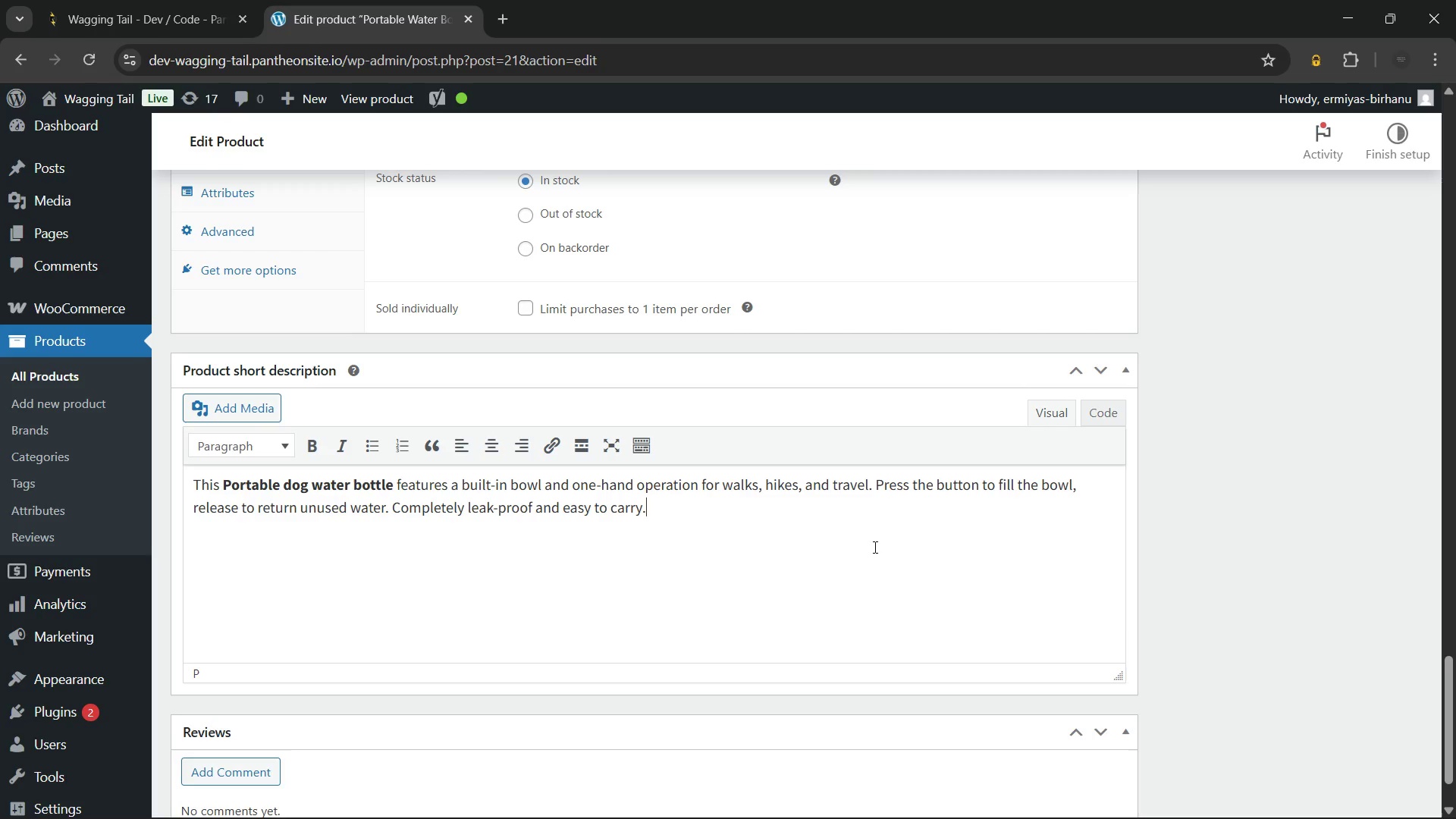 
scroll: coordinate [875, 529], scroll_direction: up, amount: 24.0
 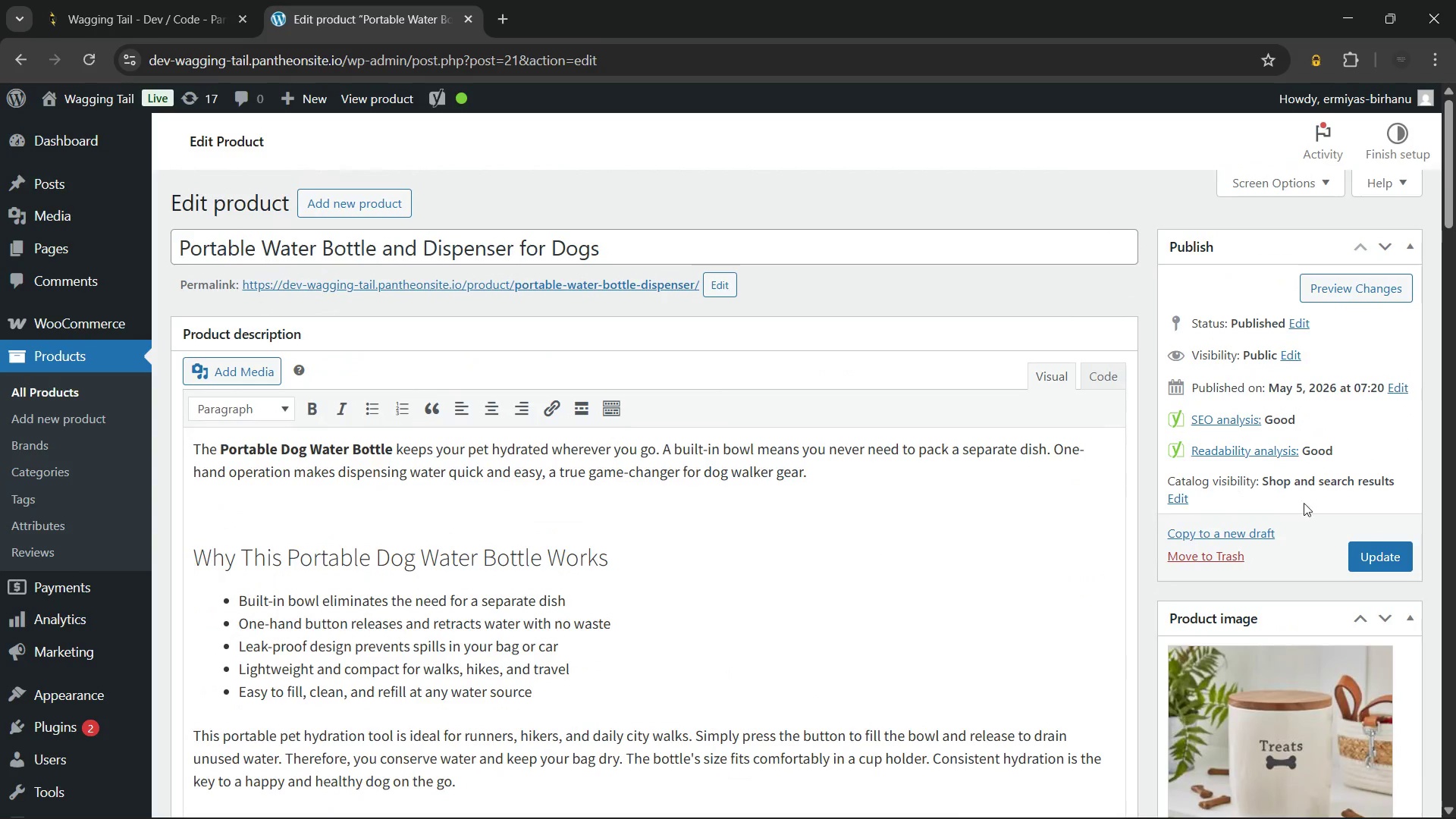 
left_click([1360, 554])
 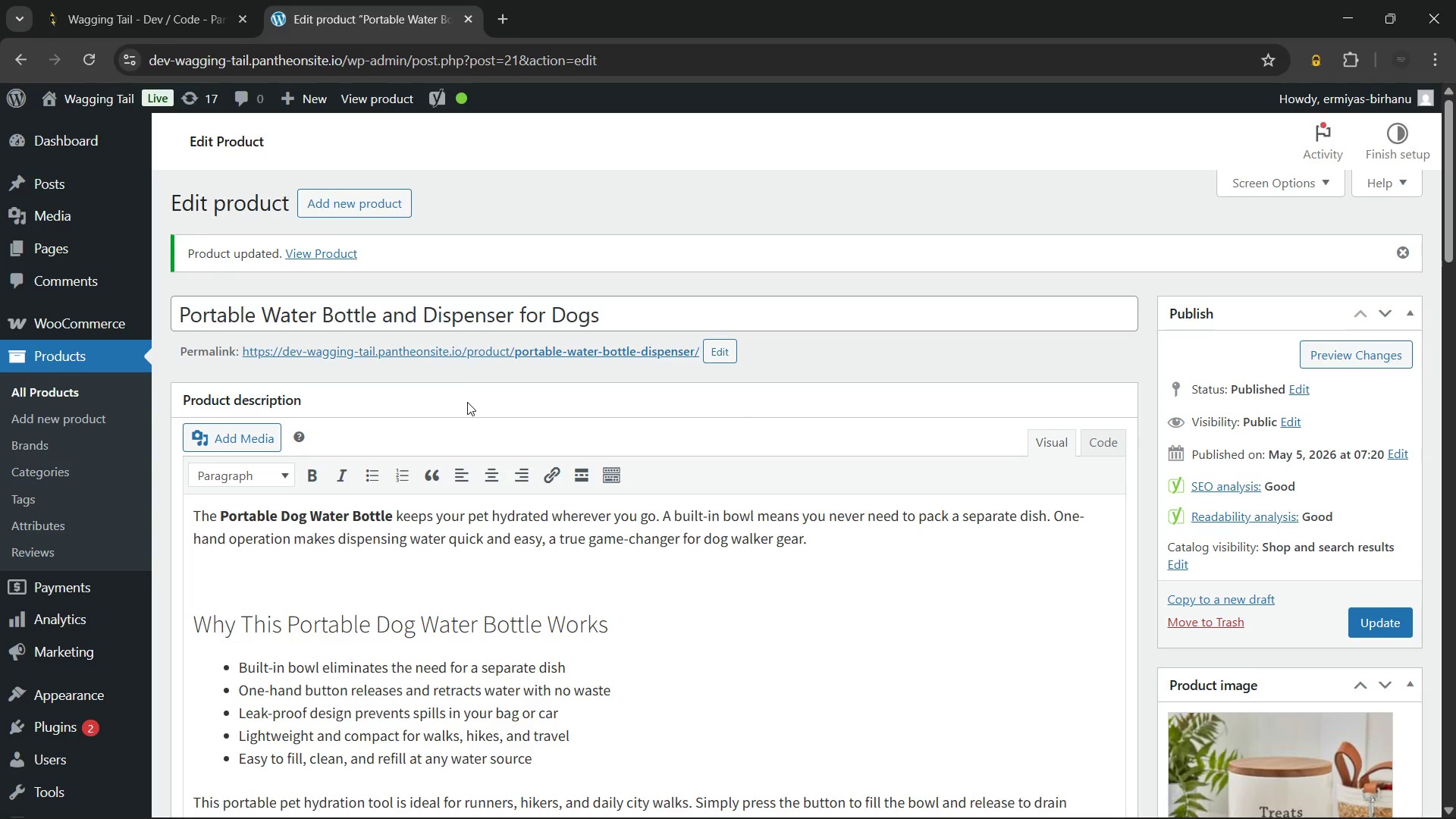 
wait(26.73)
 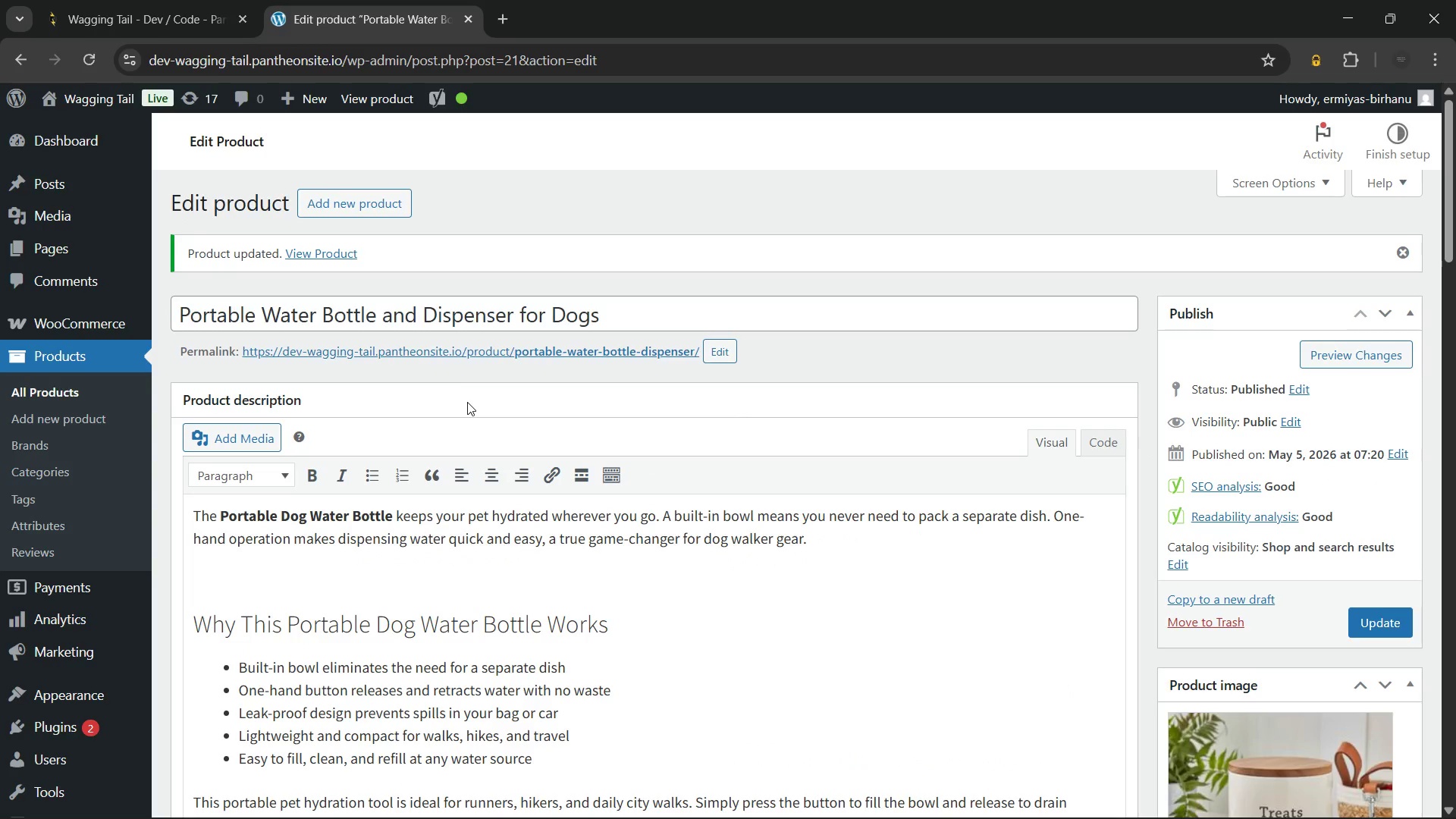 
left_click([72, 496])
 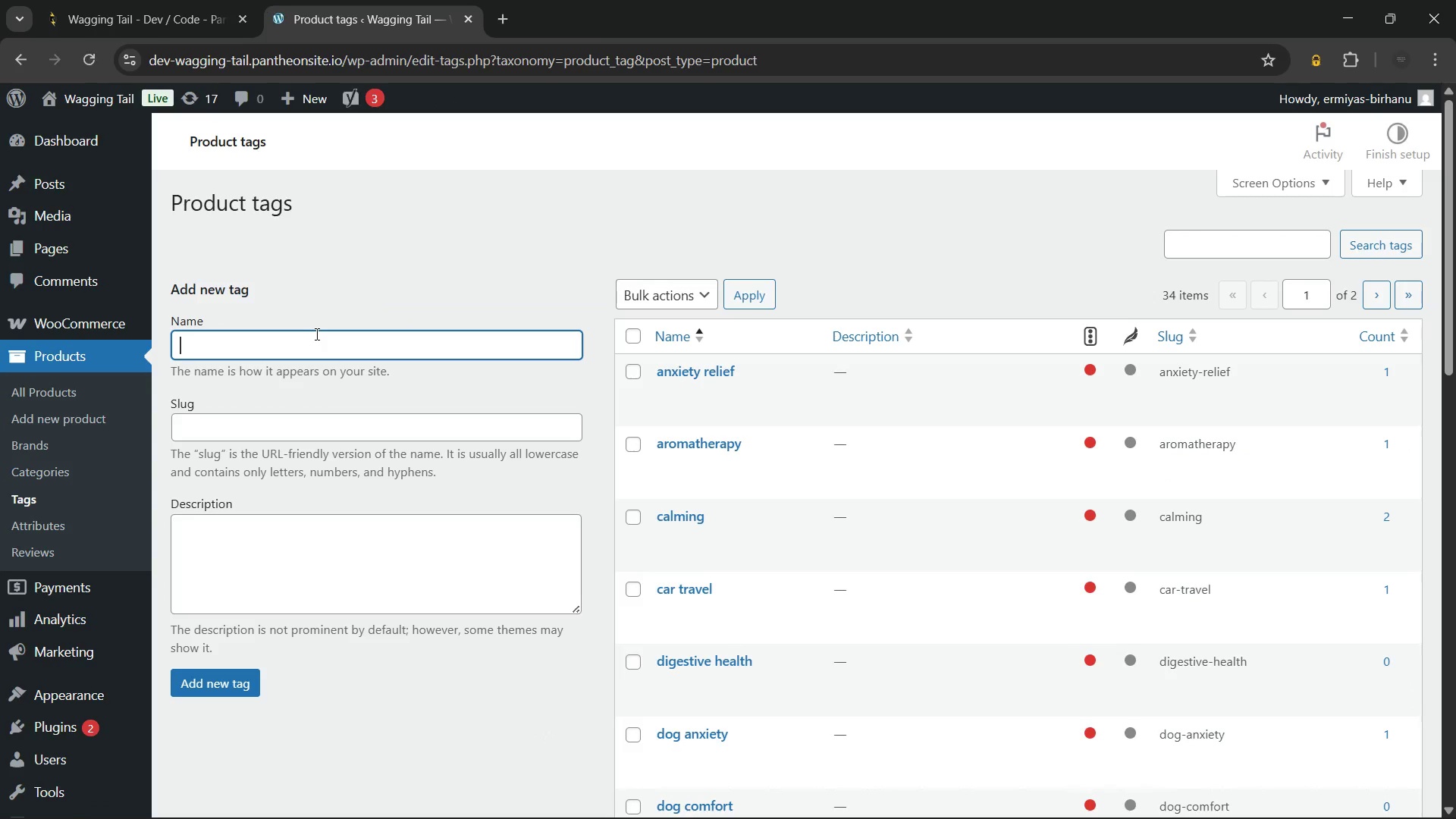 
wait(6.94)
 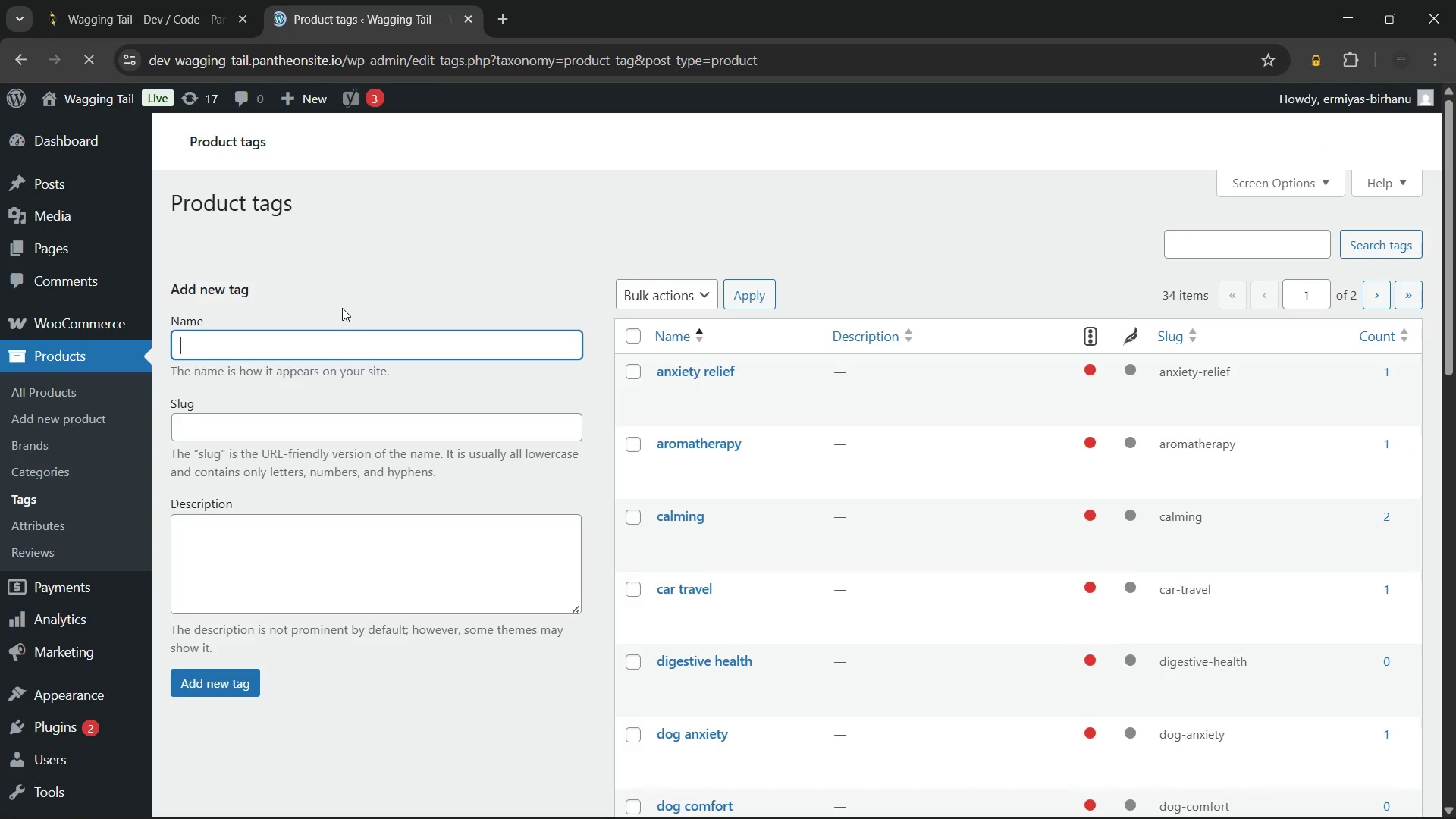 
type(travel)
 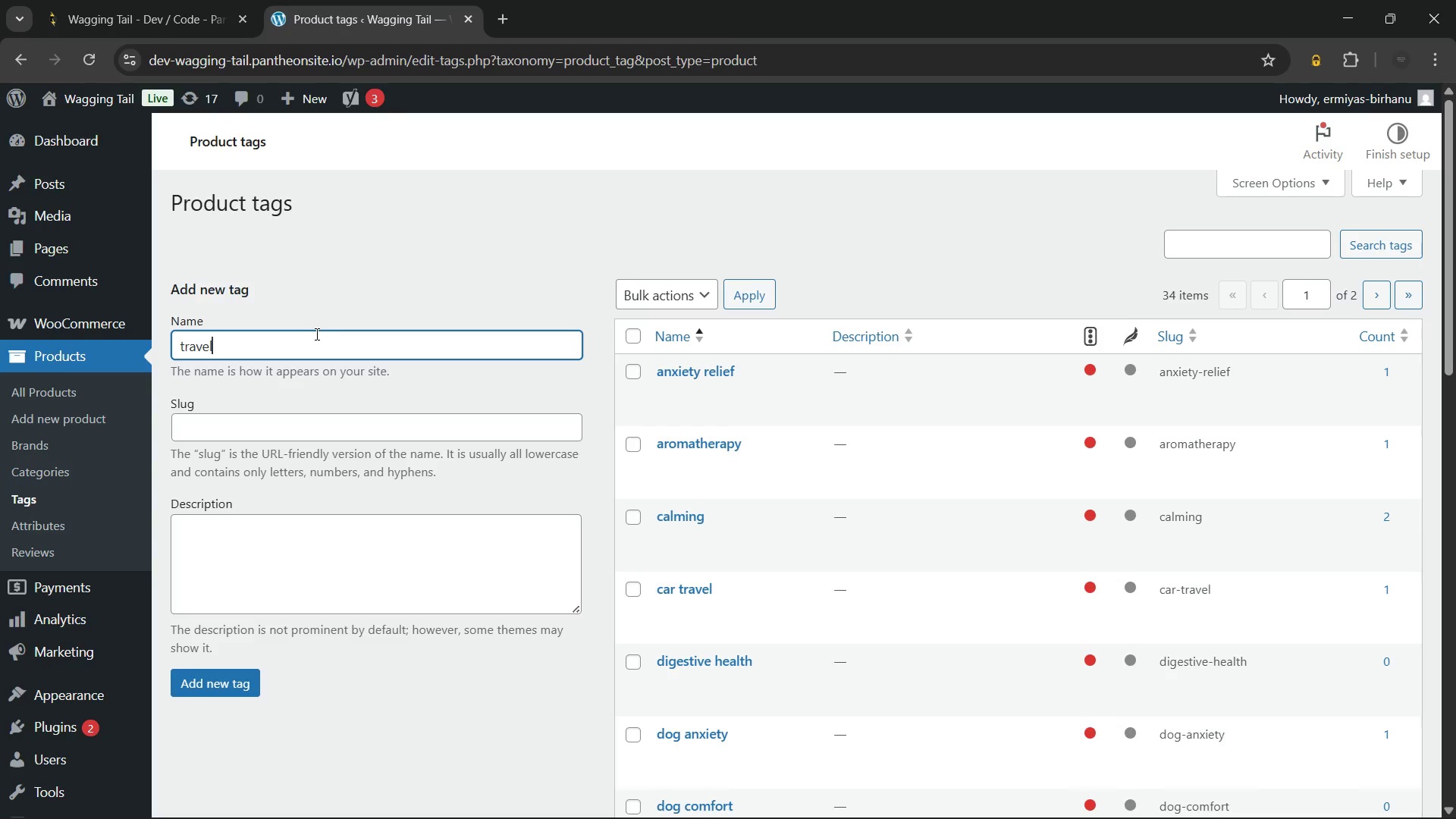 
type( gear)
 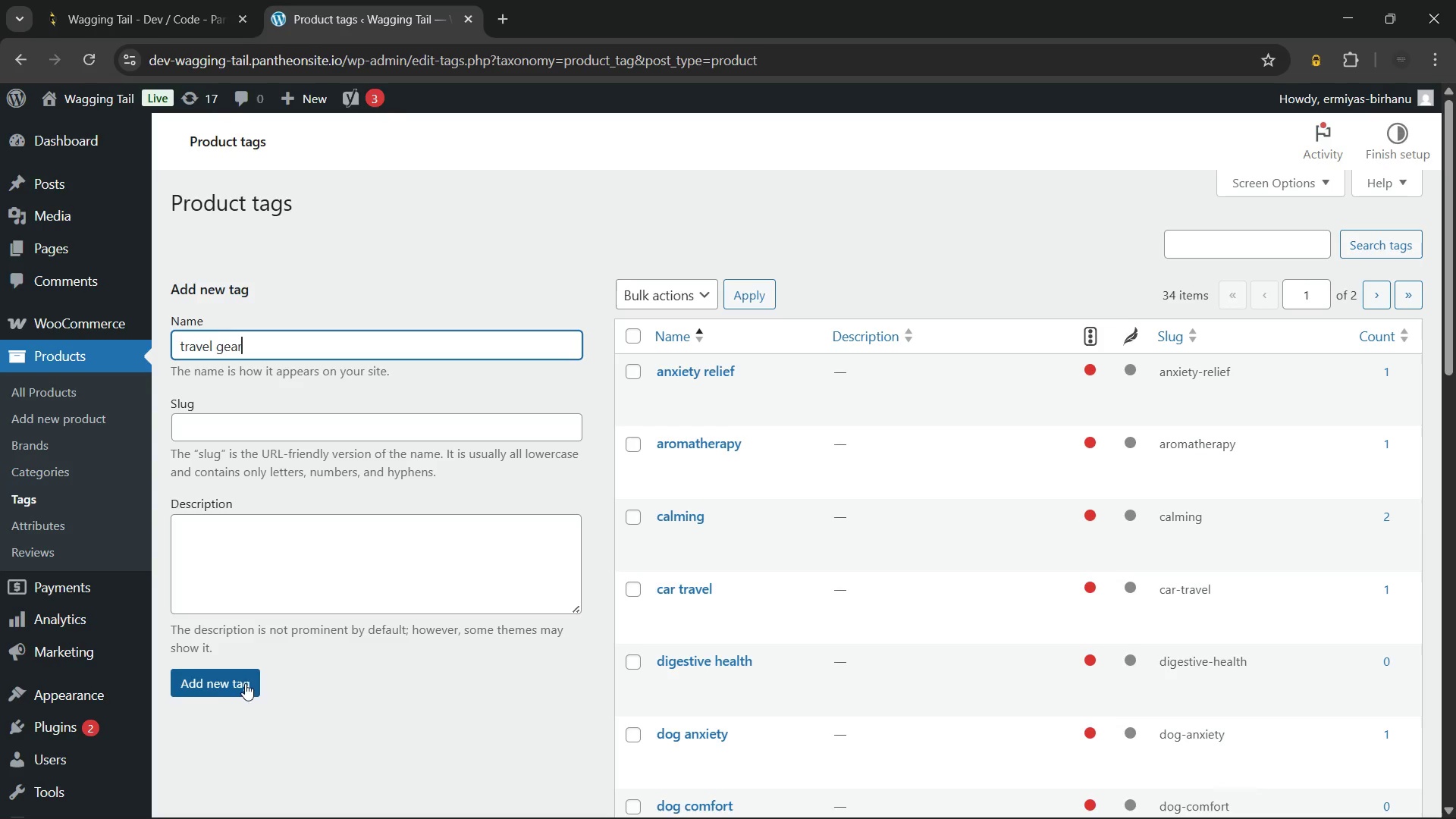 
left_click([228, 692])
 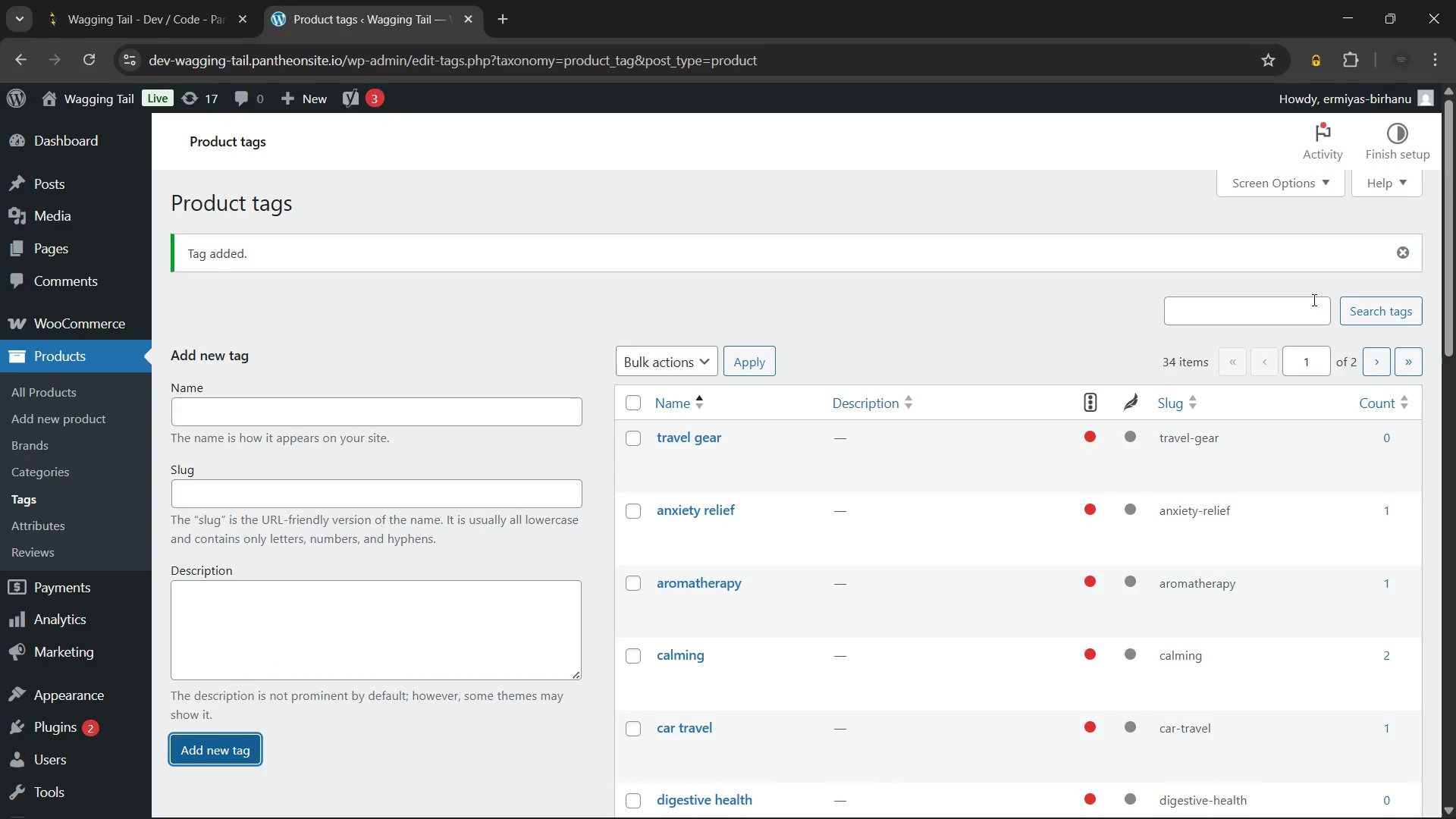 
left_click([1400, 259])
 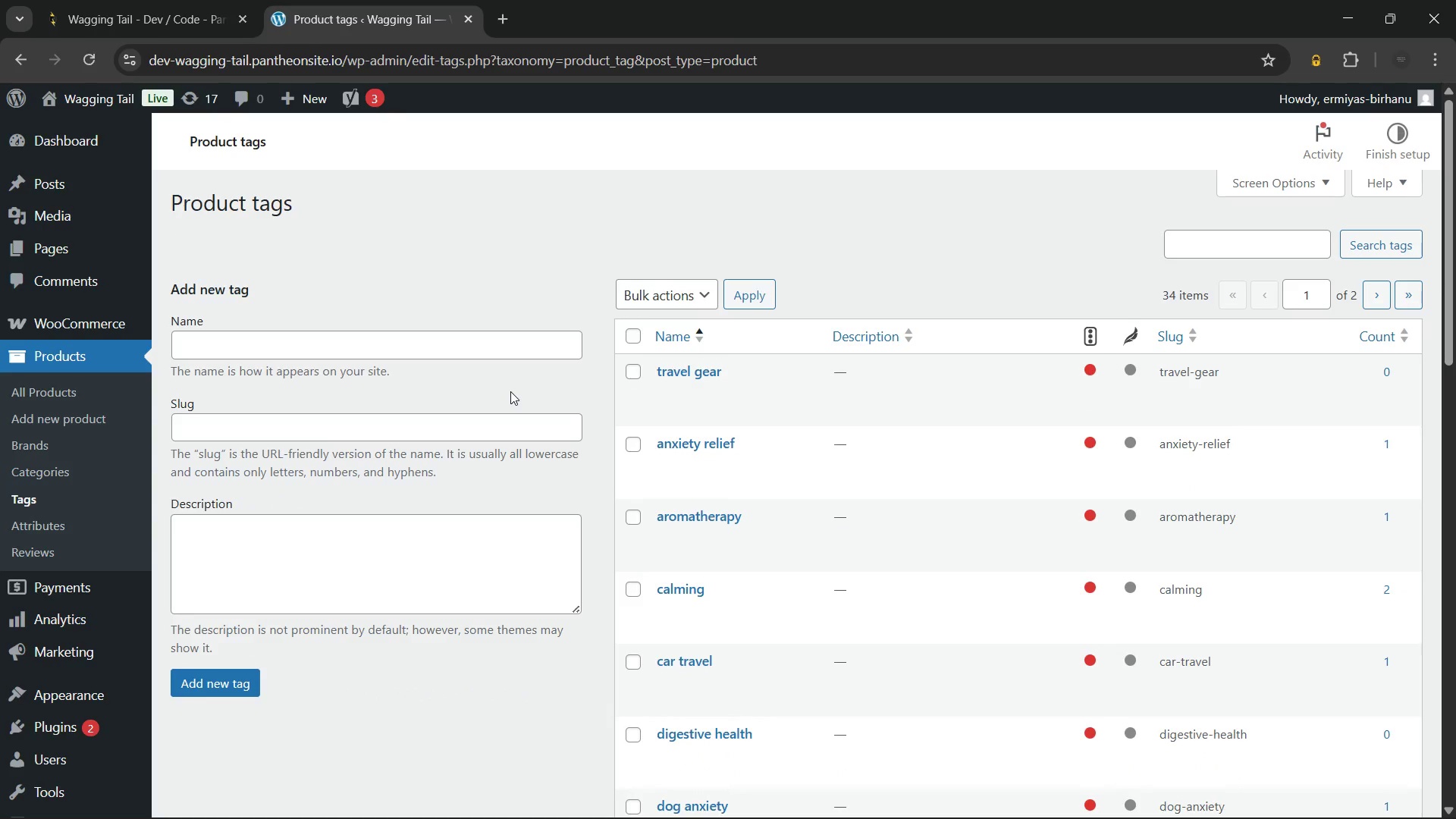 
wait(6.84)
 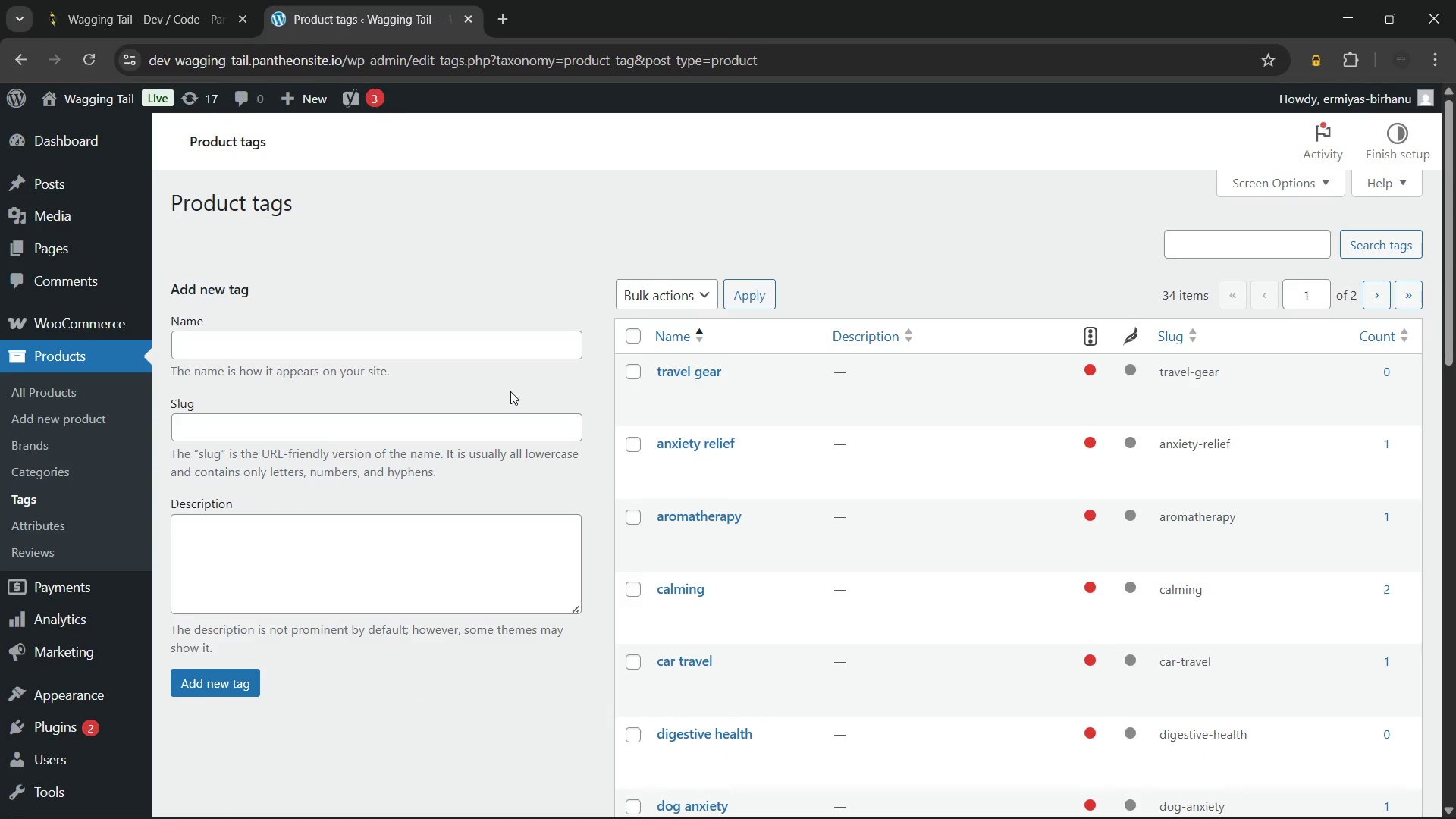 
left_click([295, 347])
 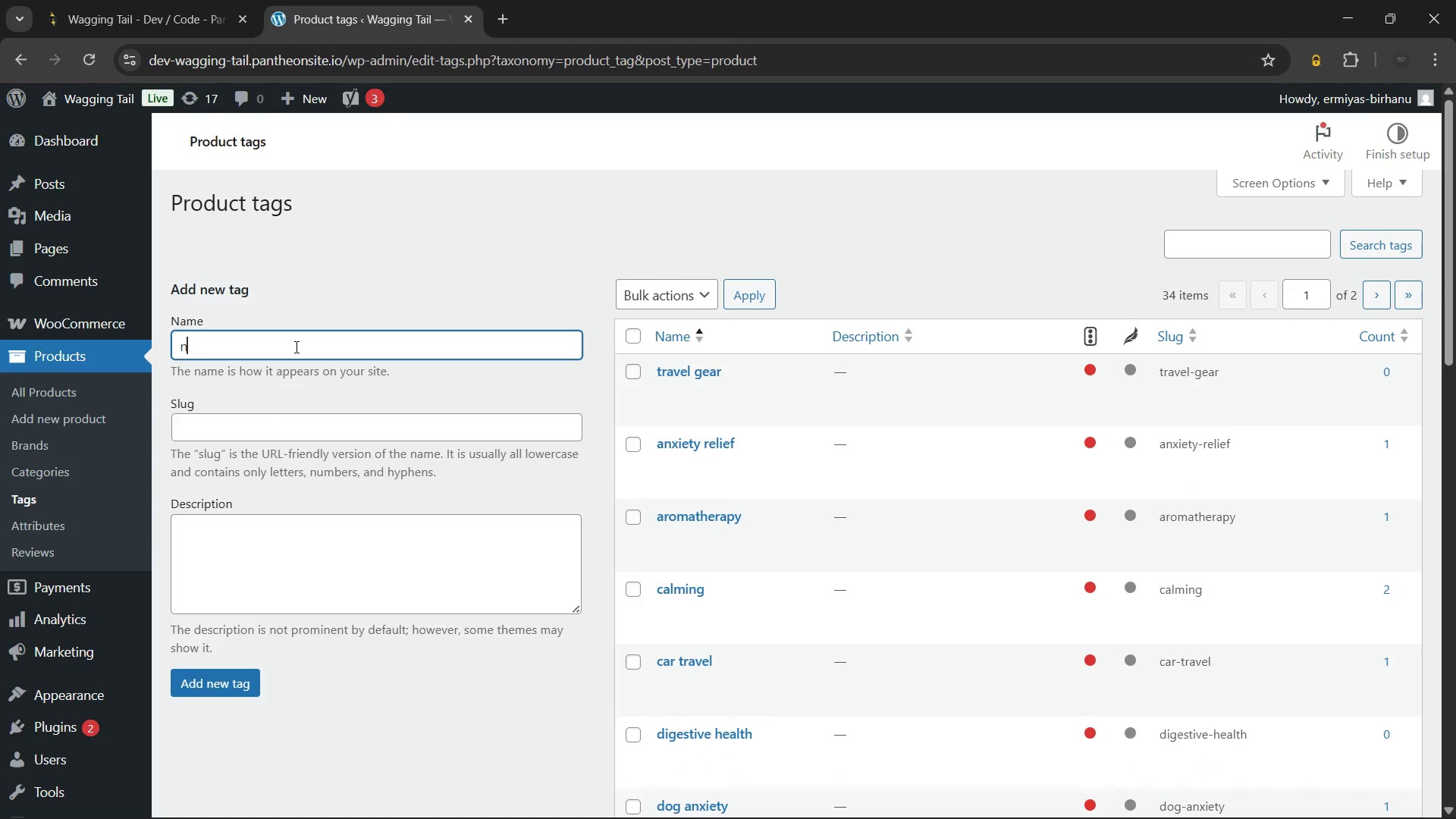 
type(natural)
 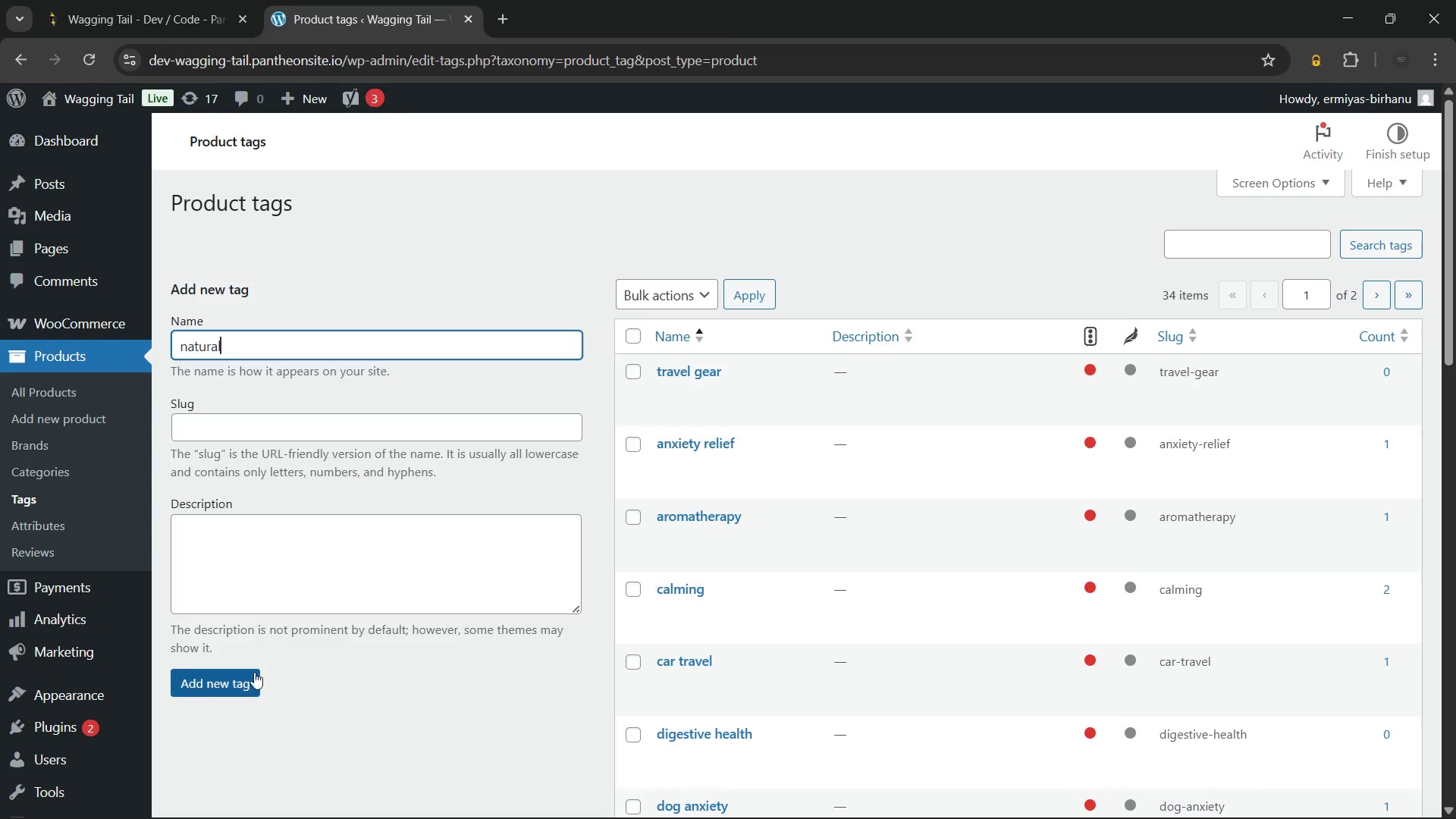 
left_click([245, 683])
 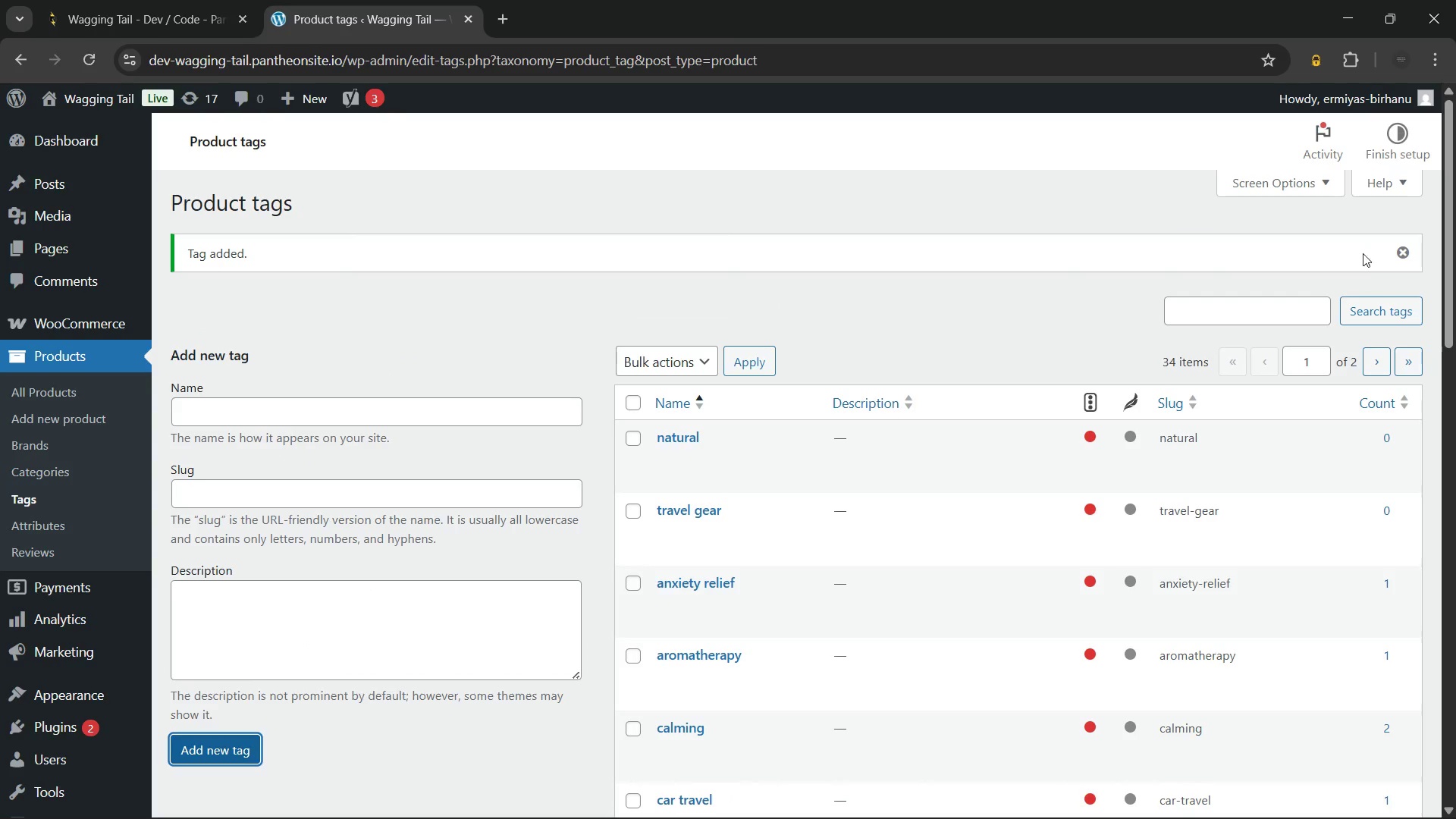 
left_click([1395, 253])
 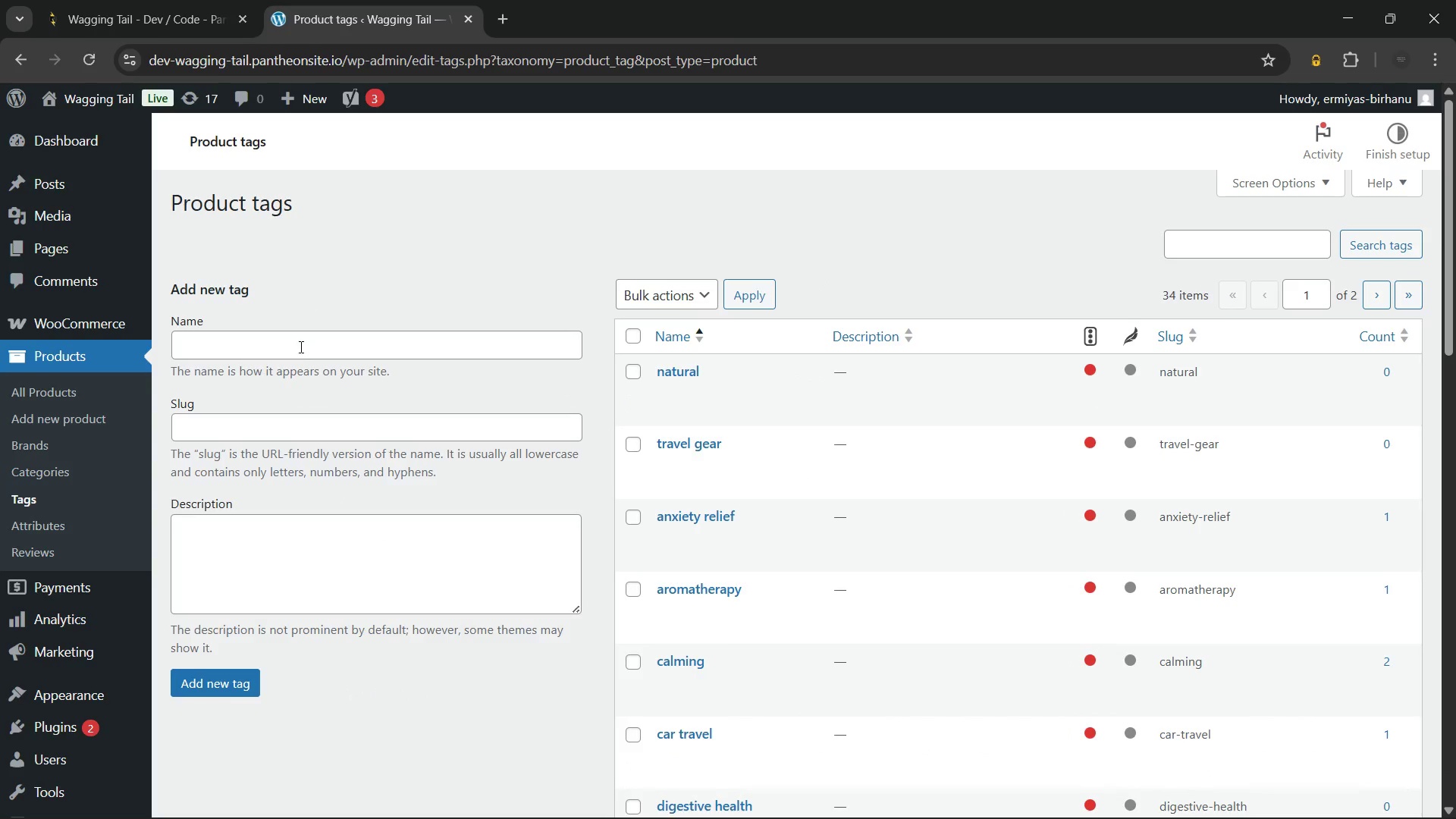 
scroll: coordinate [298, 353], scroll_direction: up, amount: 1.0
 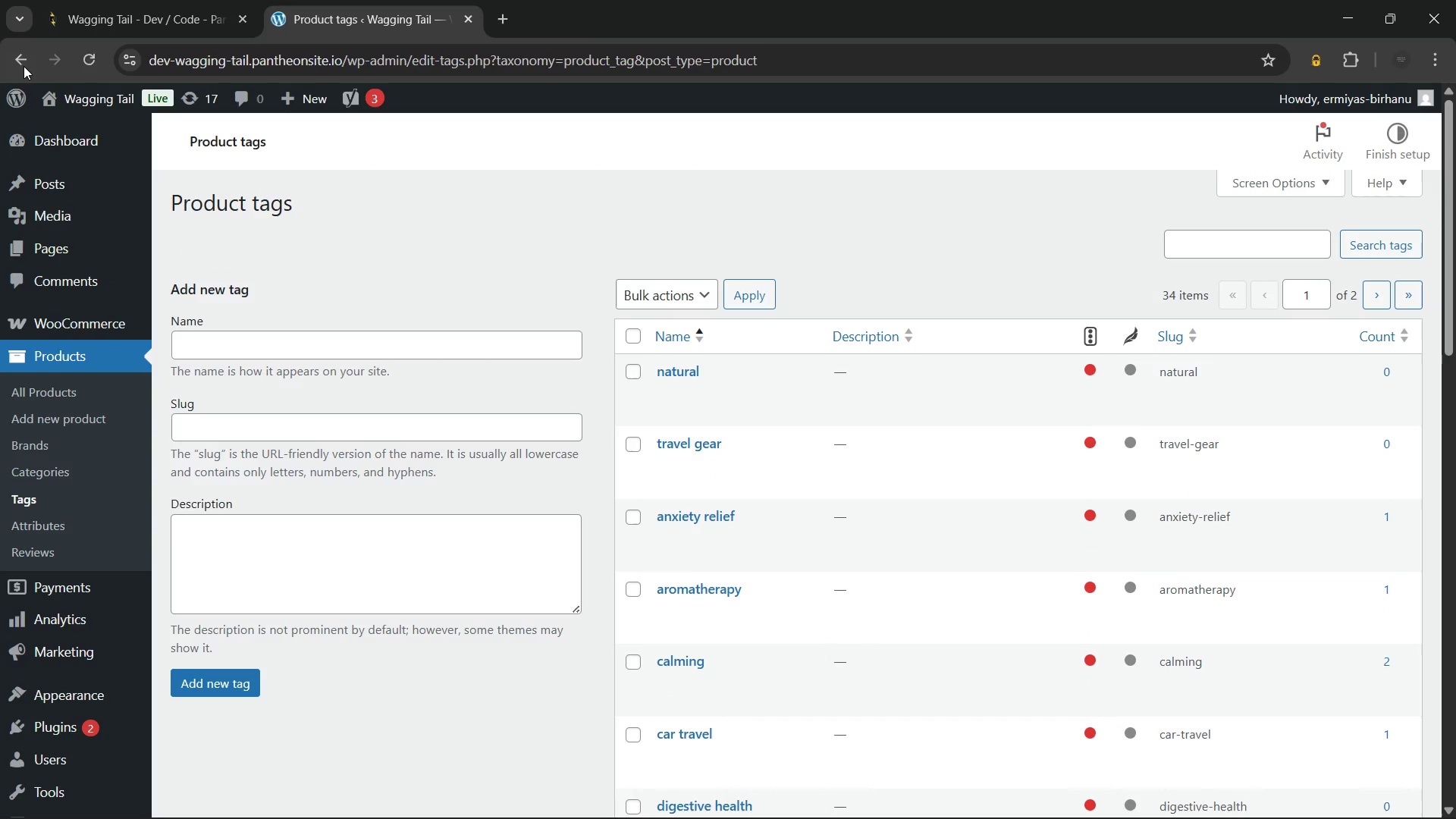 
left_click([24, 64])
 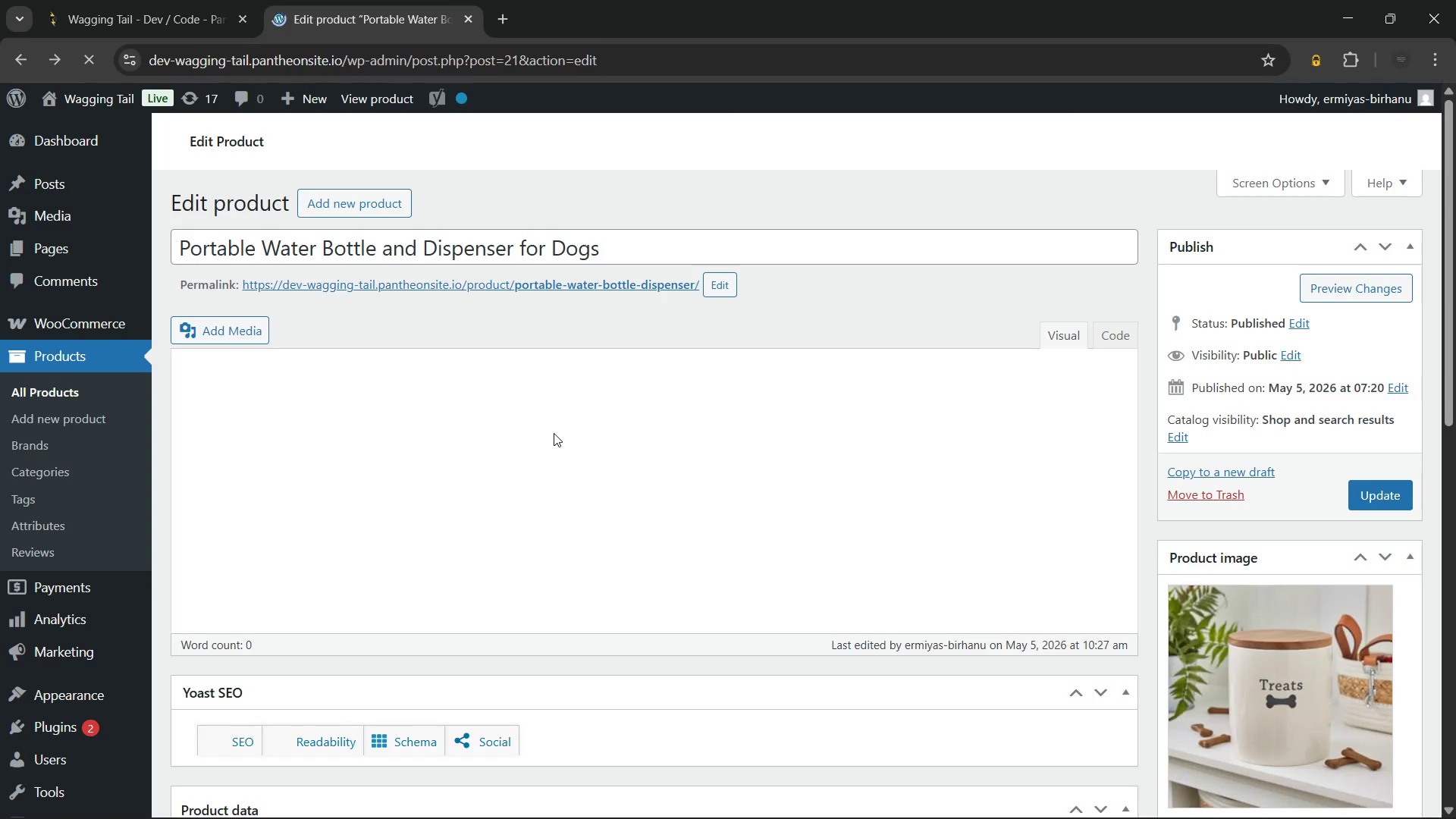 
wait(11.2)
 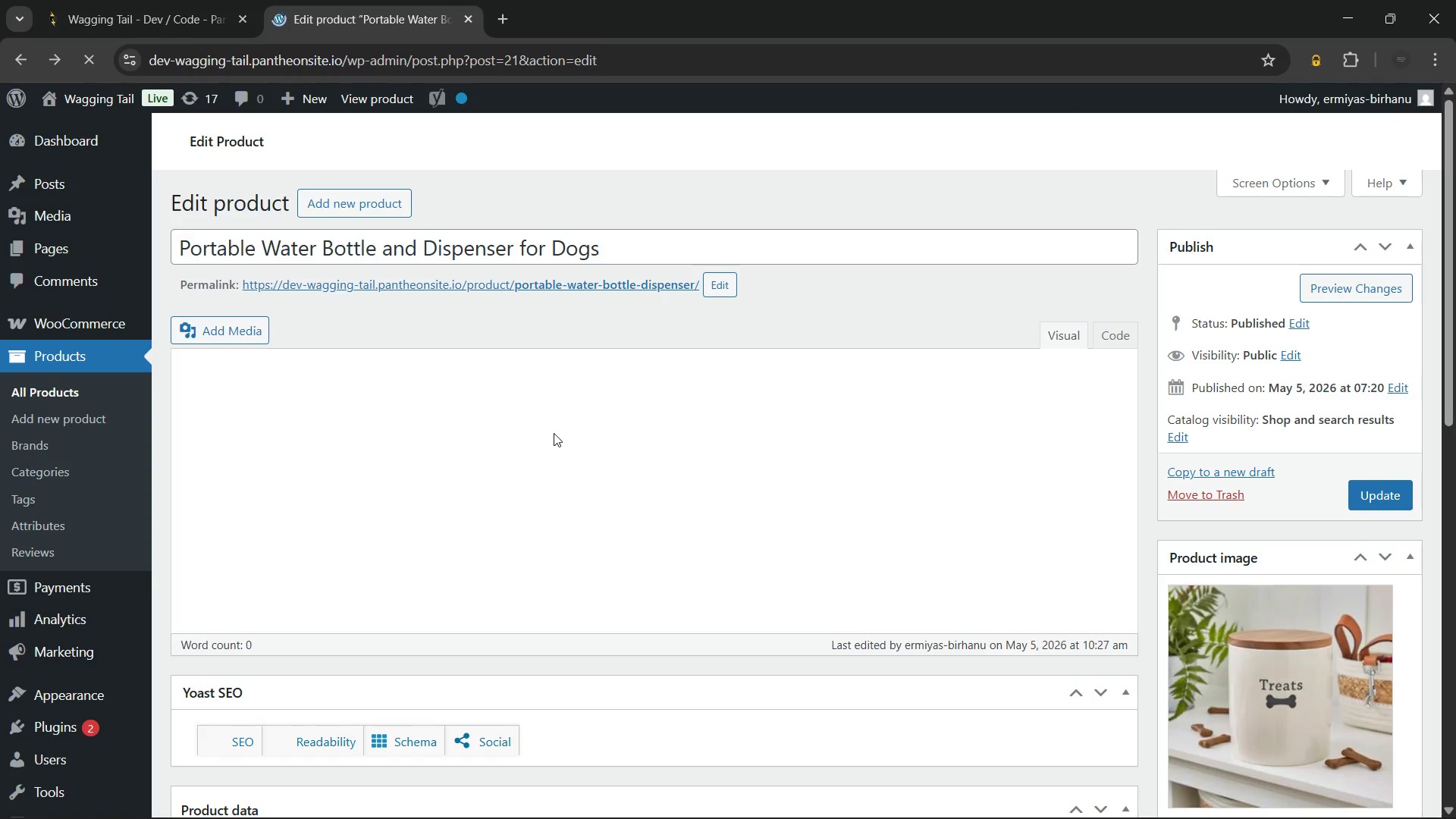 
scroll: coordinate [909, 507], scroll_direction: down, amount: 10.0
 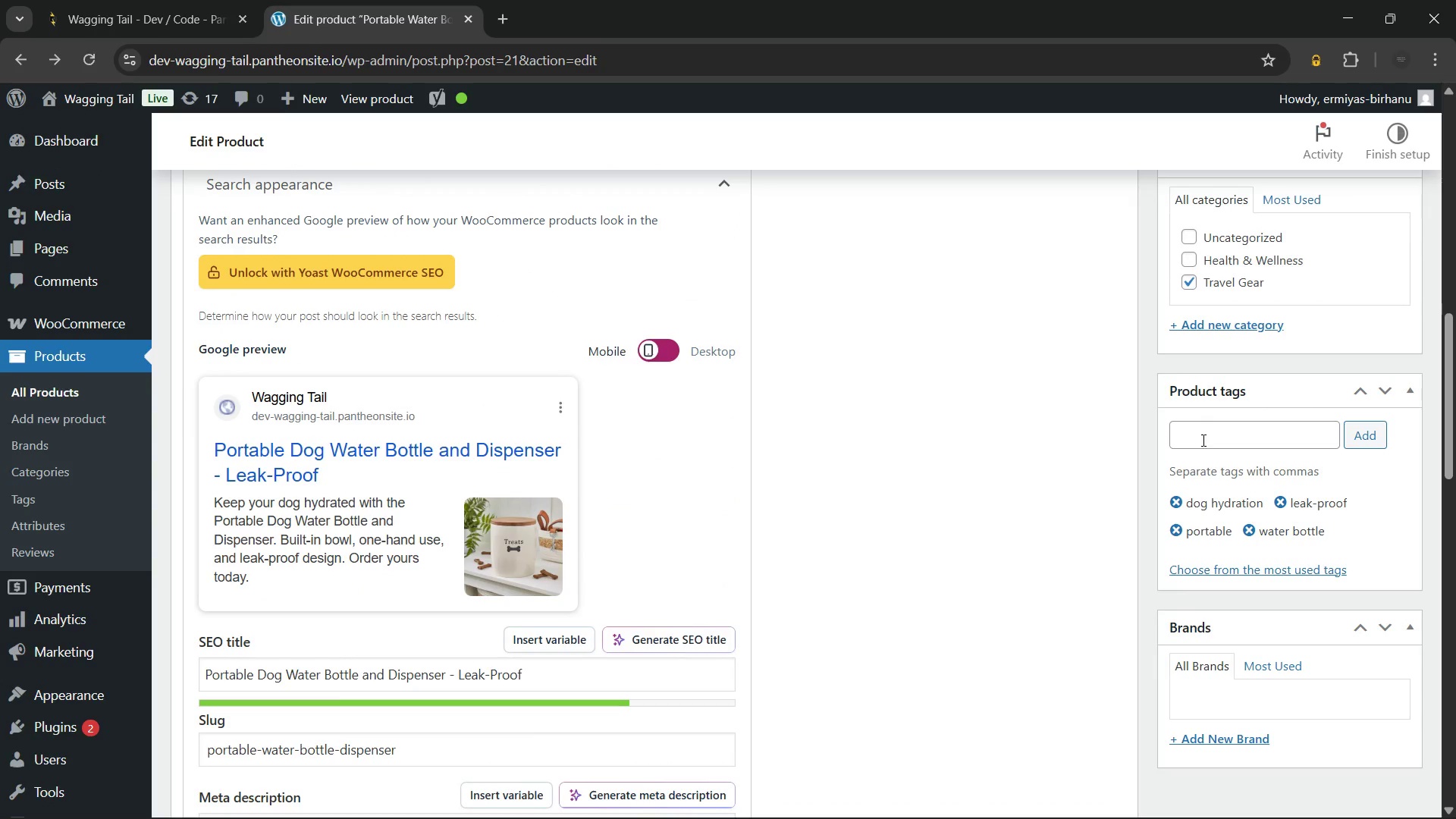 
left_click([1202, 440])
 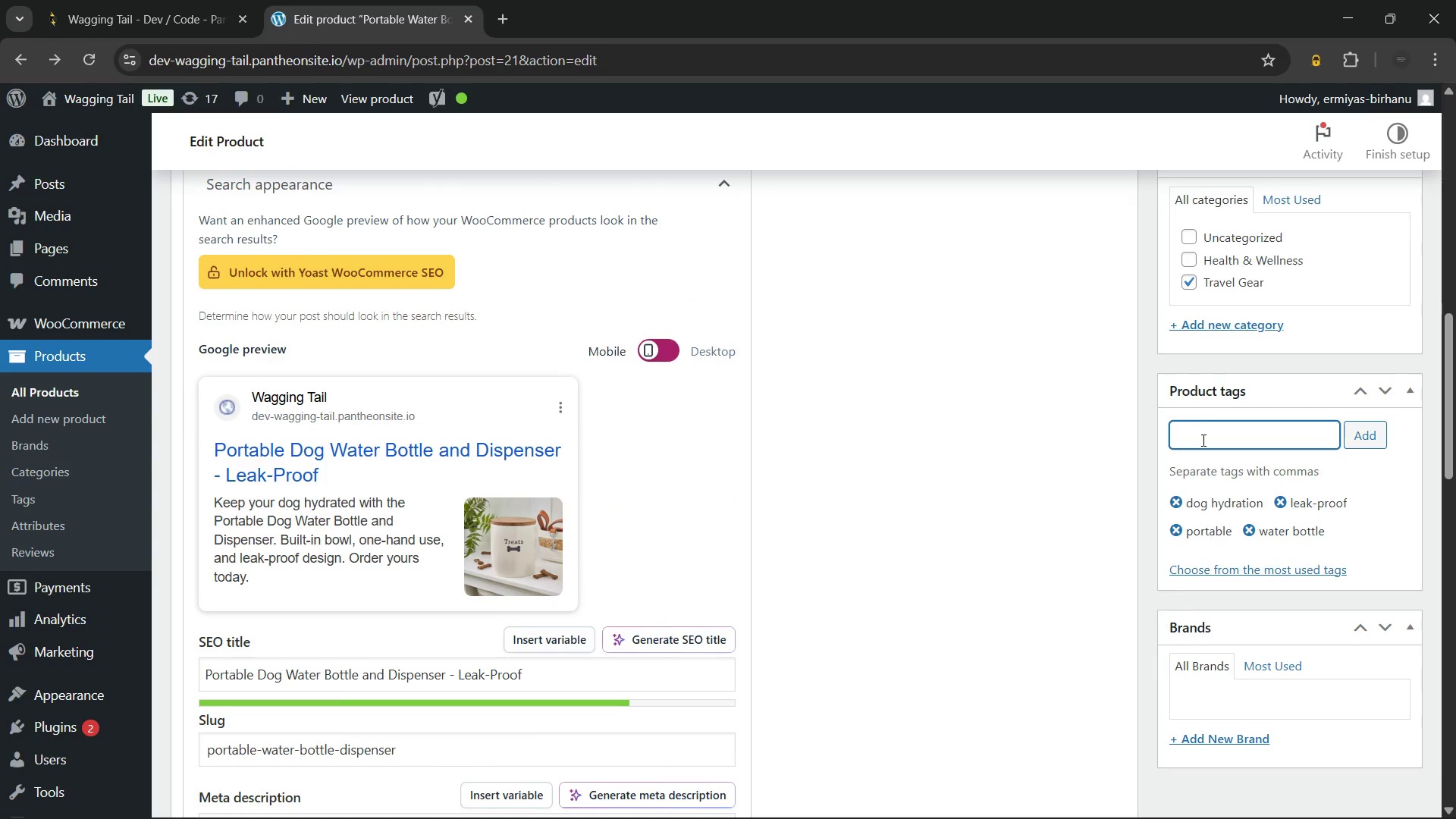 
type(tr)
 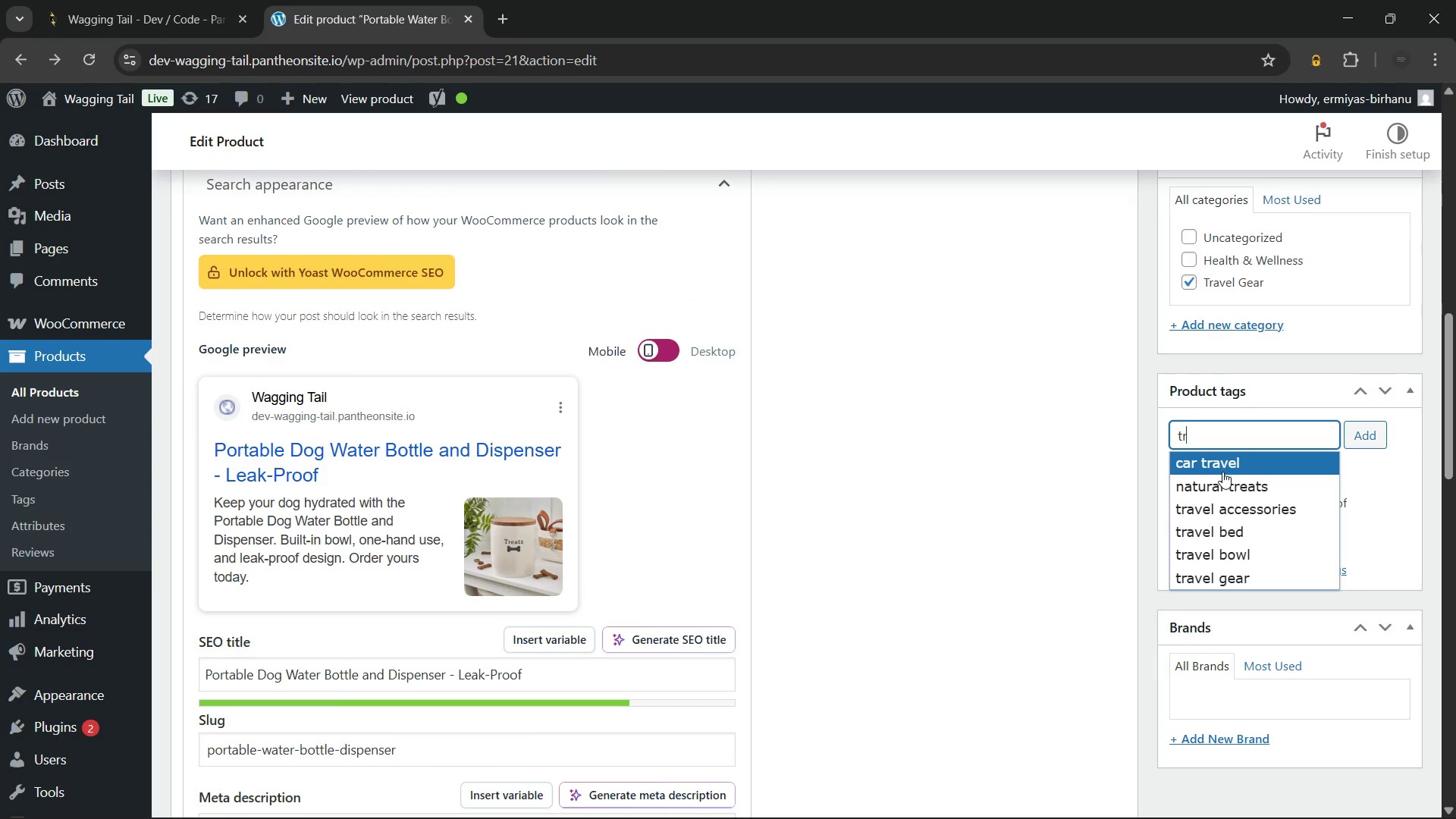 
left_click([1233, 576])
 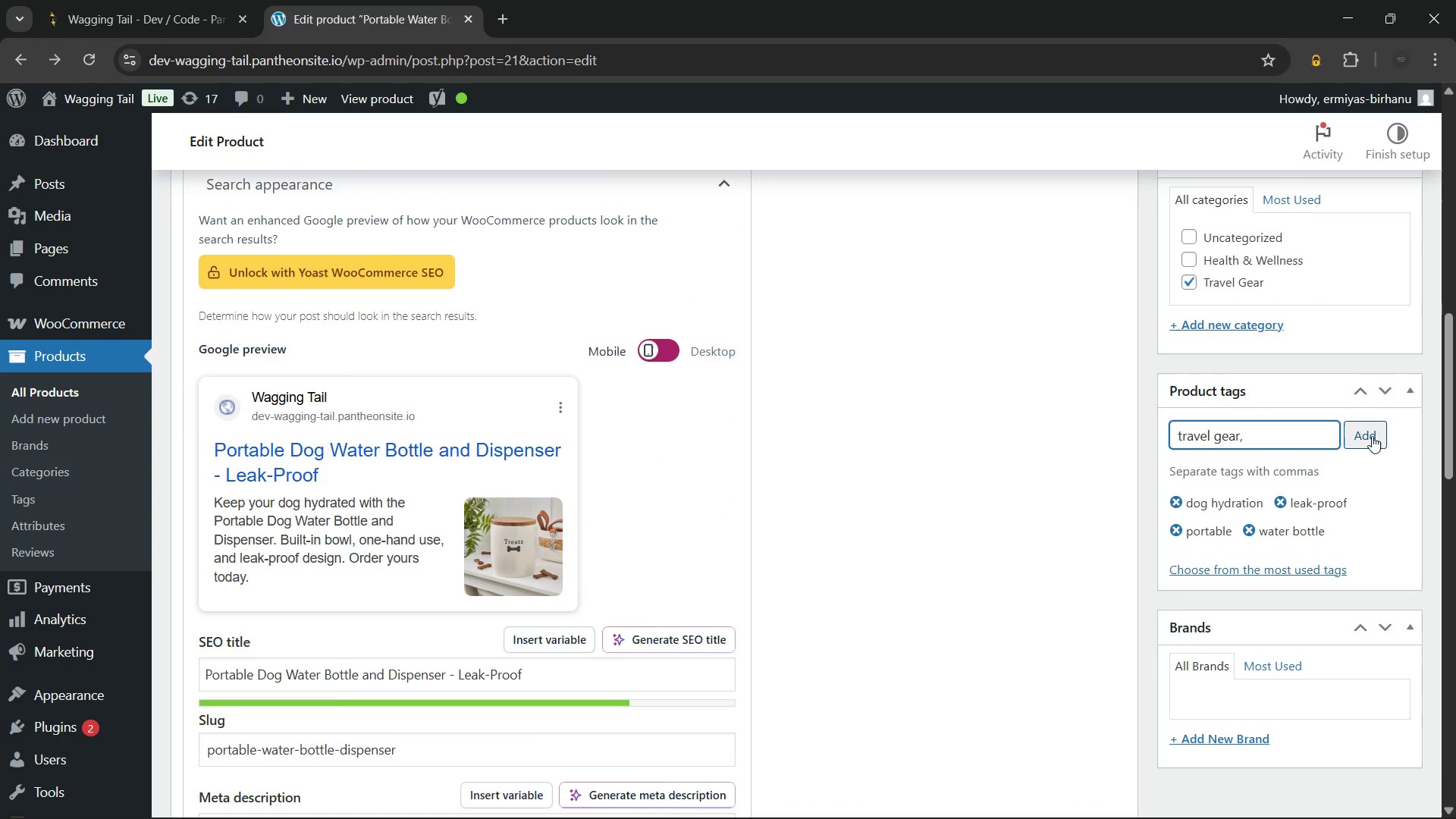 
left_click([1372, 436])
 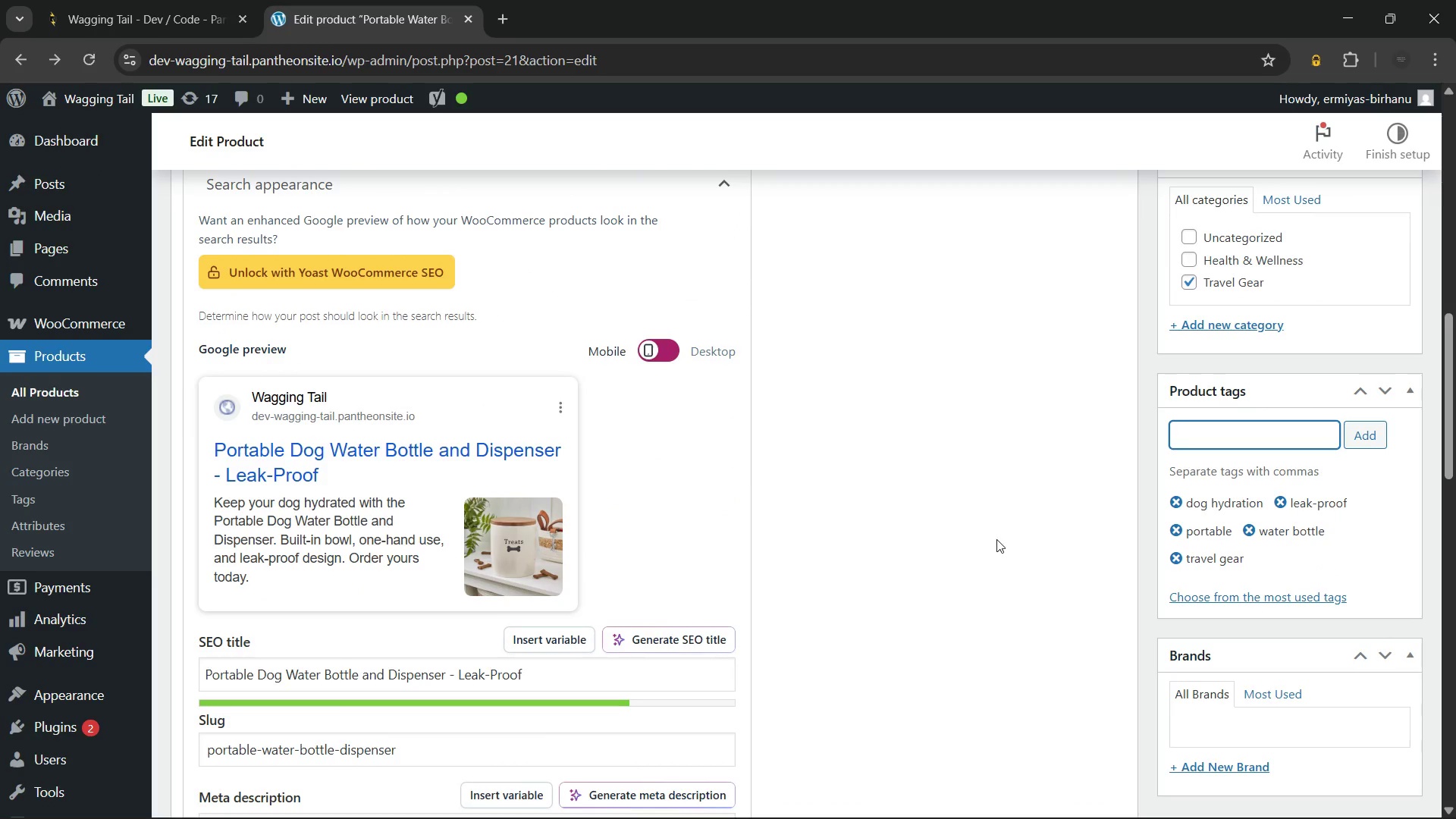 
left_click([996, 539])
 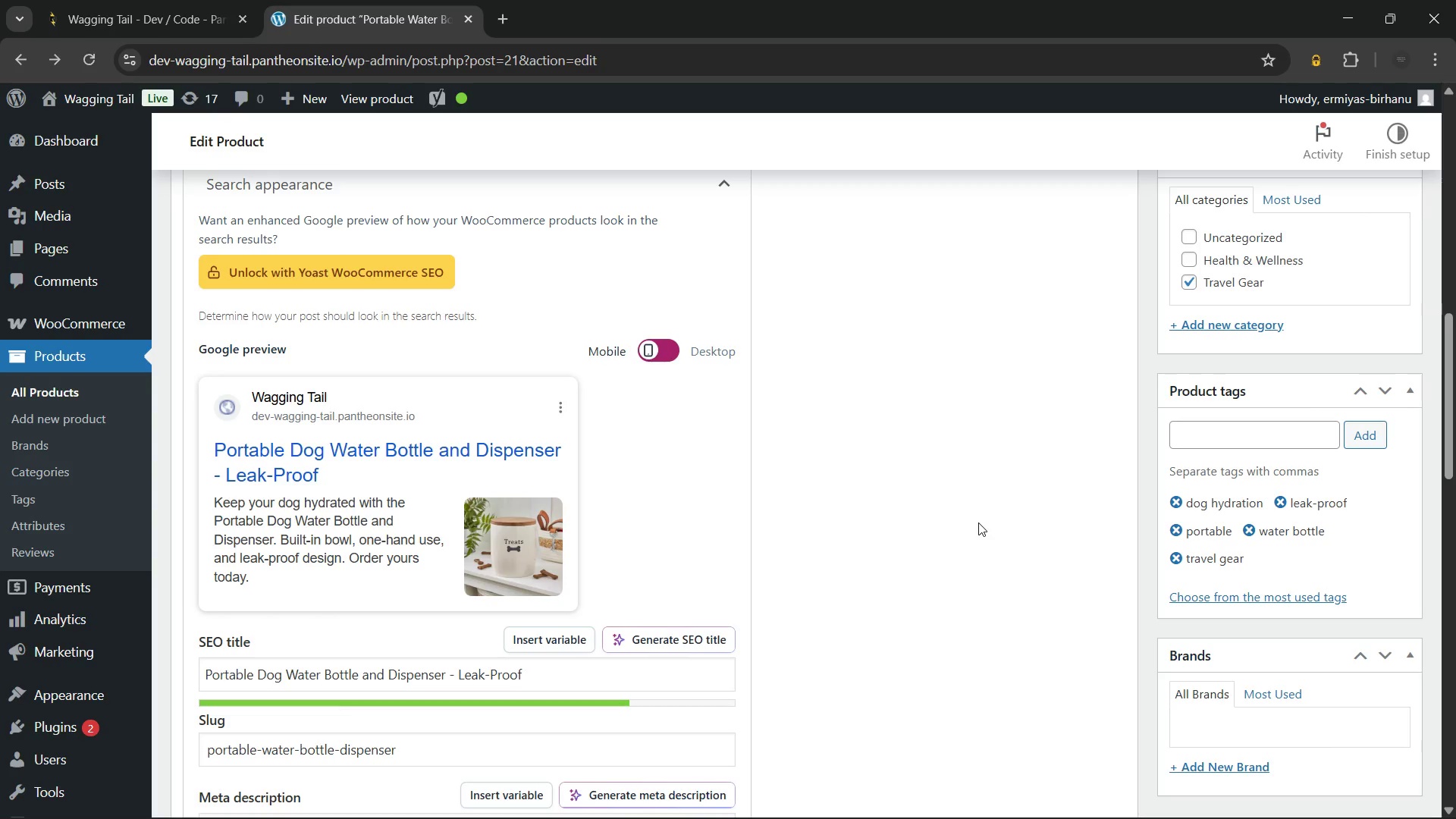 
scroll: coordinate [1244, 446], scroll_direction: up, amount: 13.0
 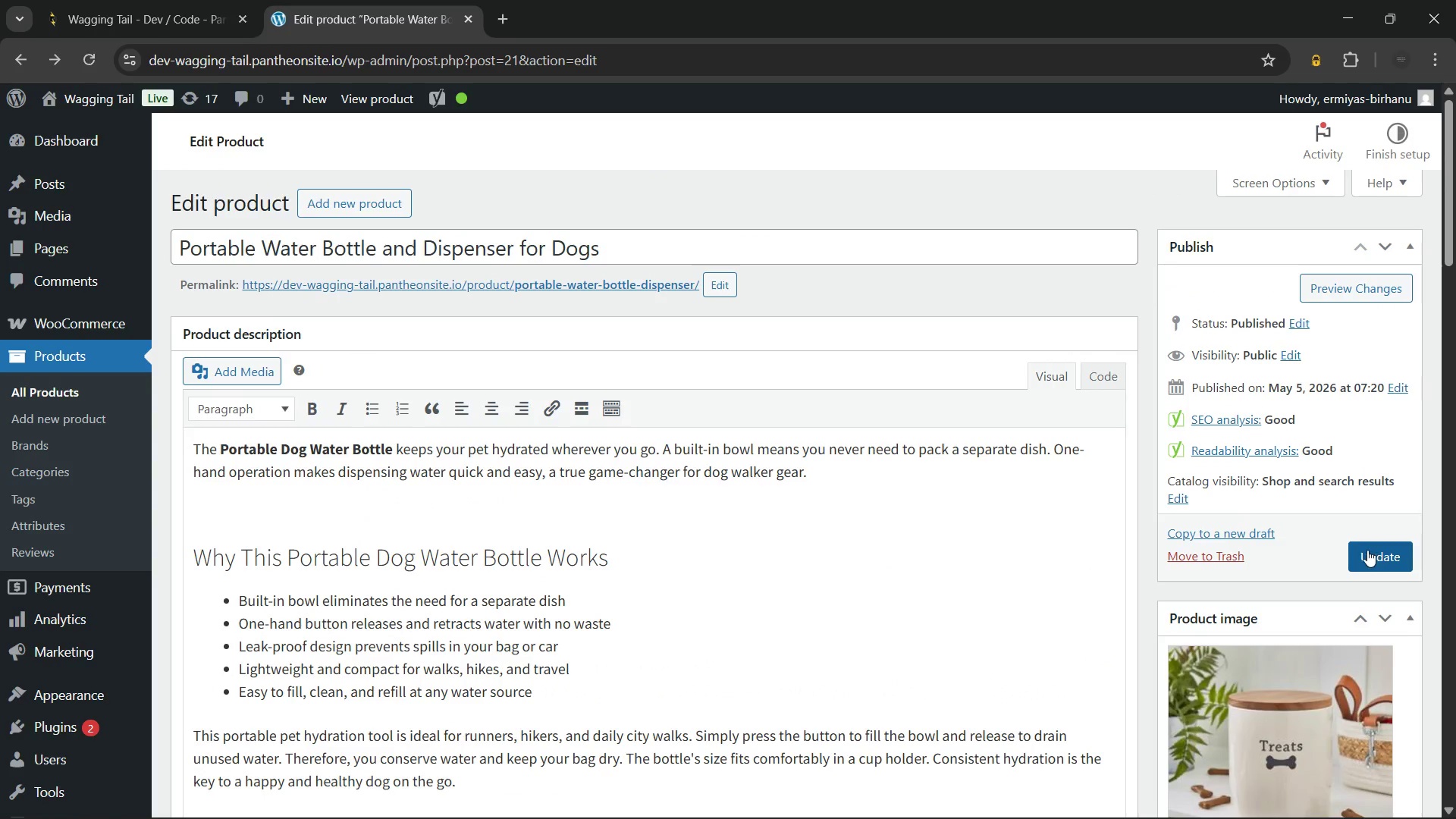 
left_click([1367, 549])
 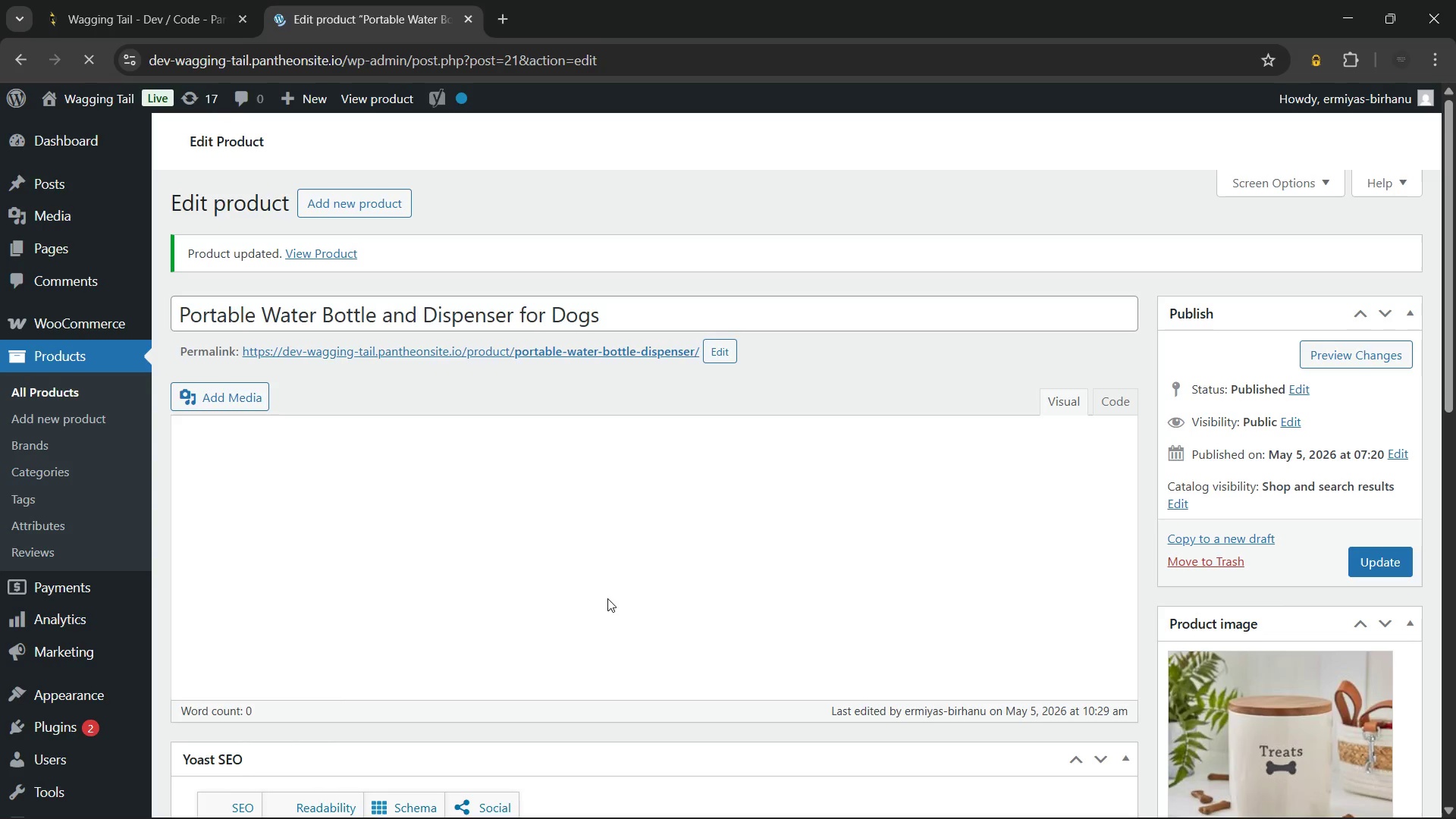 
wait(14.62)
 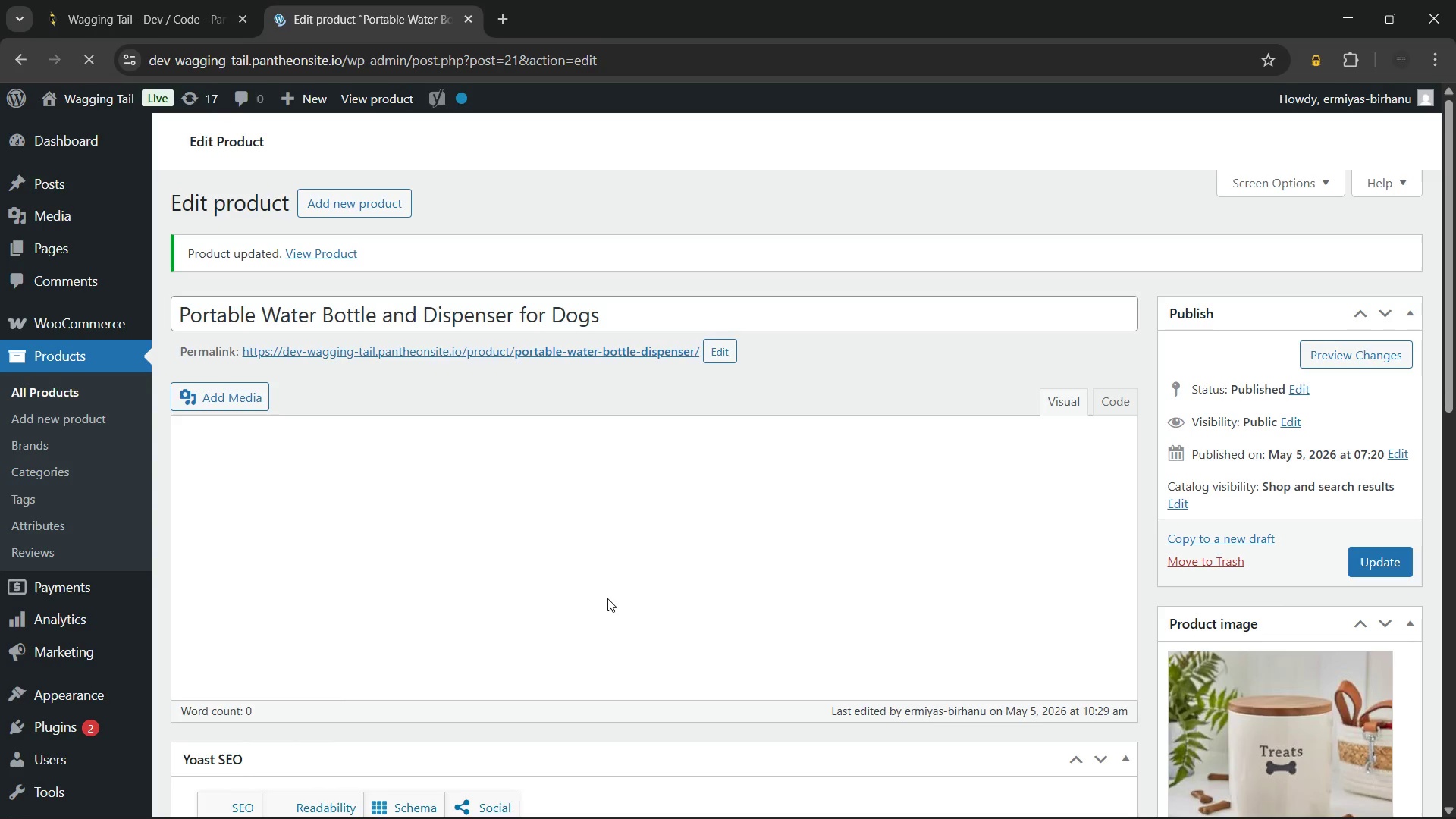 
hold_key(key=ControlLeft, duration=1.01)
left_click([330, 351])
 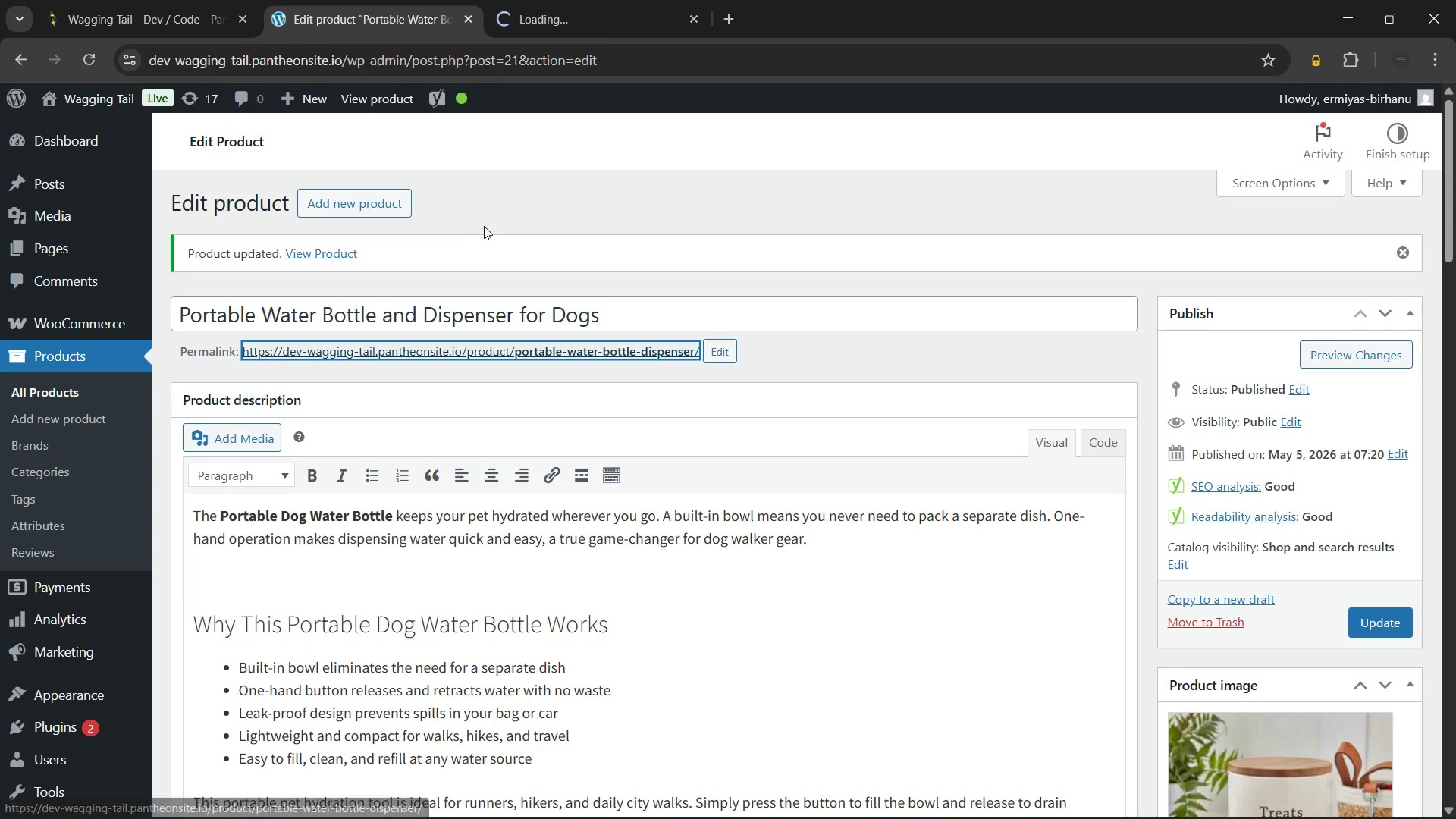 
left_click([484, 226])
 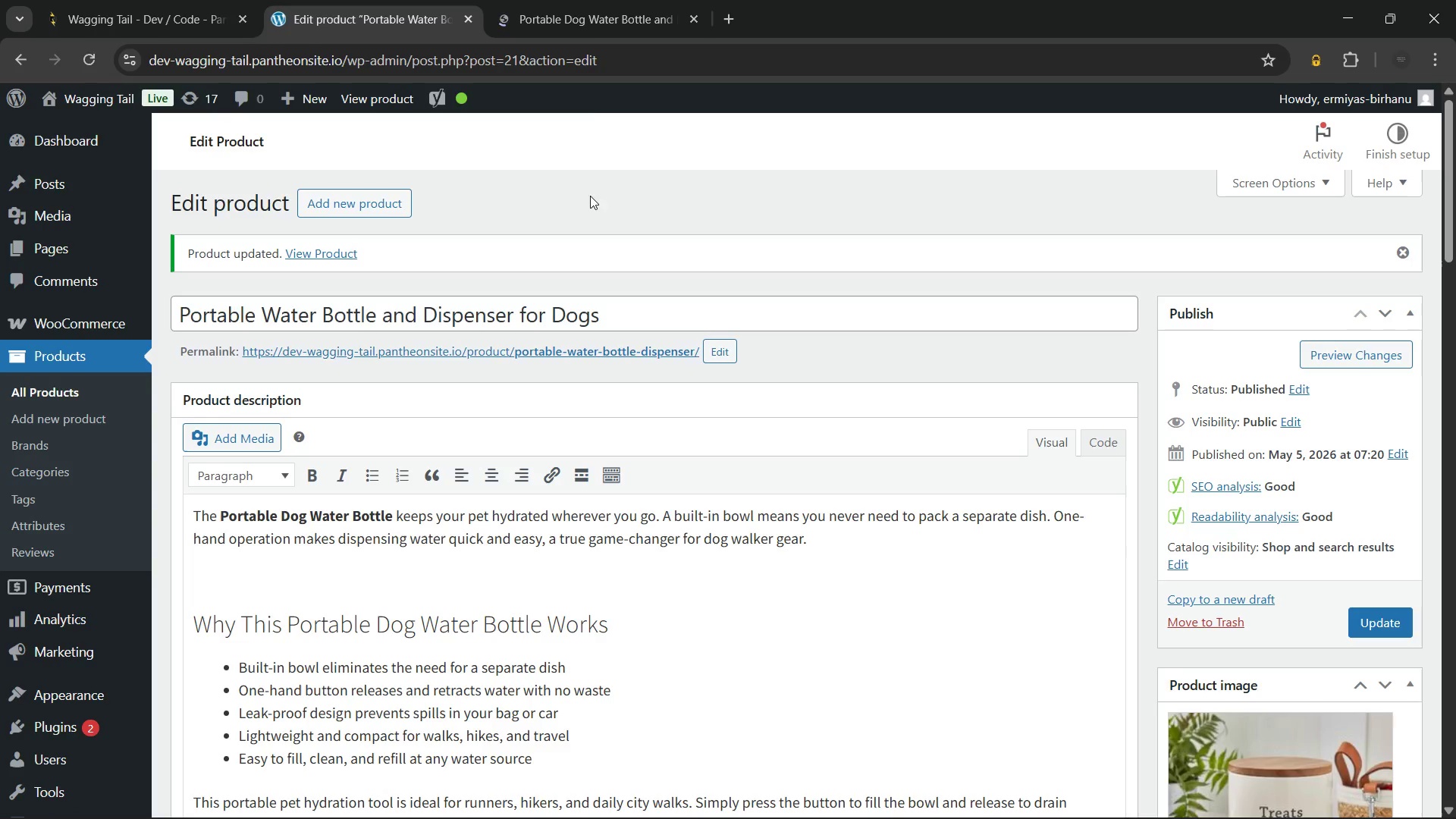 
left_click([613, 0])
 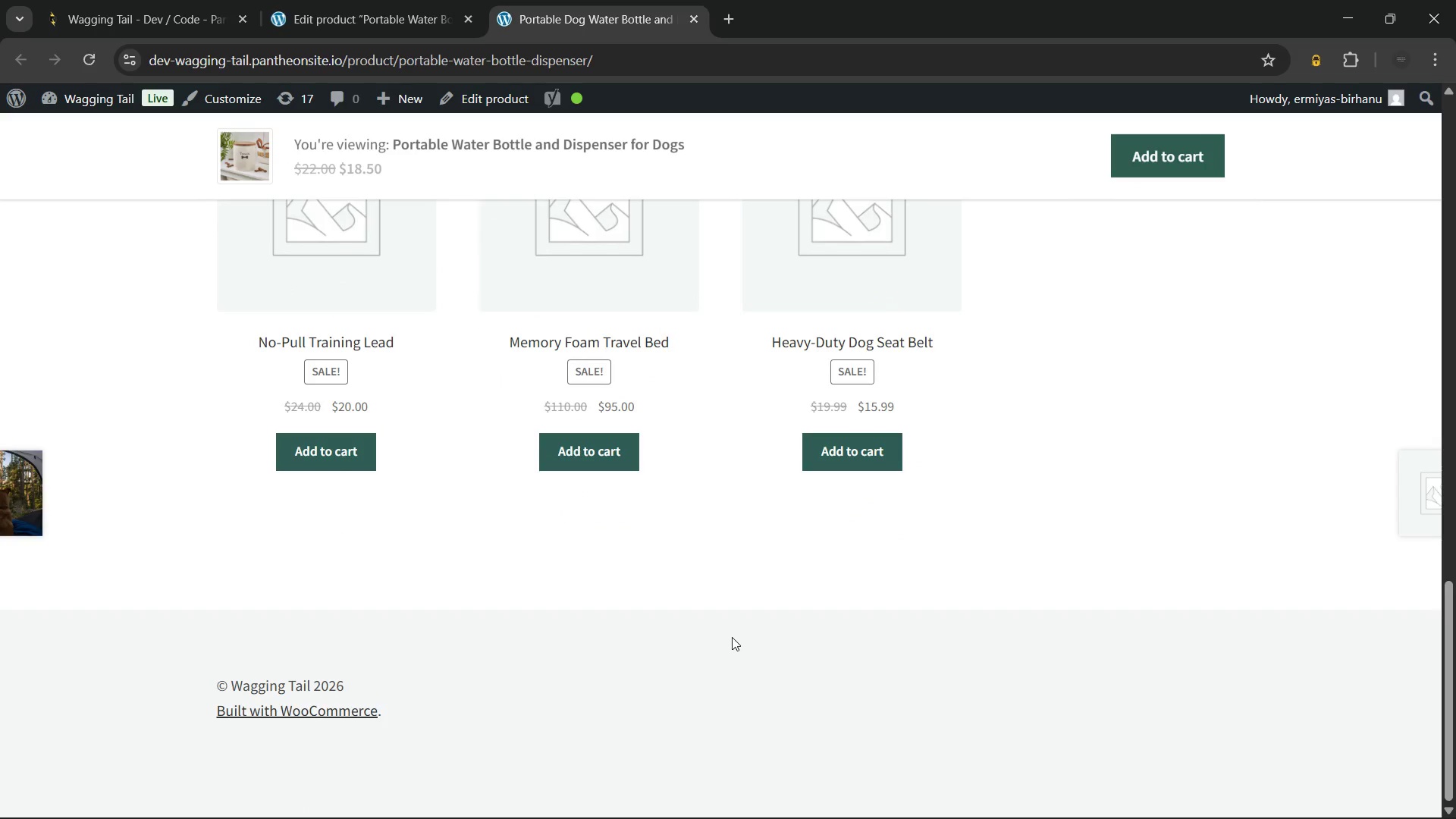 
wait(16.97)
 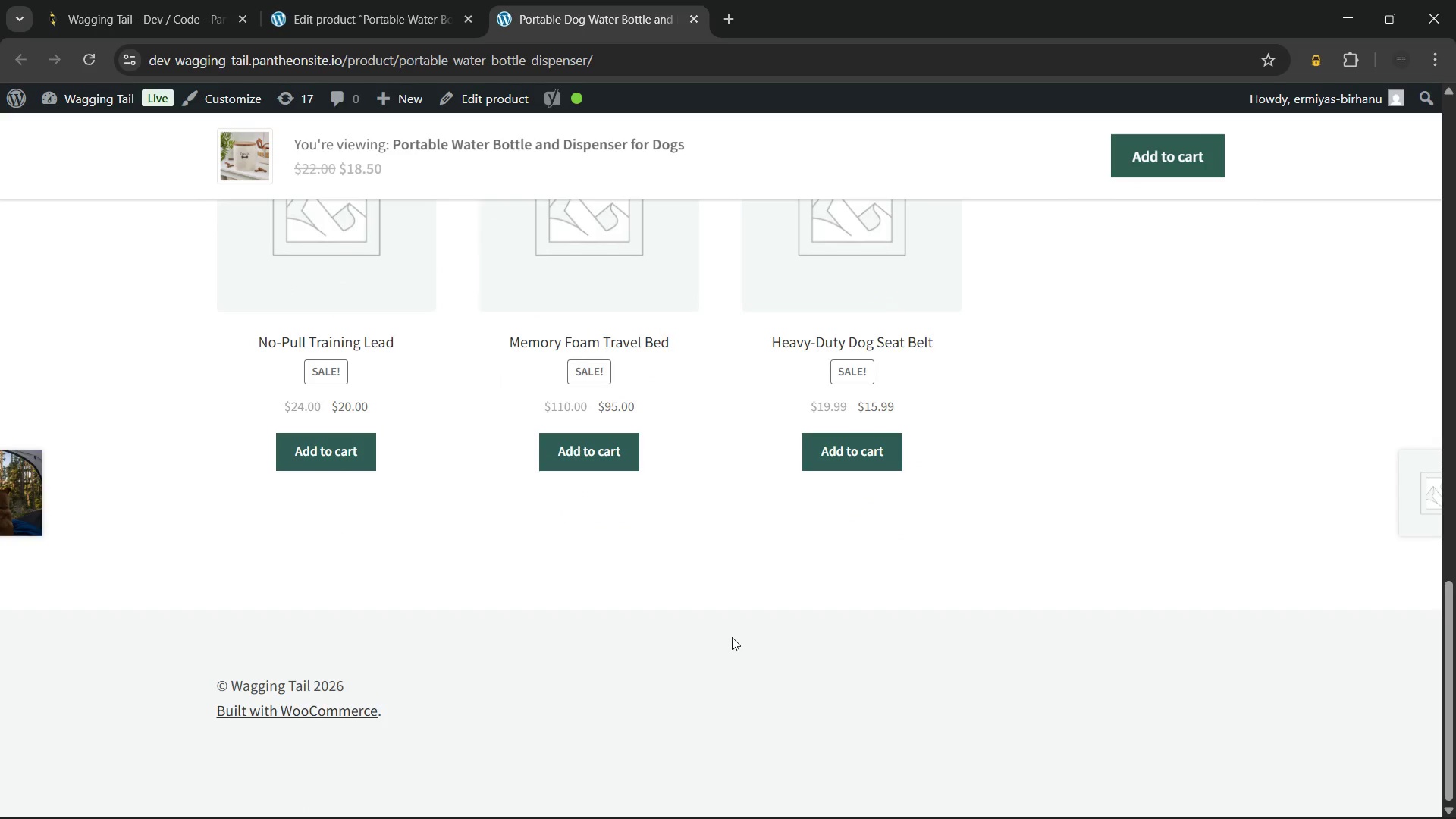 
left_click_drag(start_coordinate=[736, 600], to_coordinate=[579, 436])
 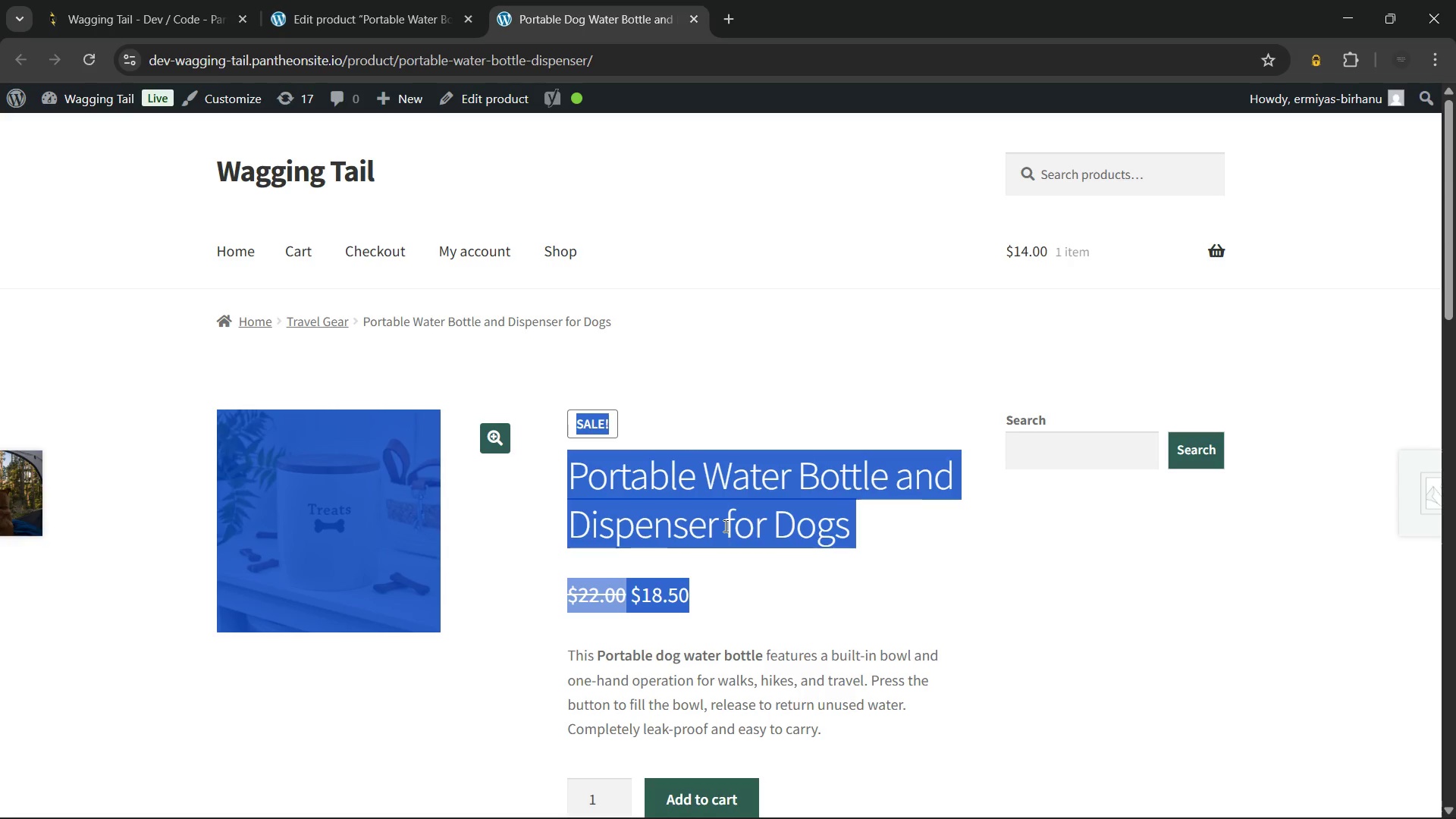 
left_click([724, 526])
 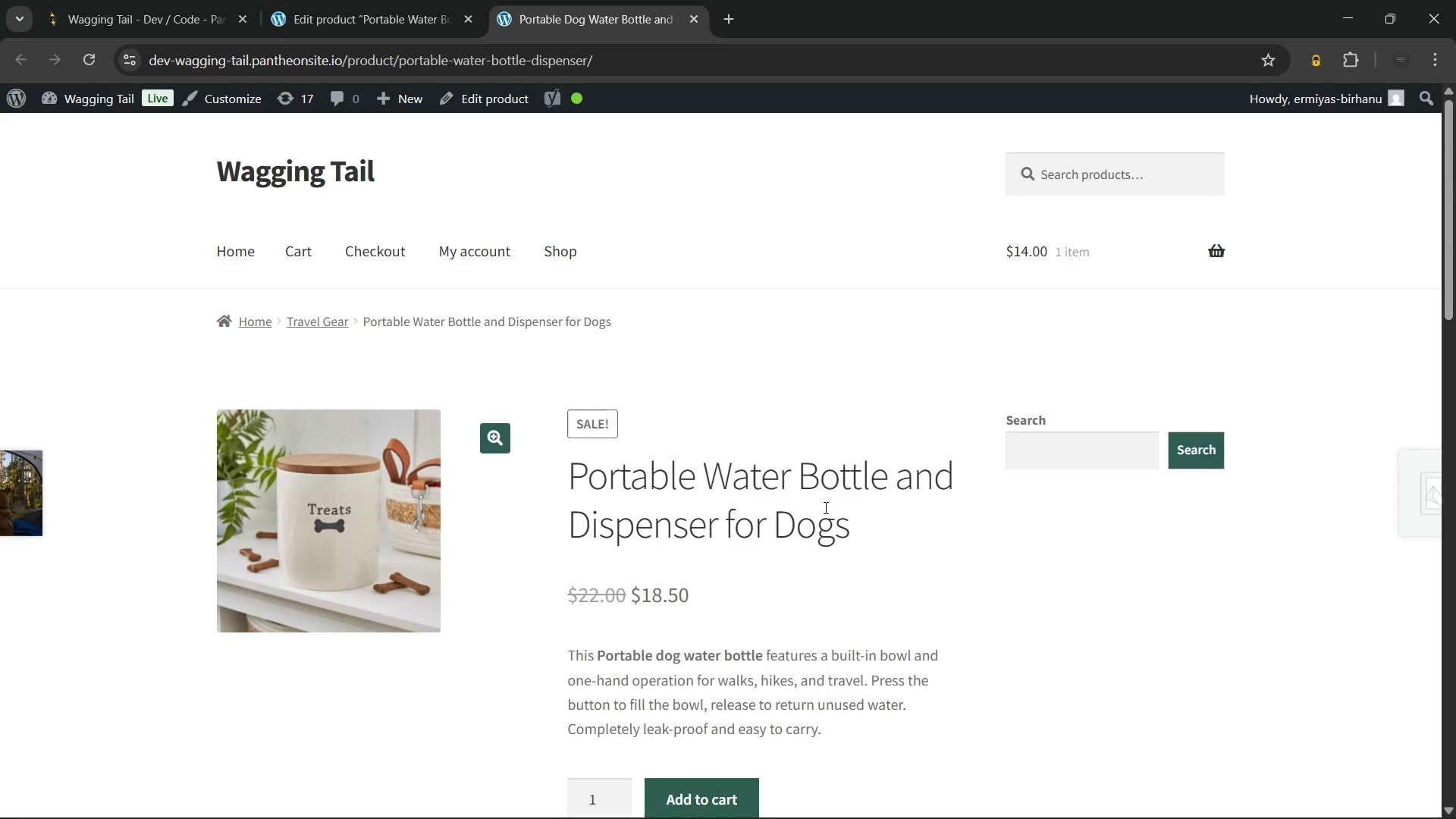 
left_click_drag(start_coordinate=[862, 536], to_coordinate=[573, 480])
 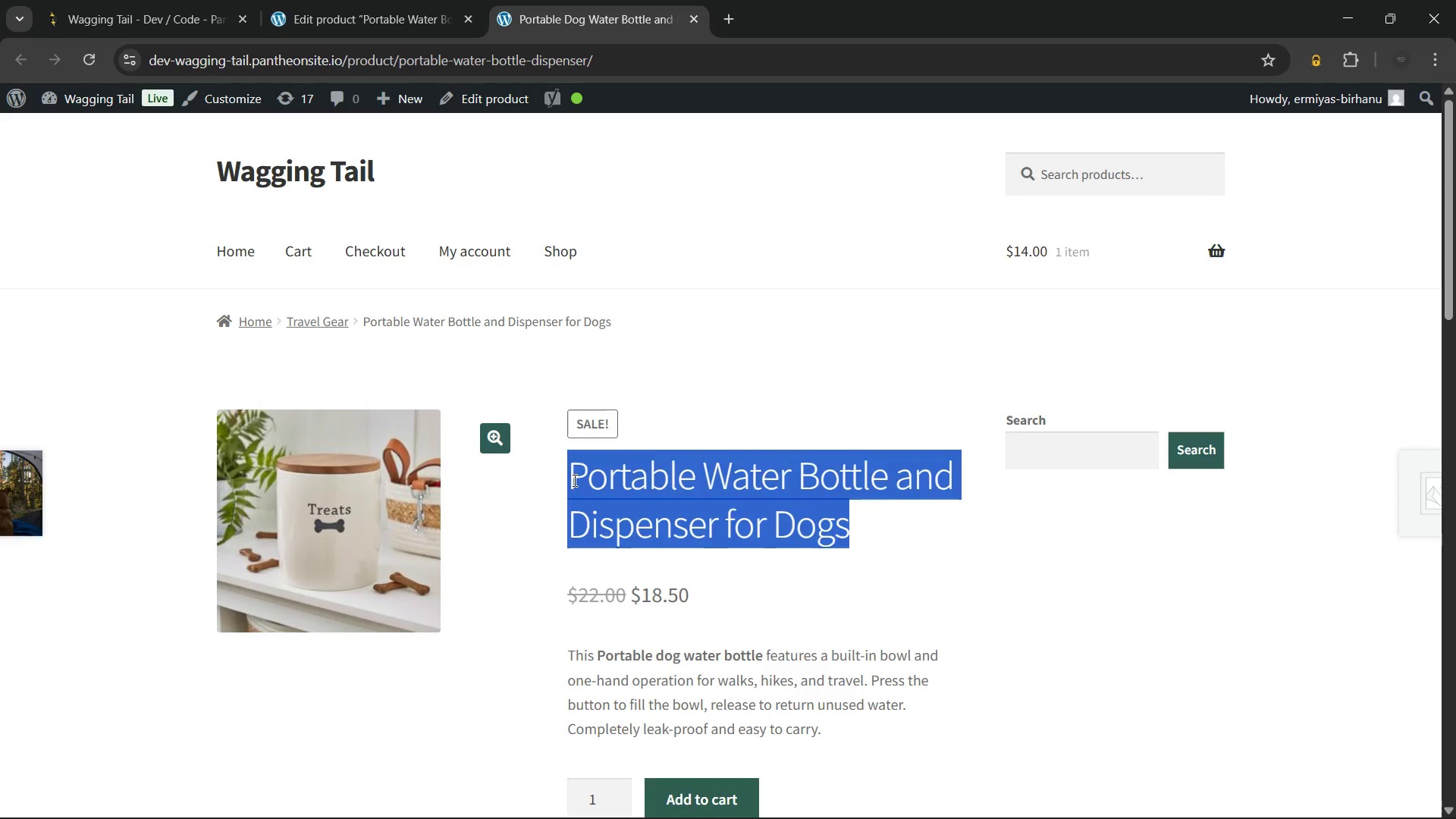 
left_click([573, 480])
 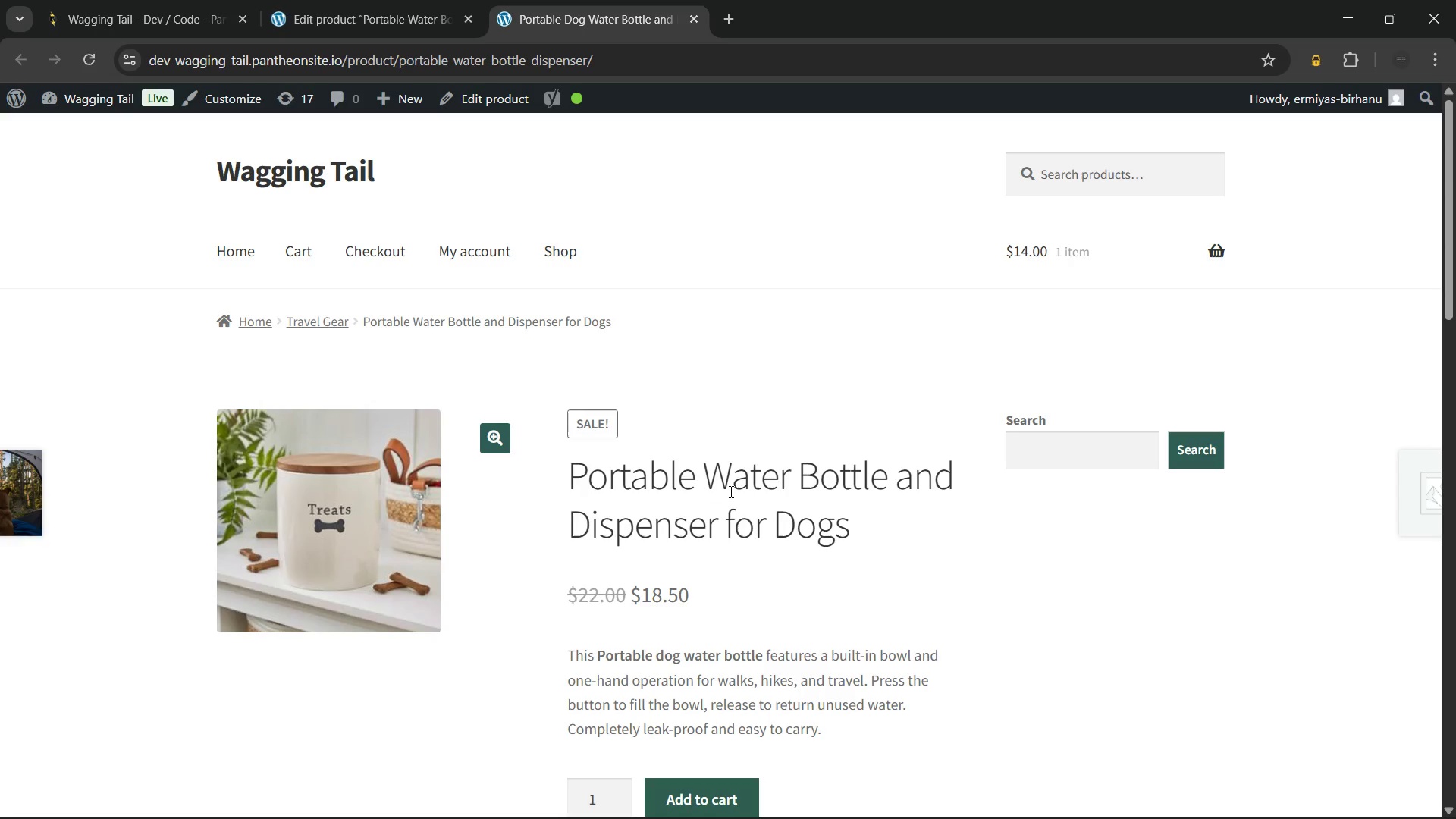 
wait(9.28)
 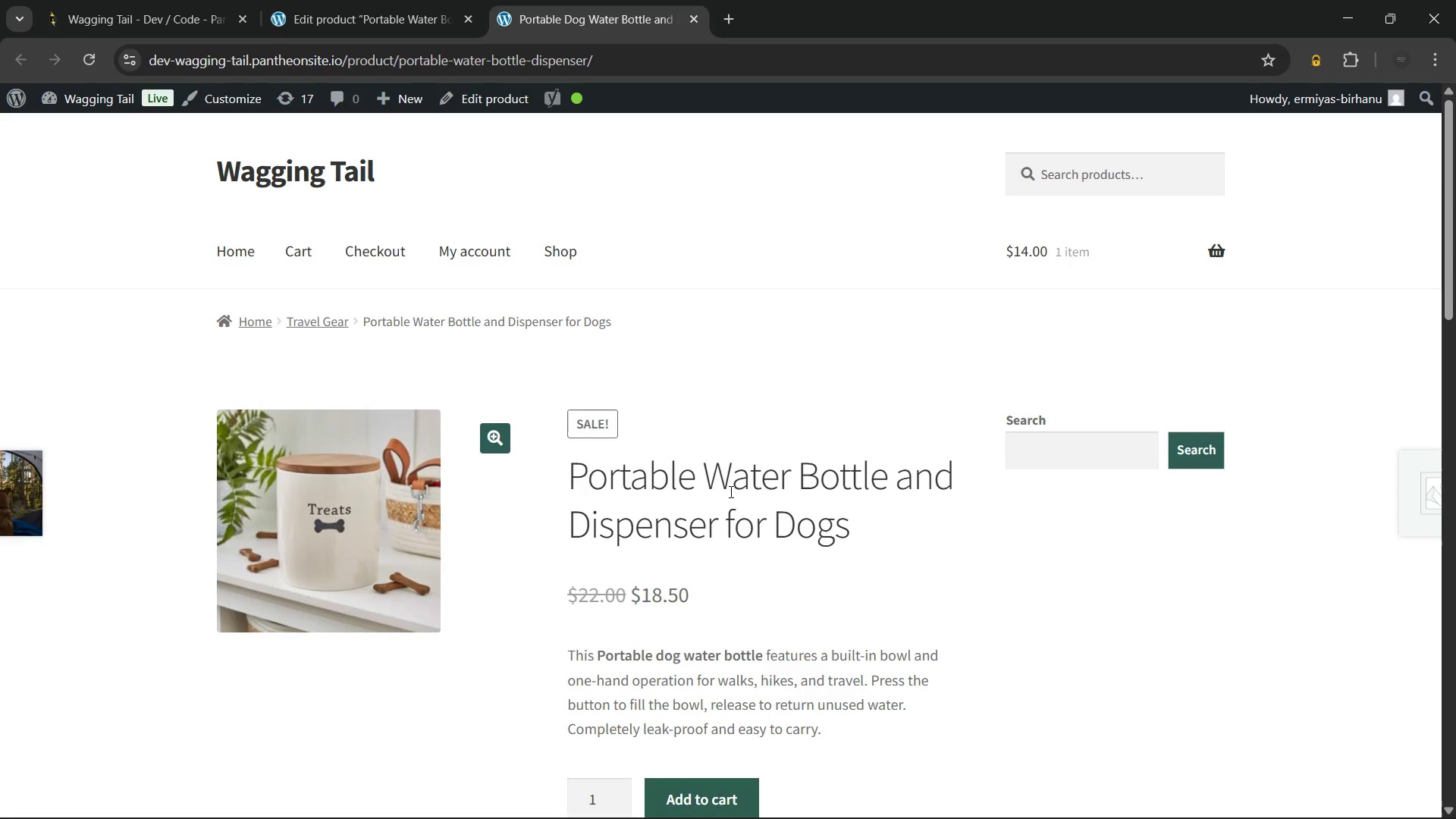 
scroll: coordinate [656, 482], scroll_direction: down, amount: 1.0
 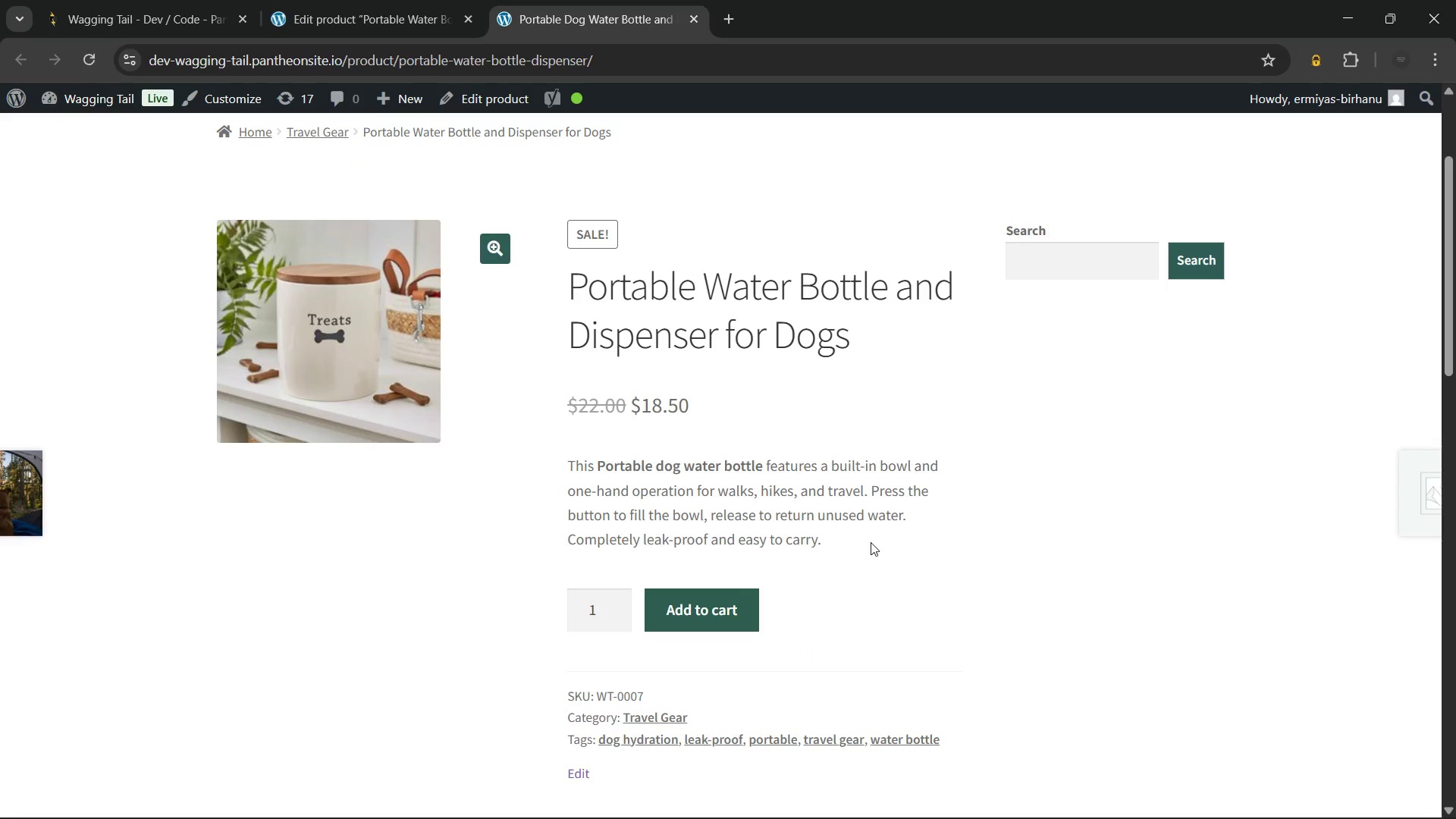 
wait(5.13)
 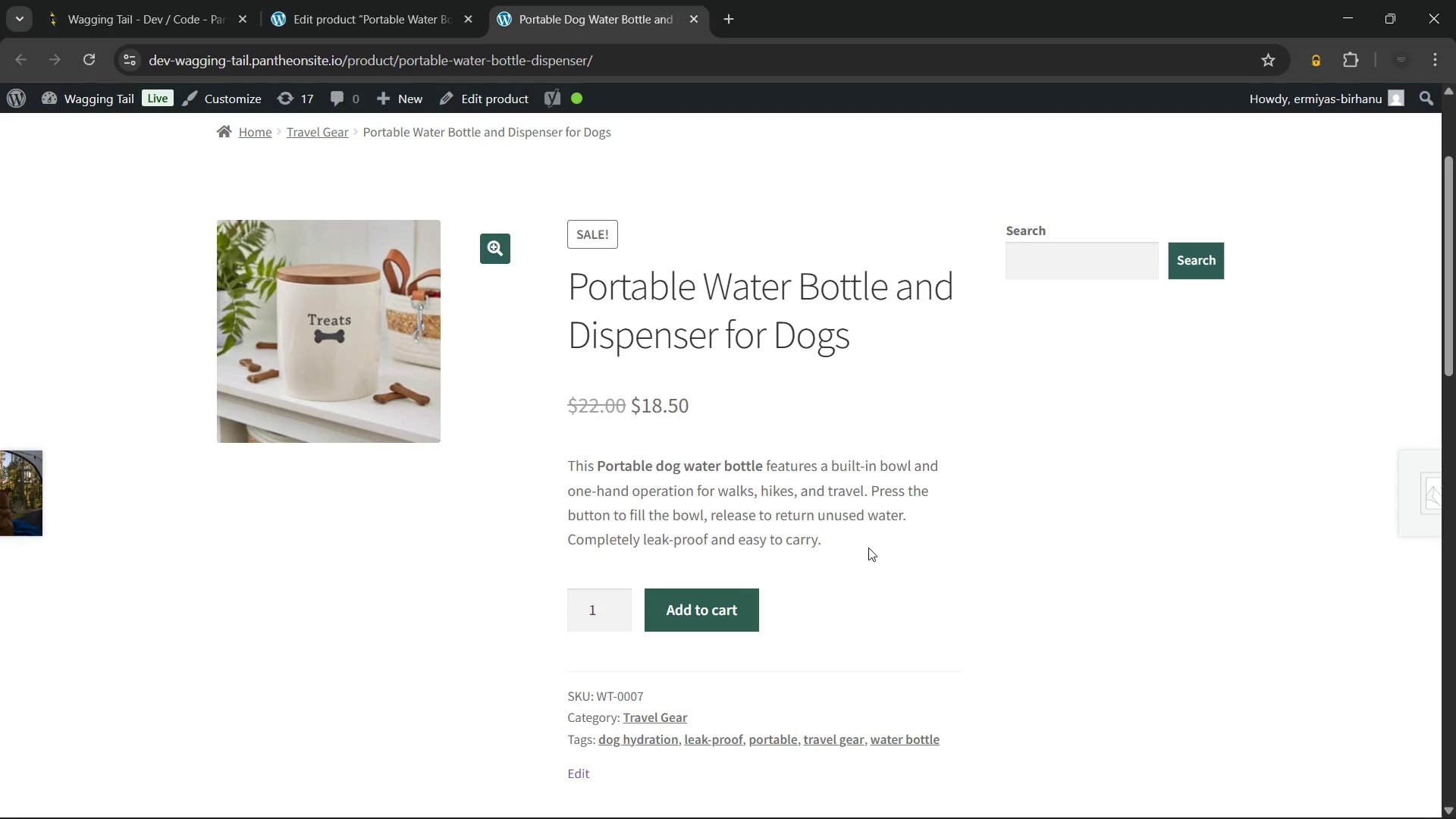 
scroll: coordinate [837, 547], scroll_direction: down, amount: 7.0
 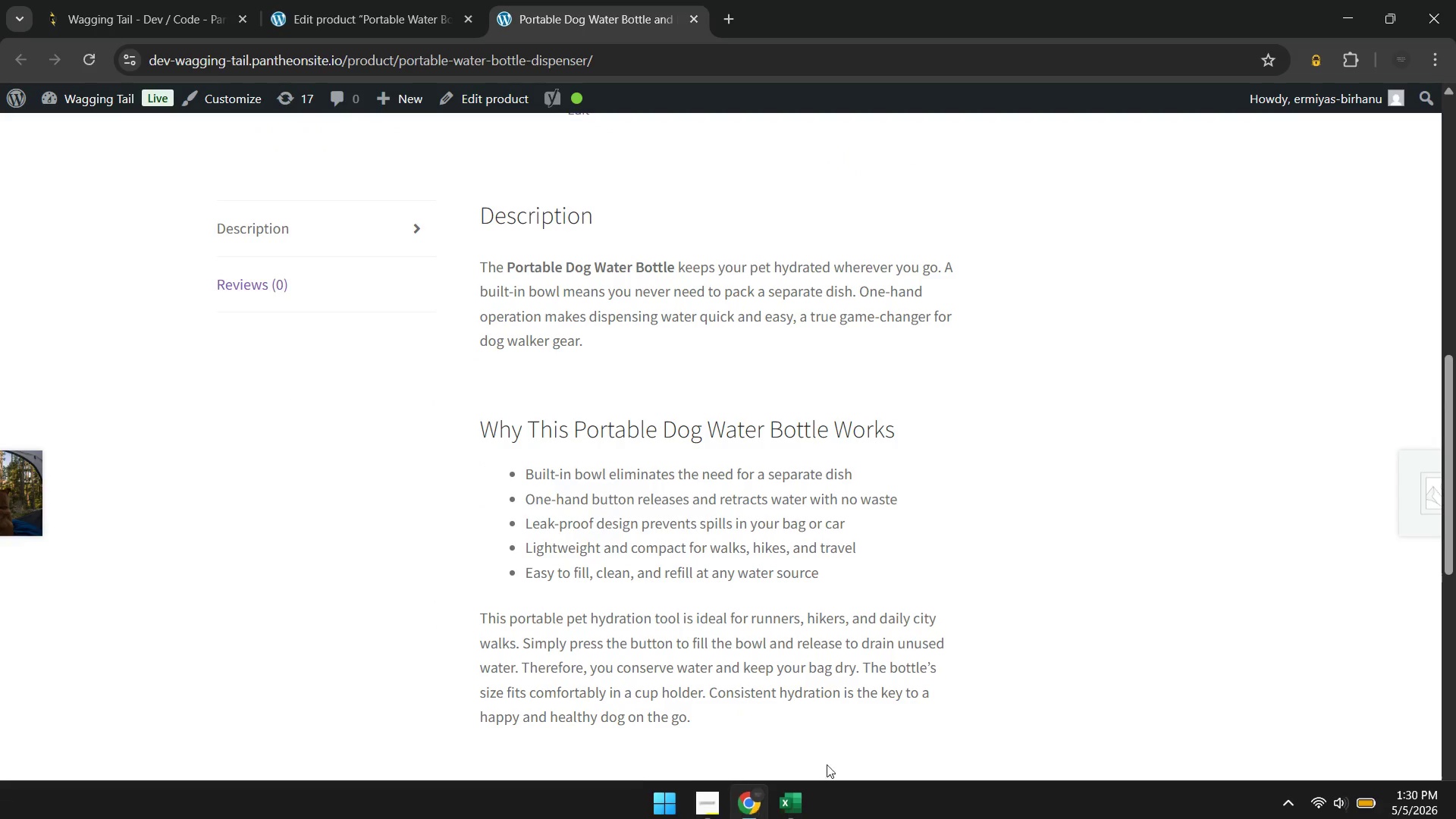 
mouse_move([647, 741])
 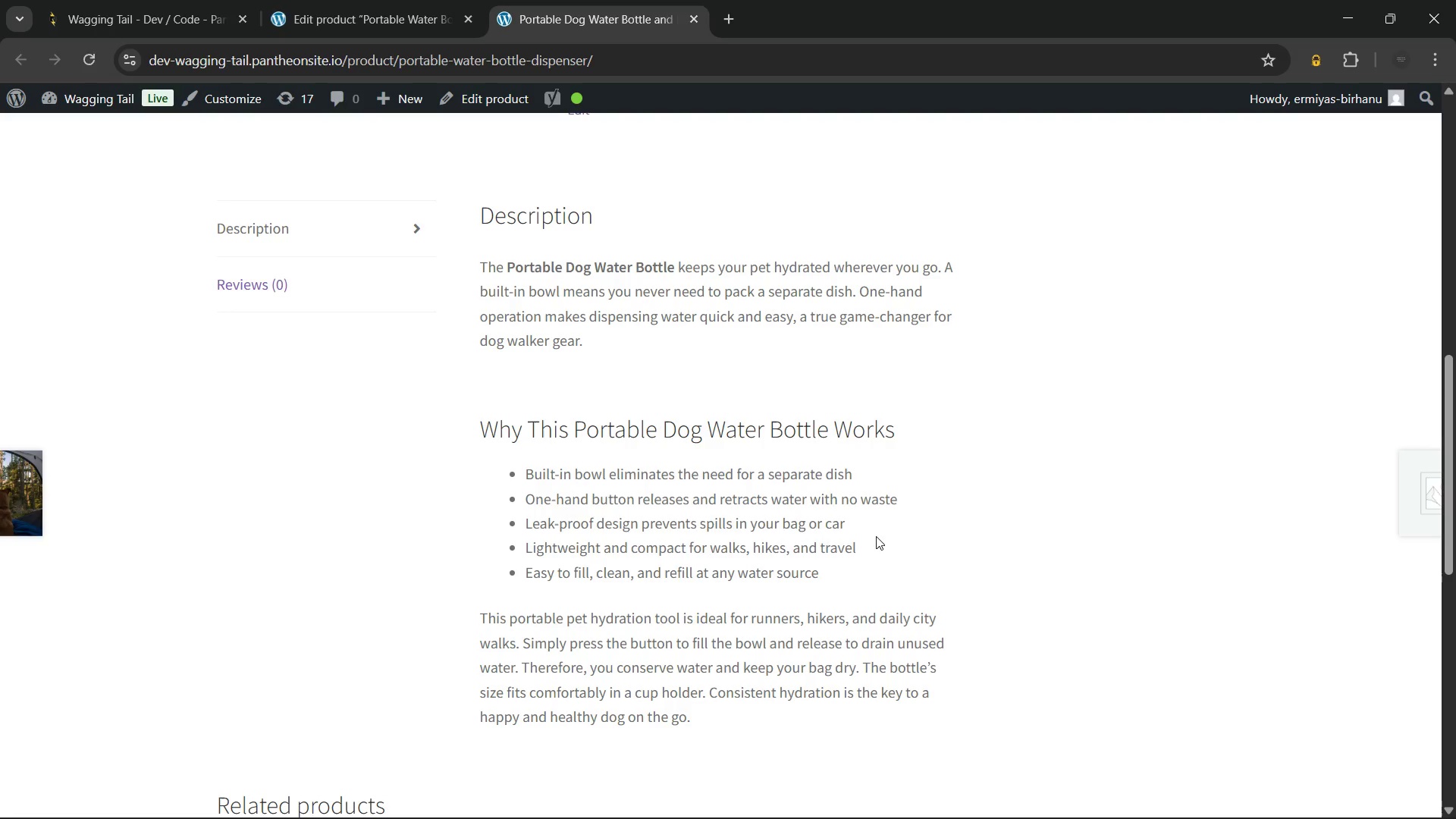 
left_click_drag(start_coordinate=[538, 479], to_coordinate=[831, 482])
 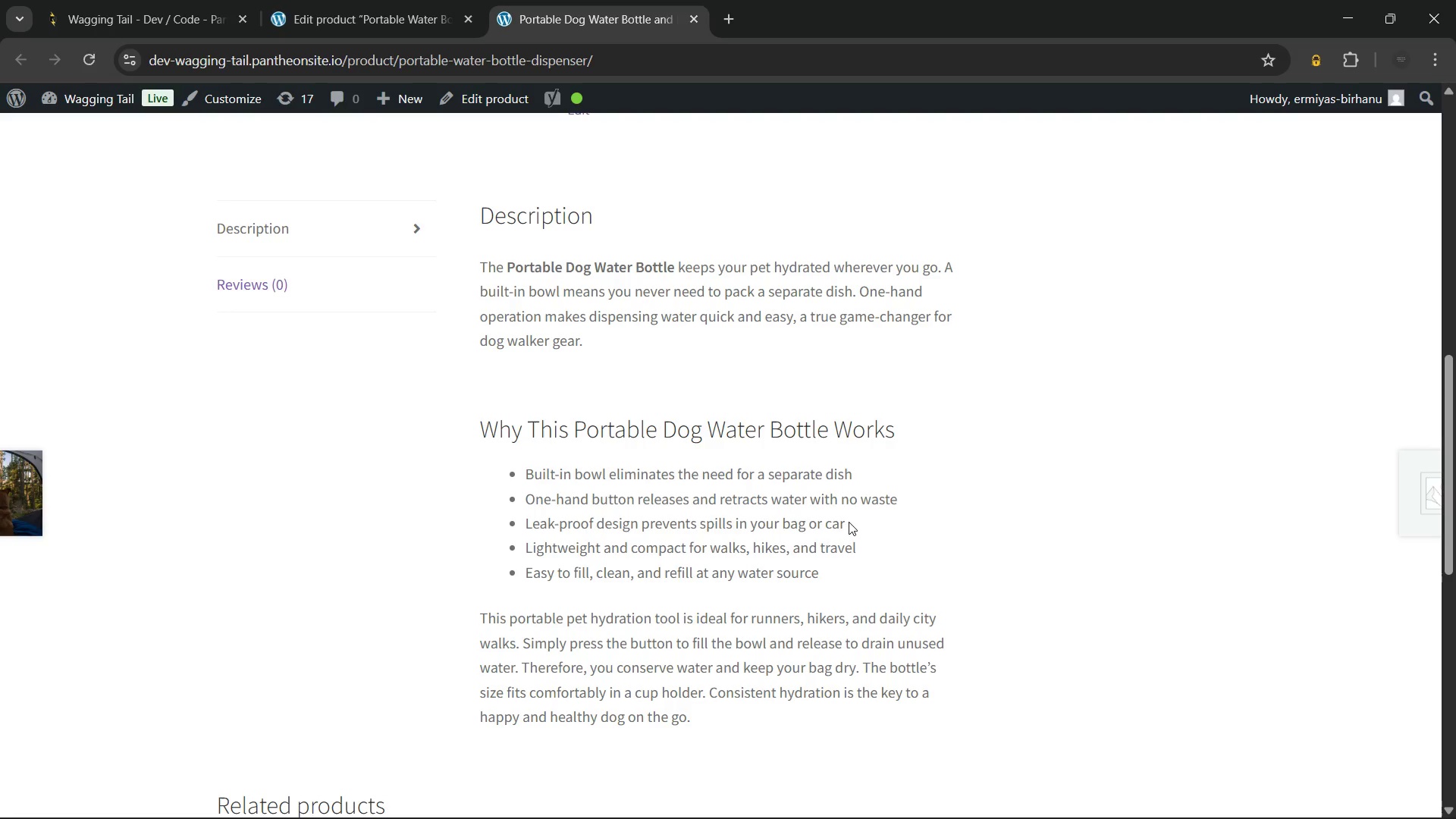 
left_click_drag(start_coordinate=[849, 522], to_coordinate=[510, 529])
 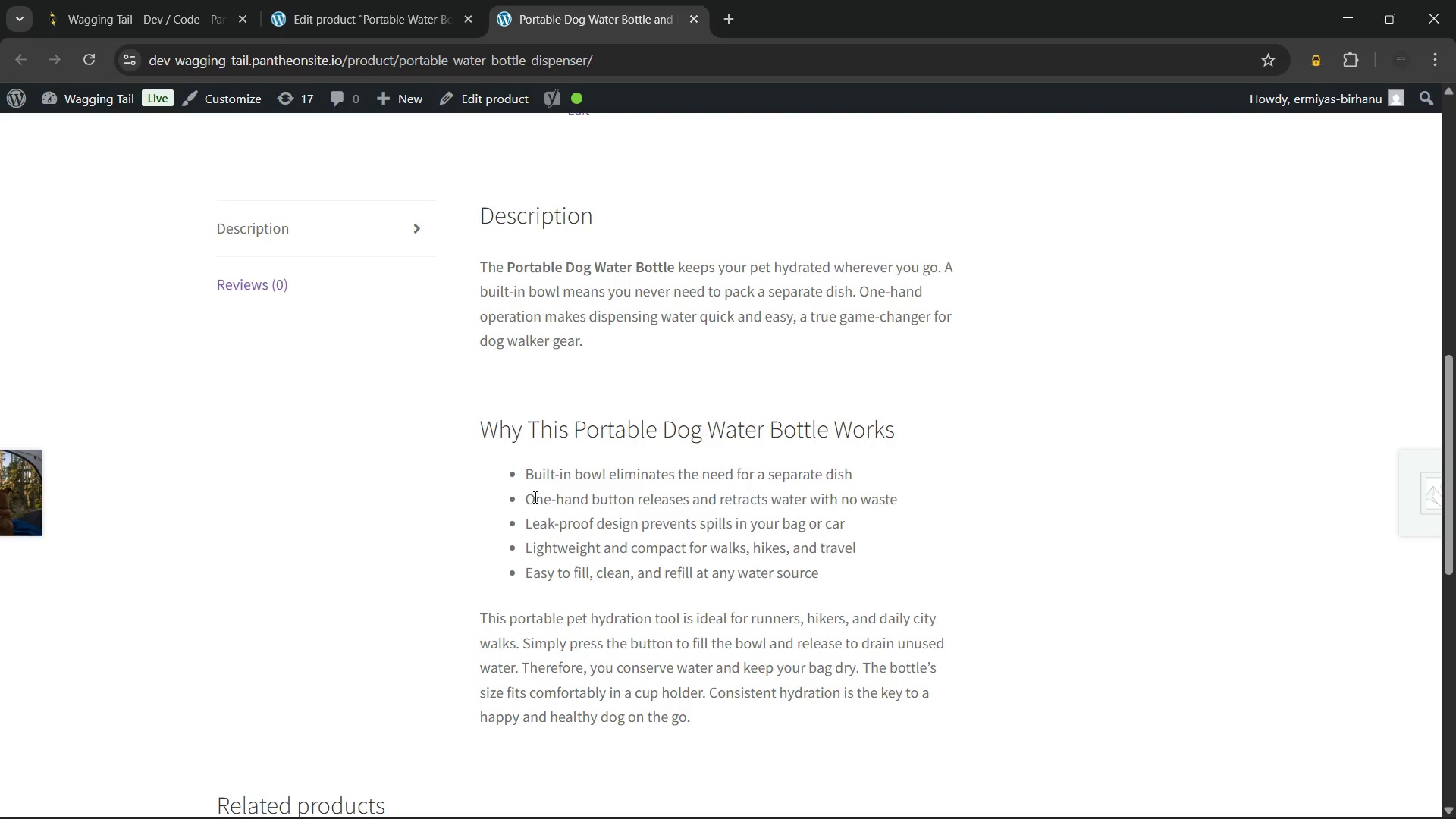 
left_click_drag(start_coordinate=[534, 497], to_coordinate=[880, 491])
 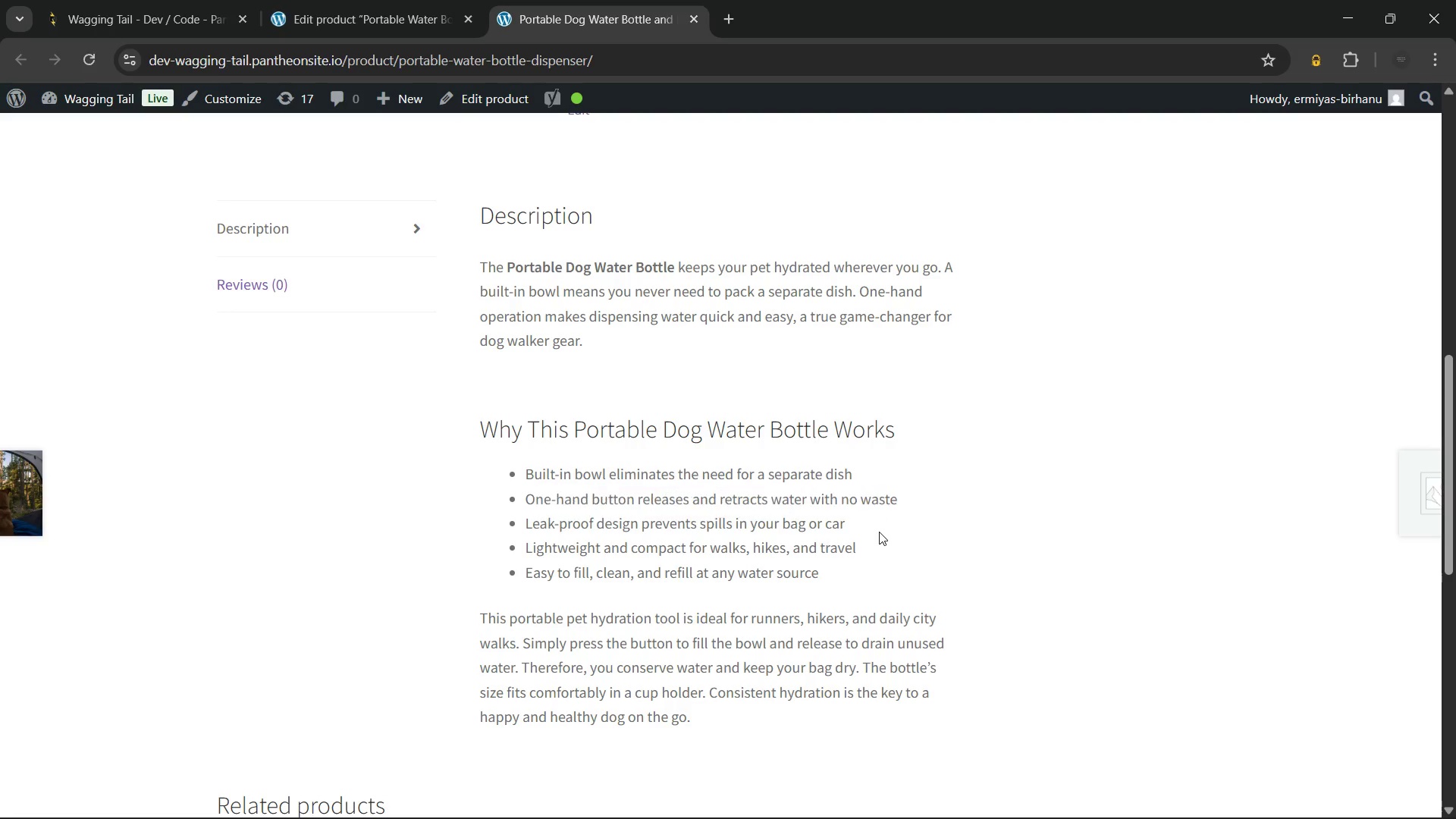 
left_click([879, 532])
 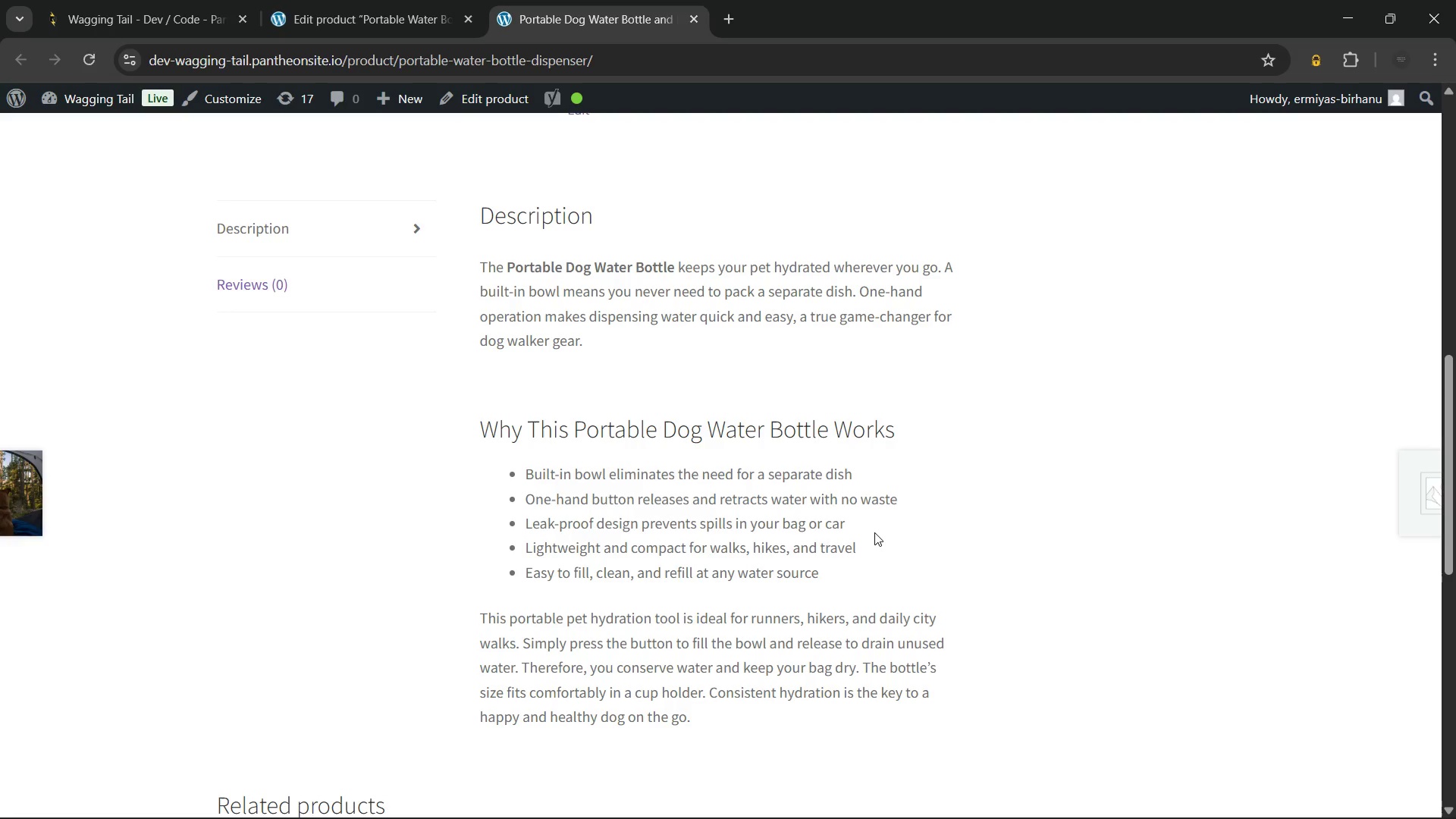 
scroll: coordinate [874, 532], scroll_direction: down, amount: 1.0
 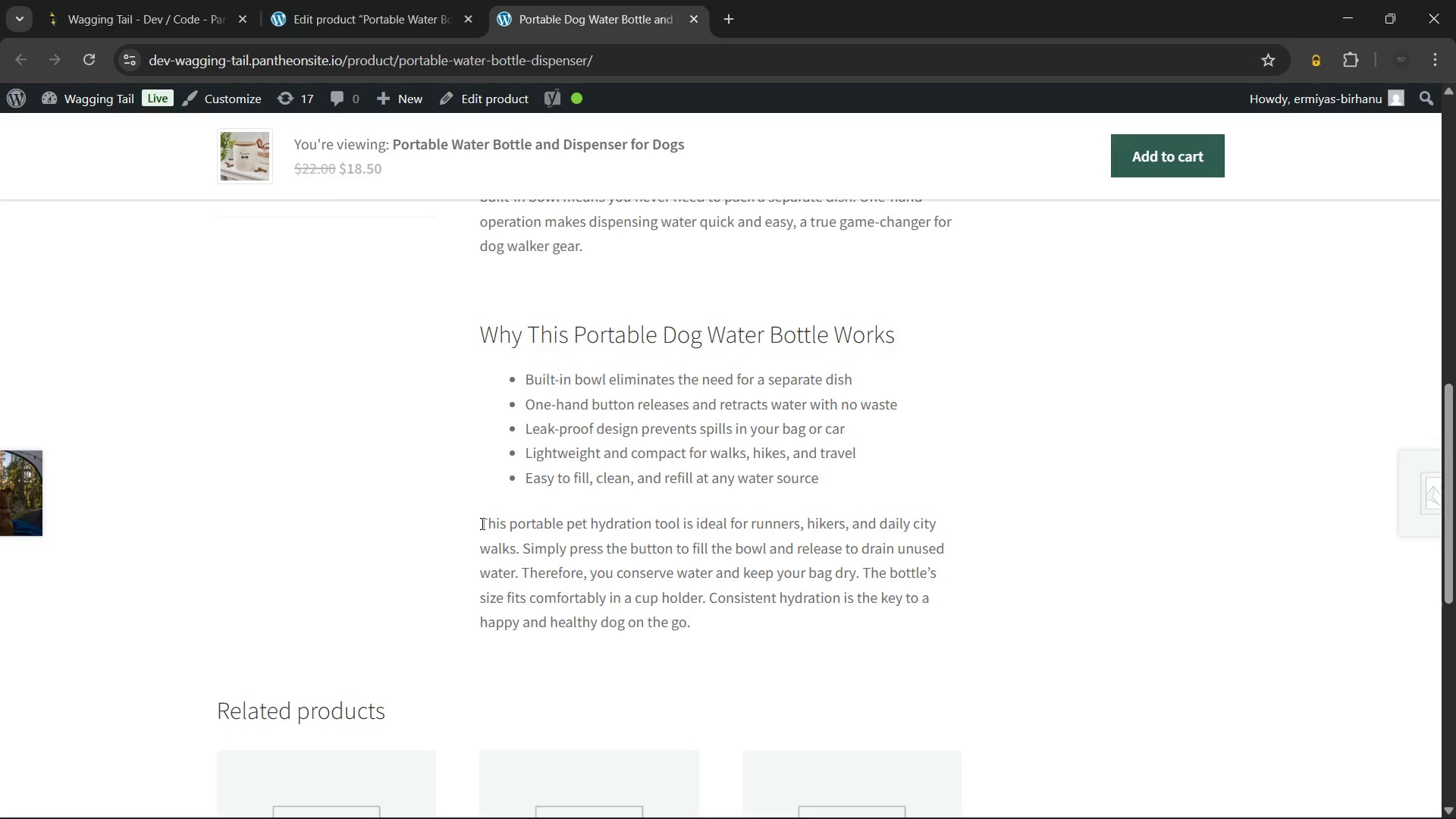 
left_click_drag(start_coordinate=[481, 523], to_coordinate=[541, 551])
 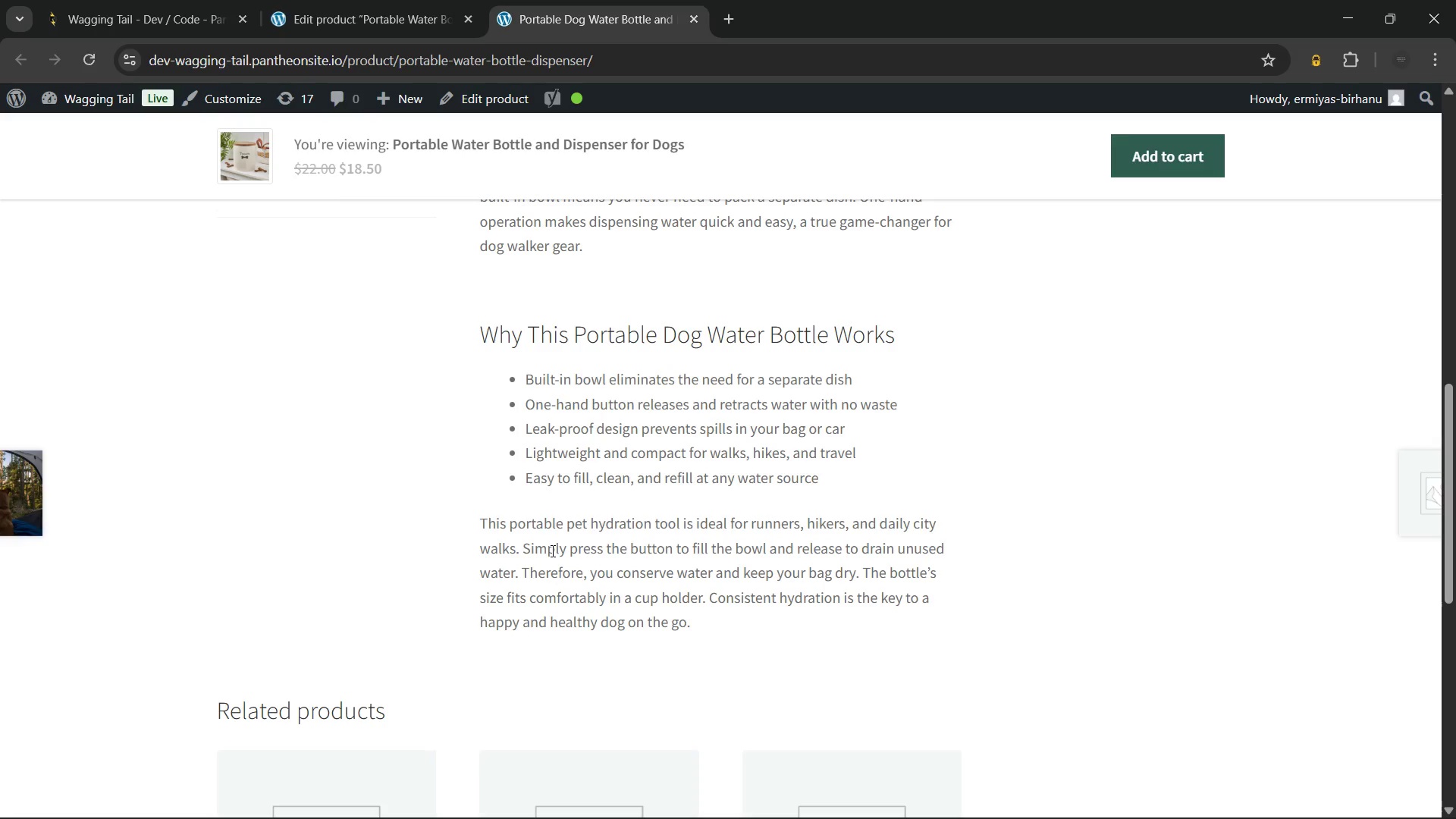 
left_click_drag(start_coordinate=[551, 551], to_coordinate=[767, 532])
 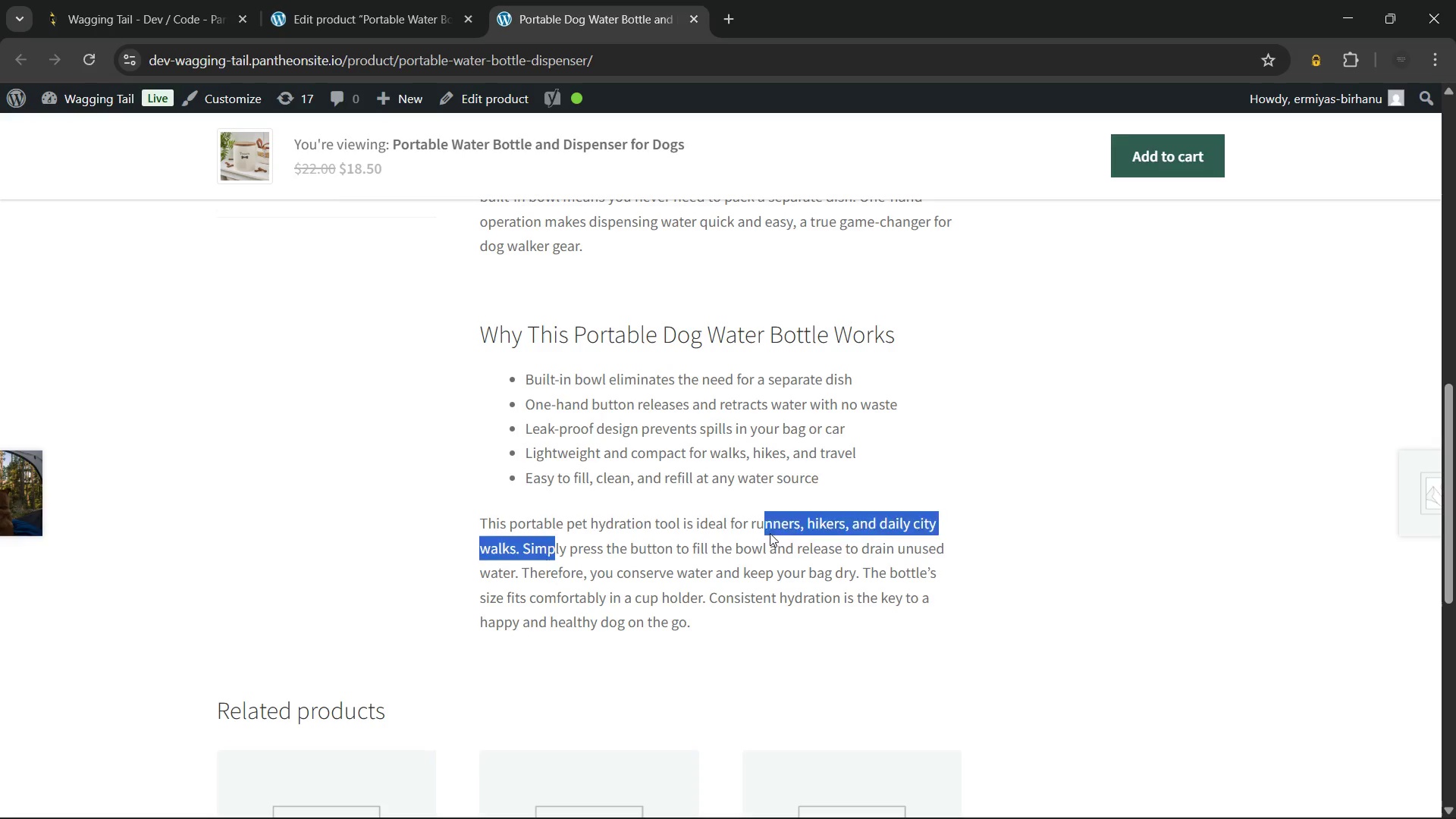 
left_click([770, 533])
 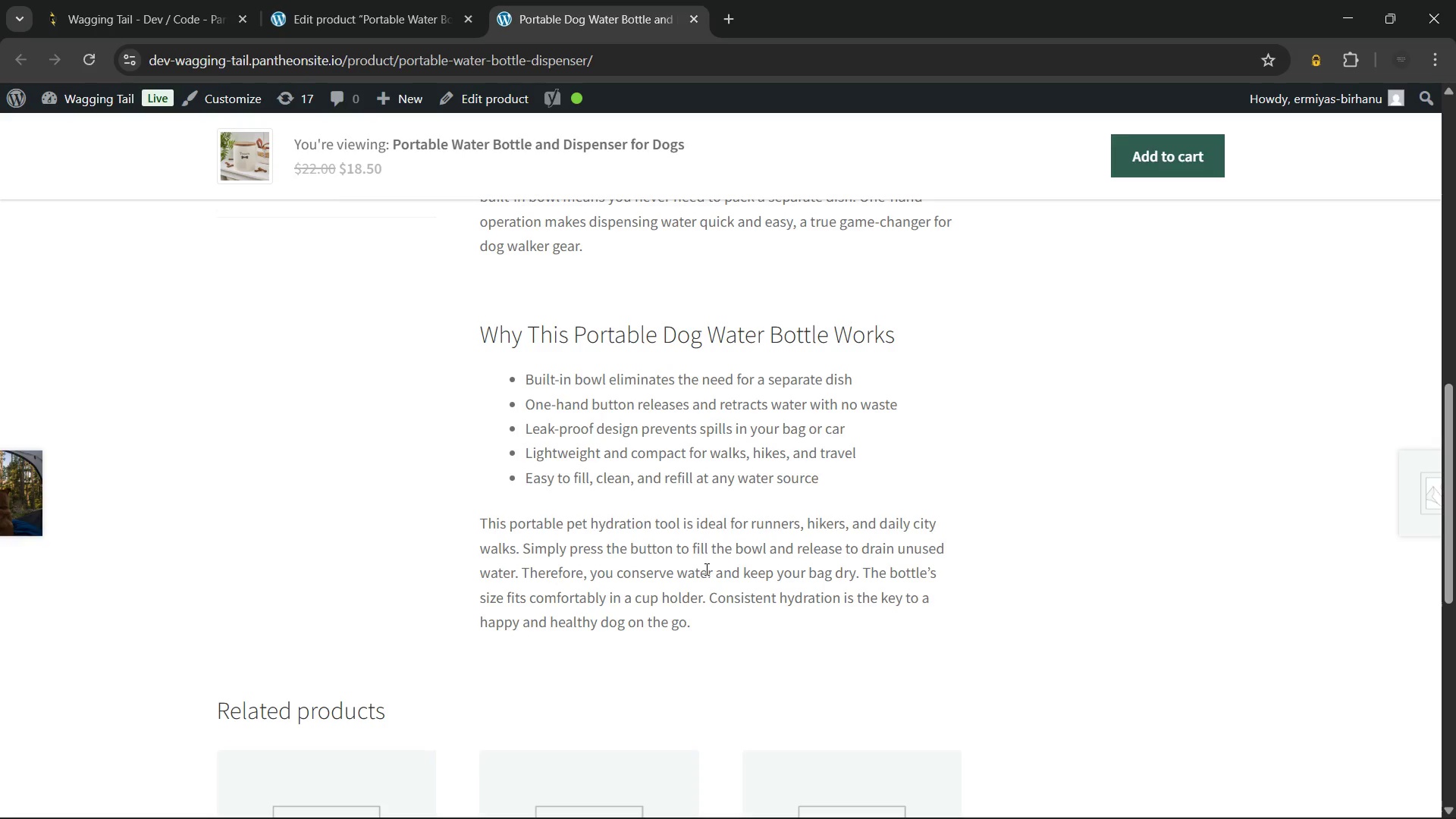 
wait(10.53)
 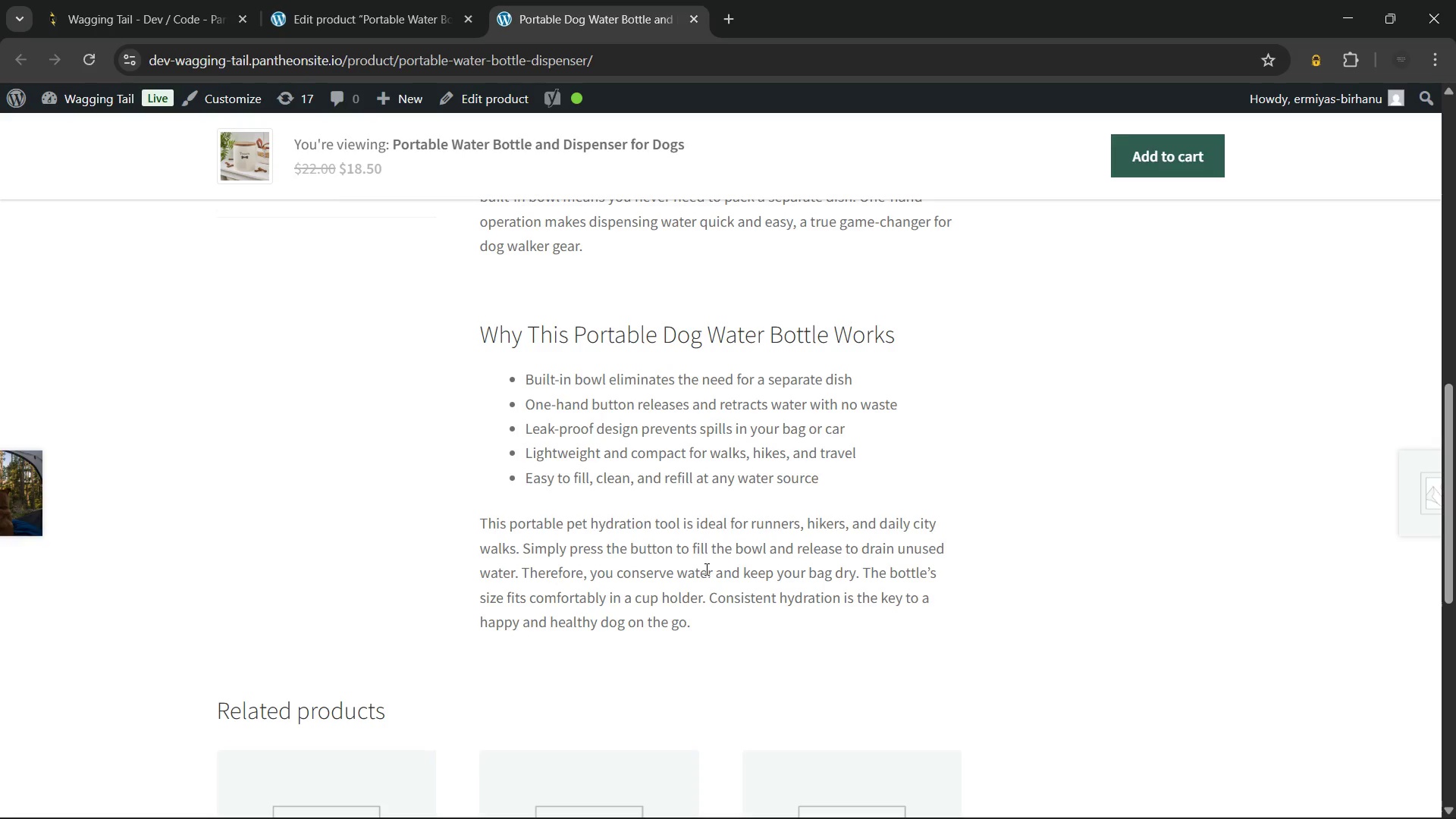 
scroll: coordinate [765, 608], scroll_direction: up, amount: 16.0
 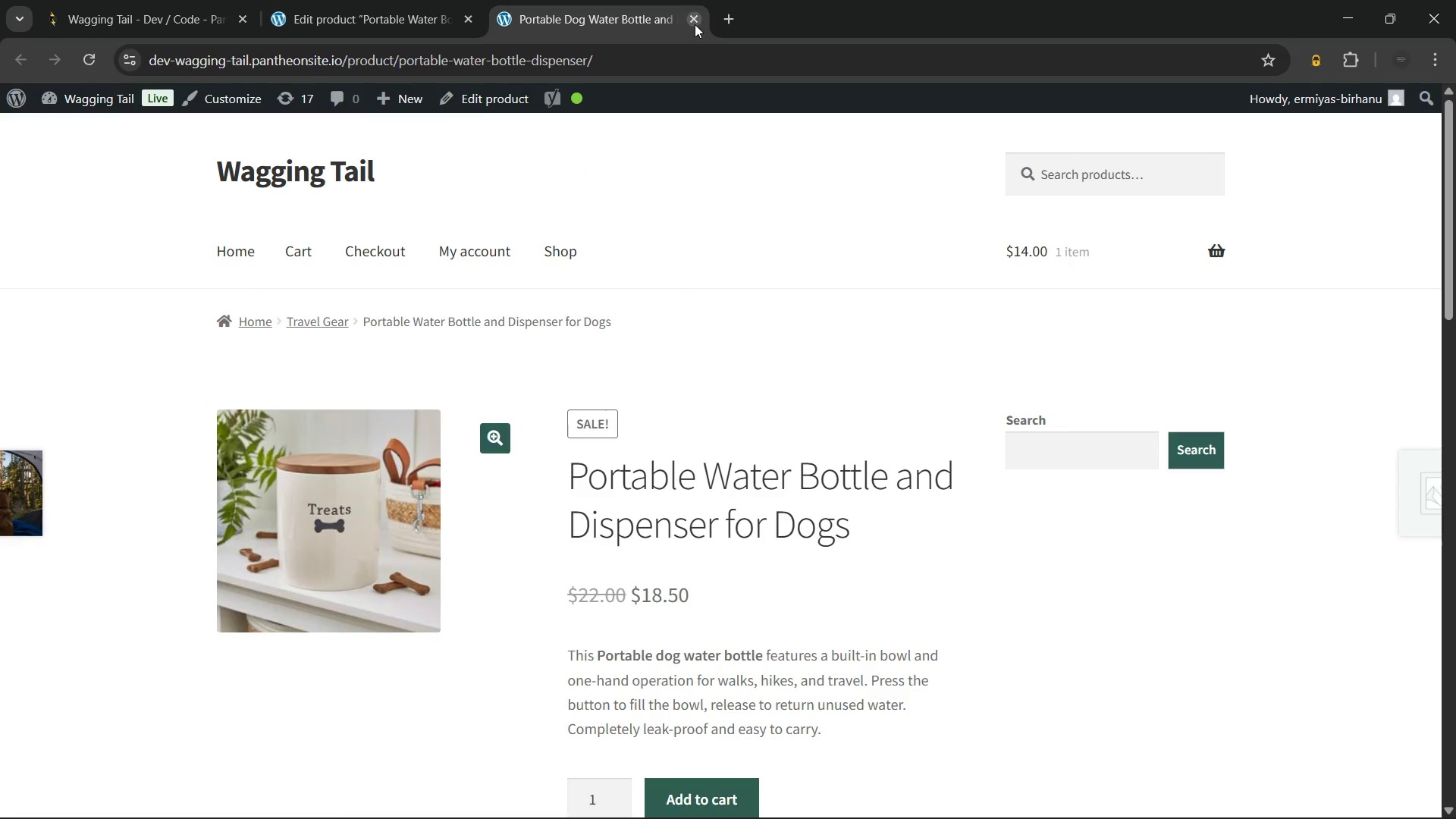 
left_click([687, 15])
 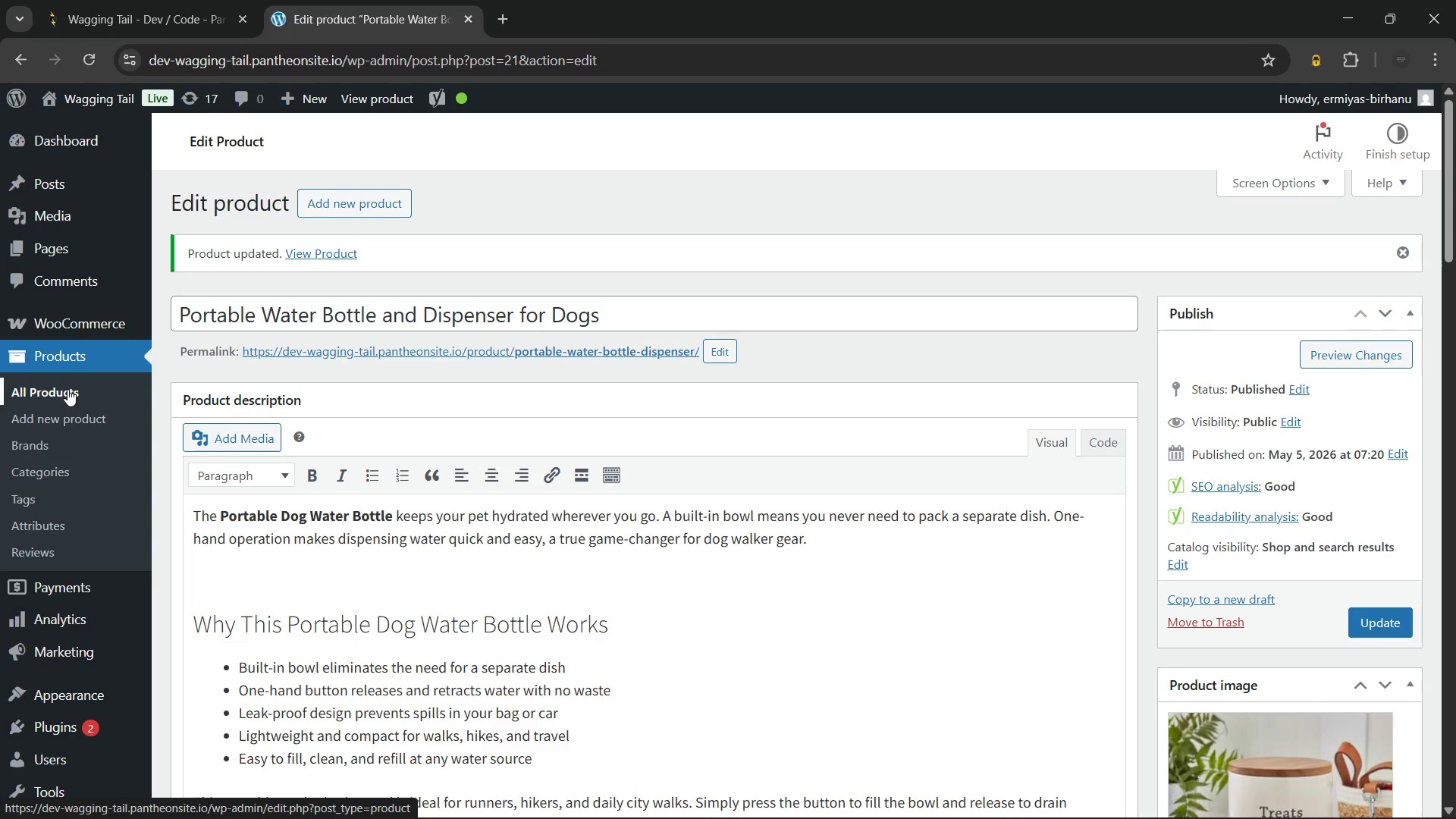 
left_click([67, 389])
 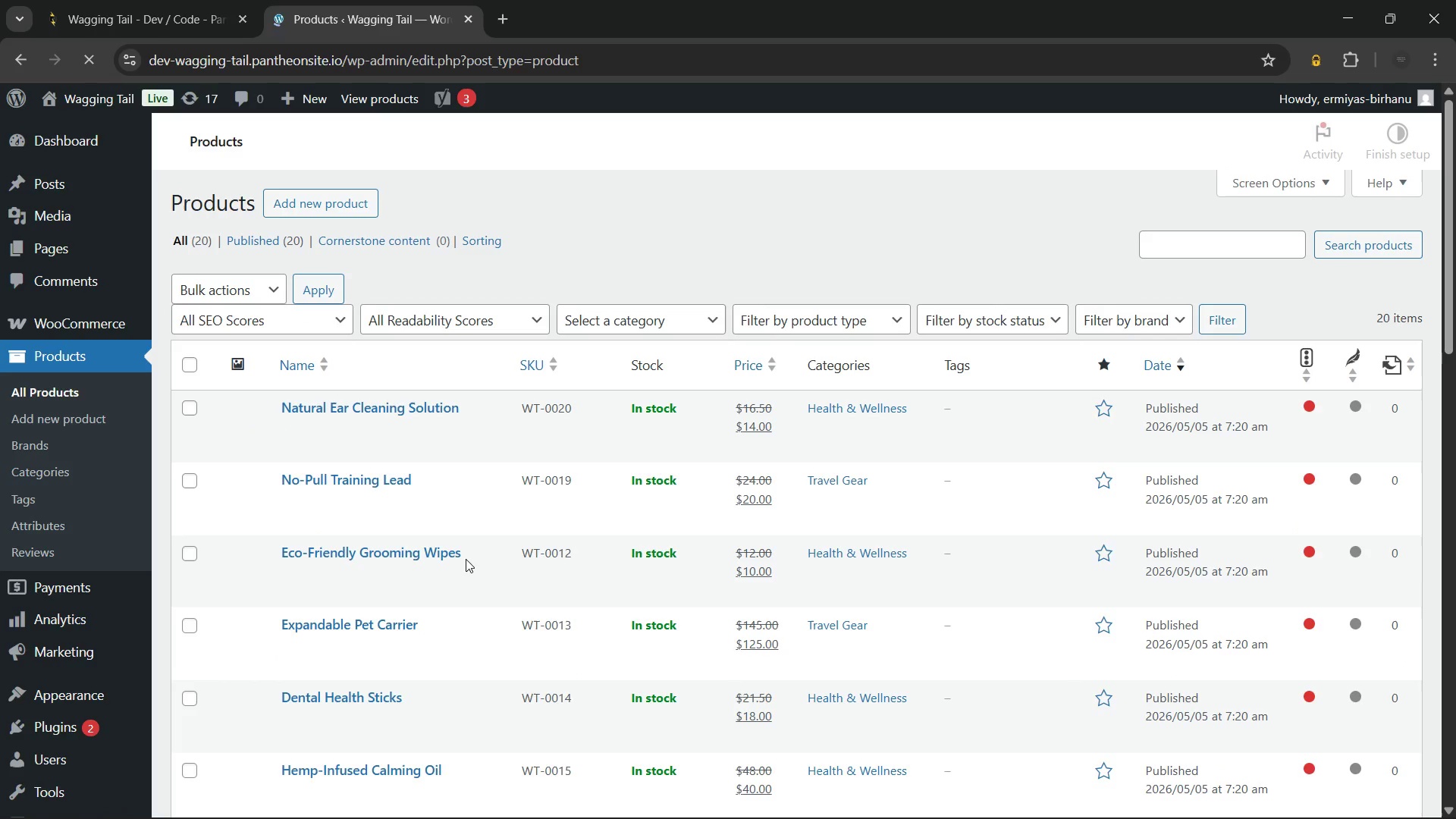 
wait(7.48)
 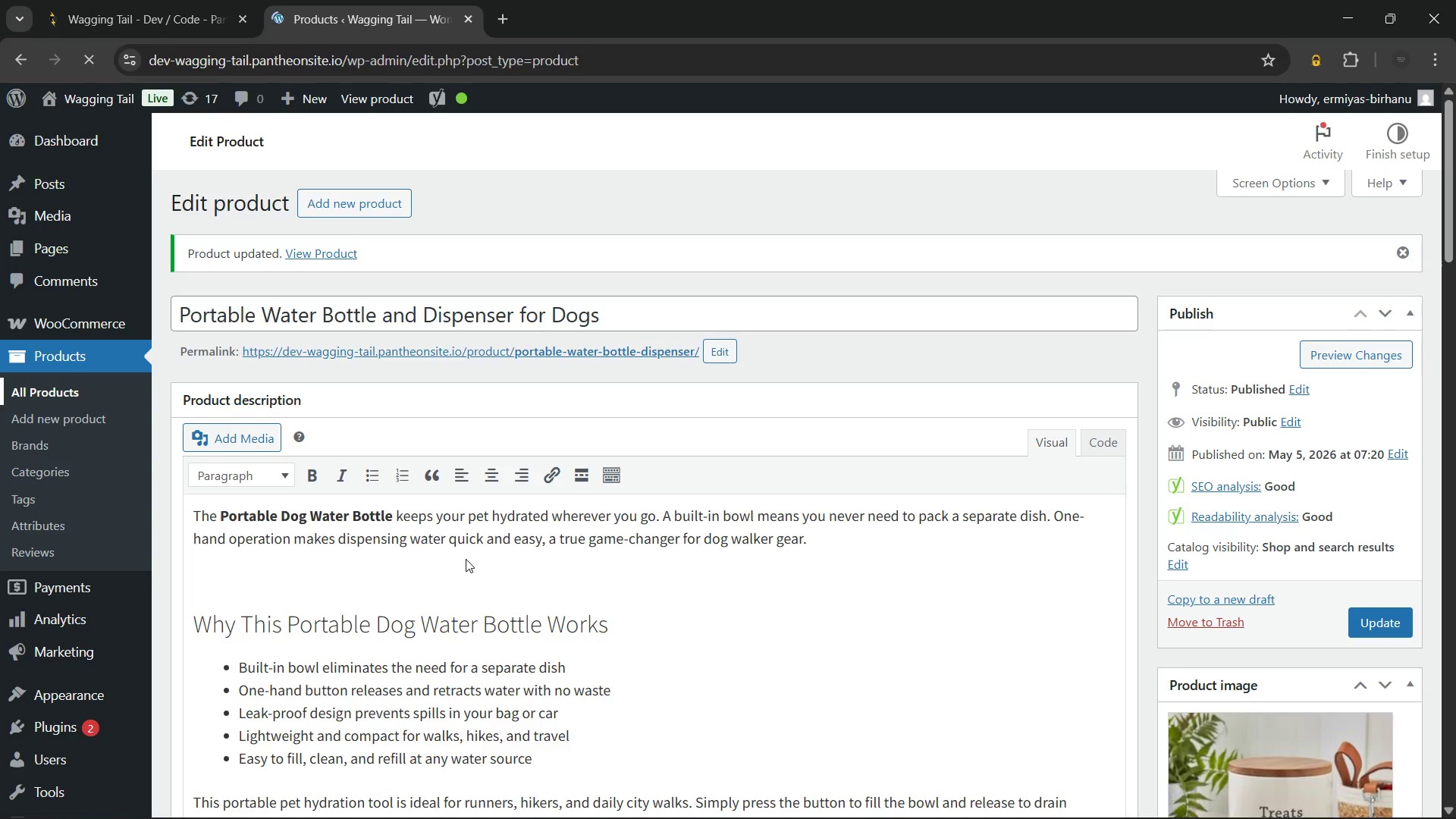 
scroll: coordinate [692, 452], scroll_direction: down, amount: 17.0
 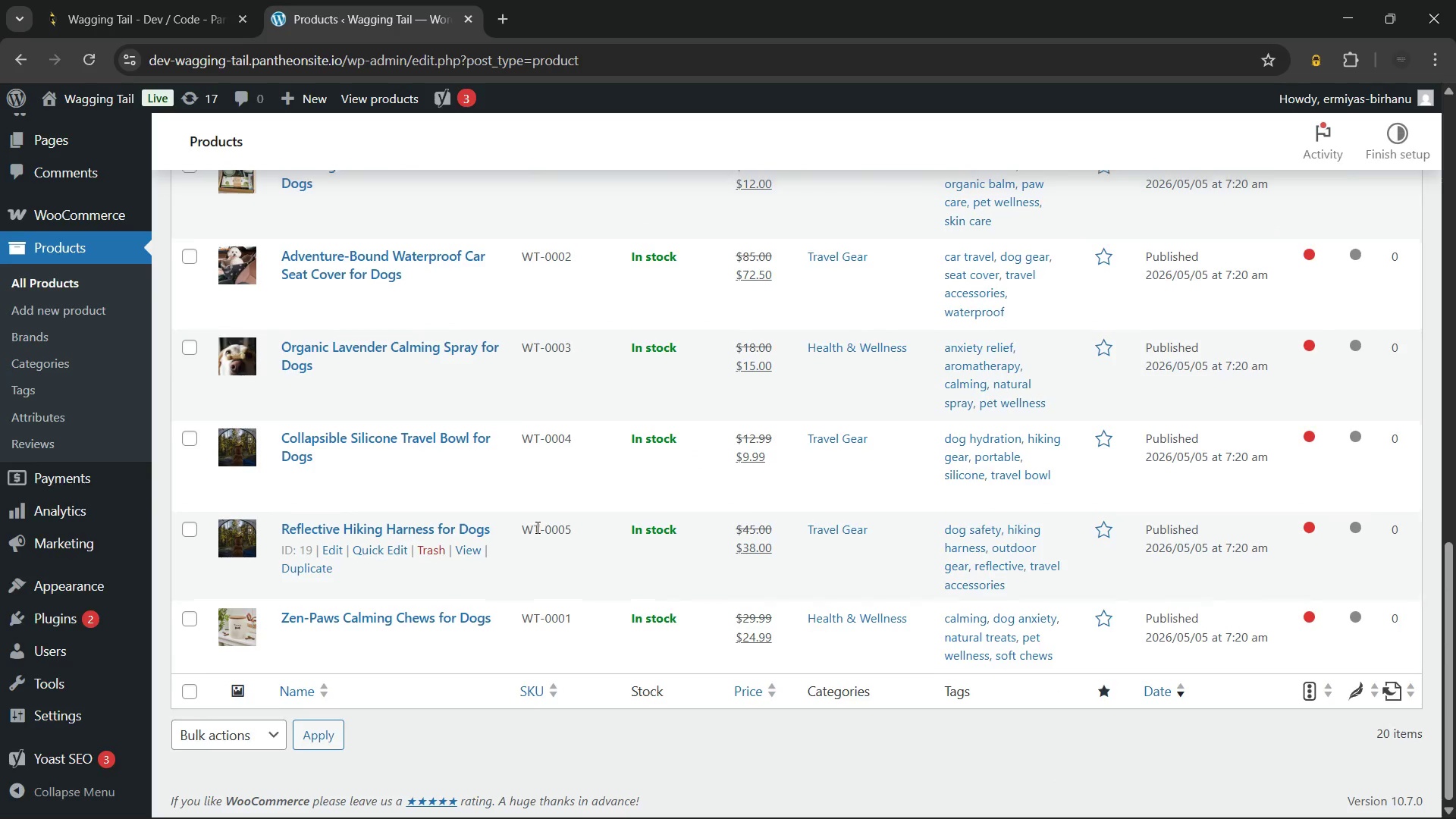 
scroll: coordinate [536, 527], scroll_direction: up, amount: 2.0
 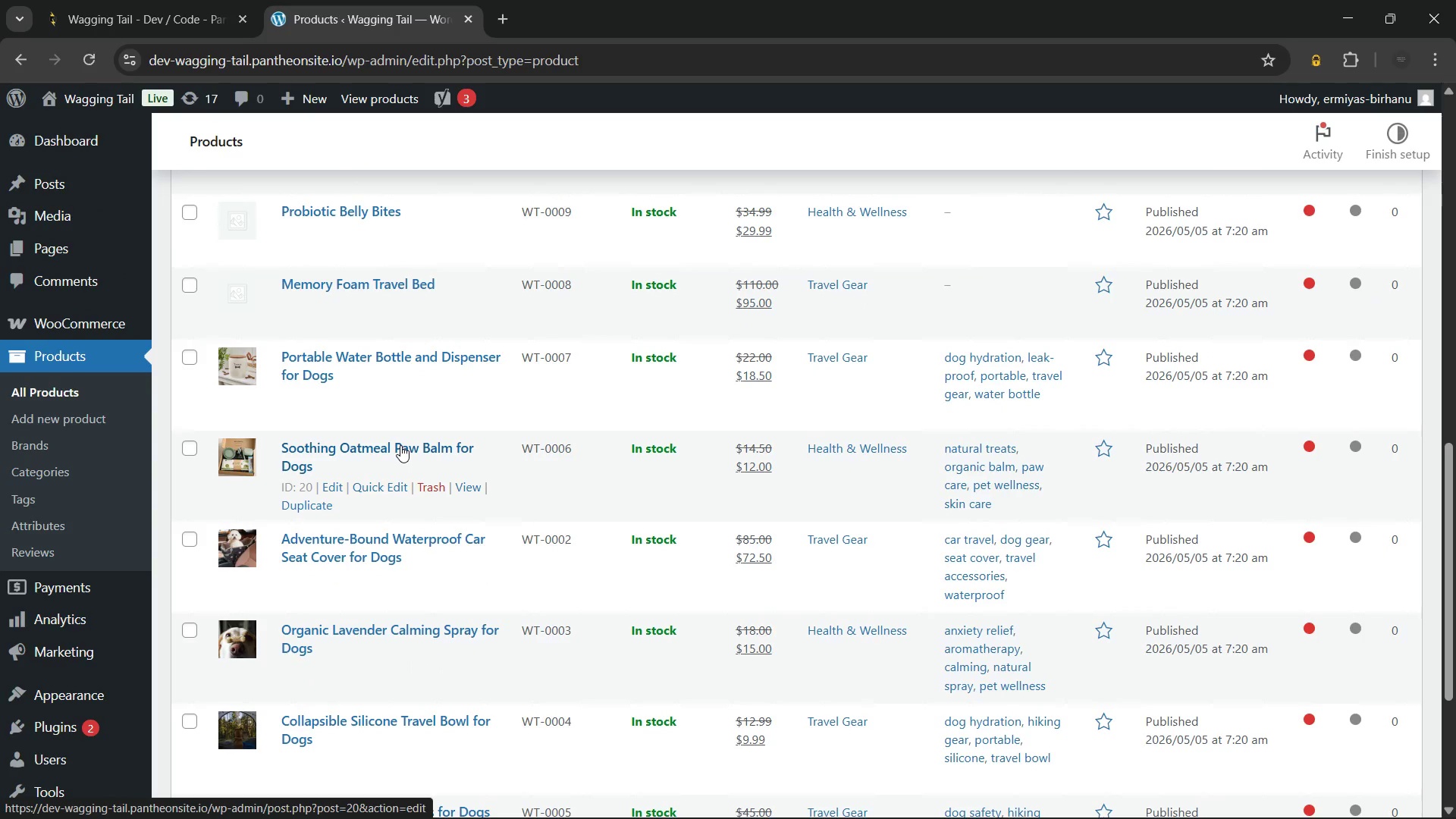 
left_click([400, 445])
 